 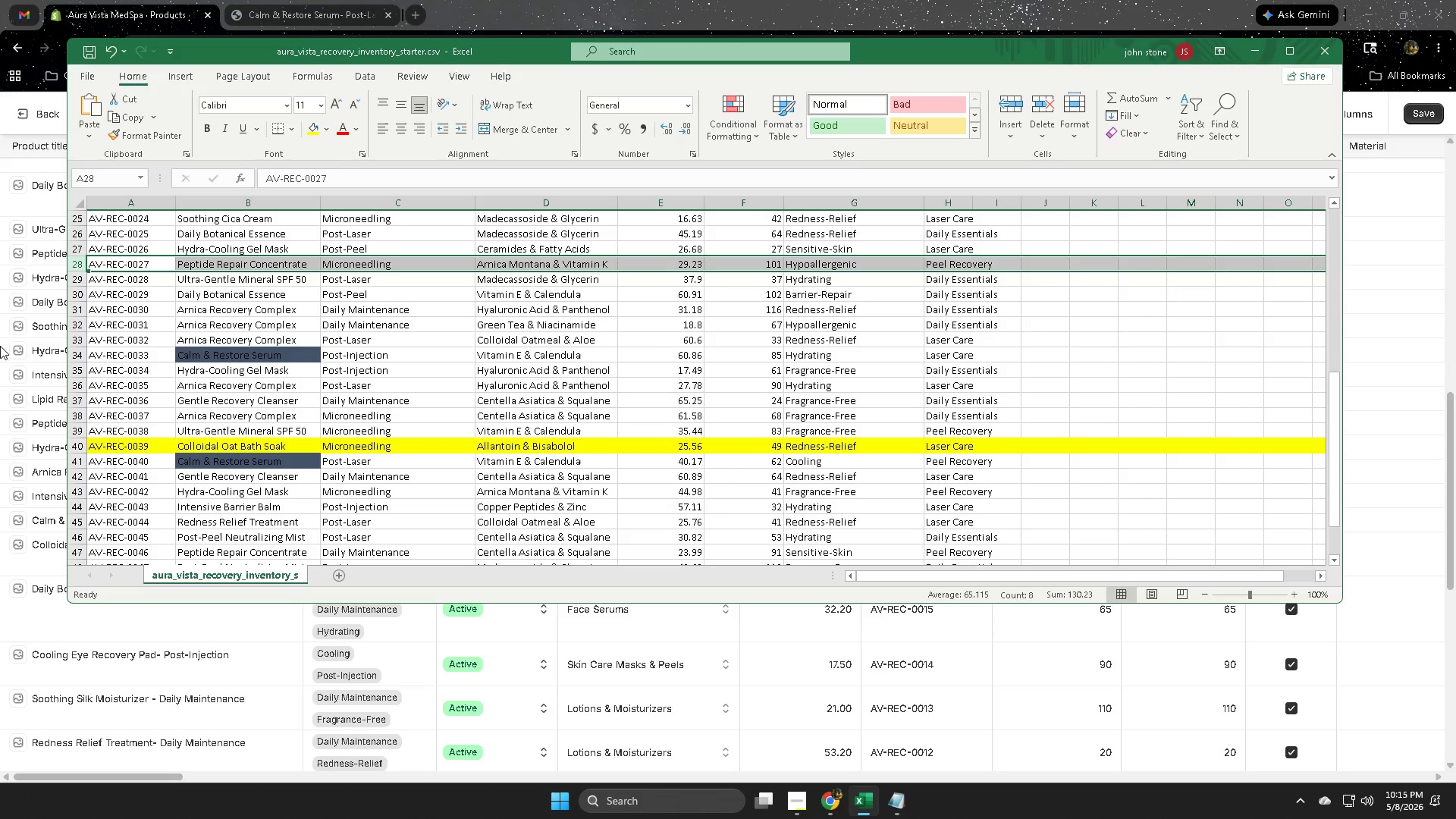 
scroll: coordinate [233, 363], scroll_direction: up, amount: 2.0
 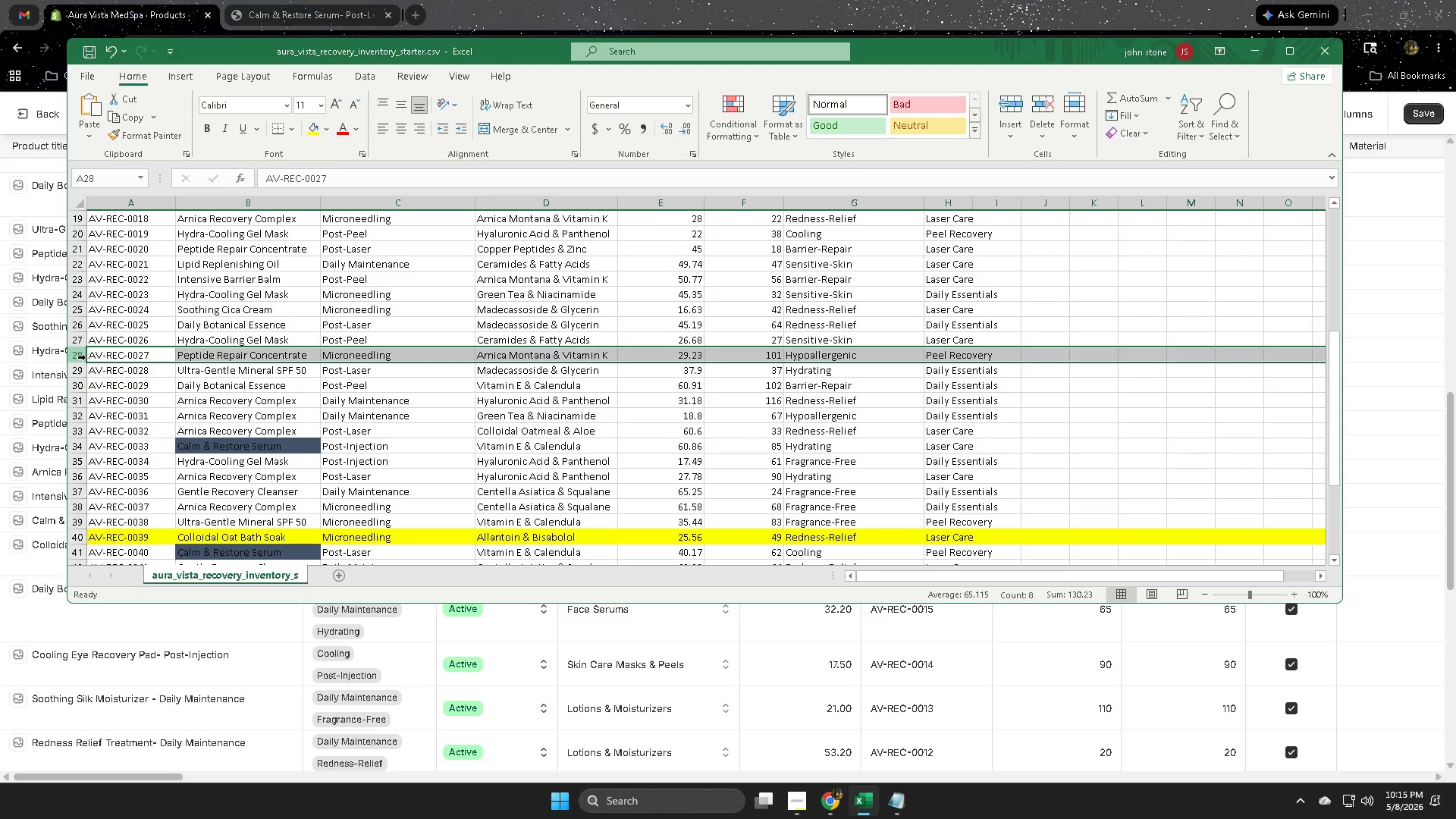 
left_click([82, 357])
 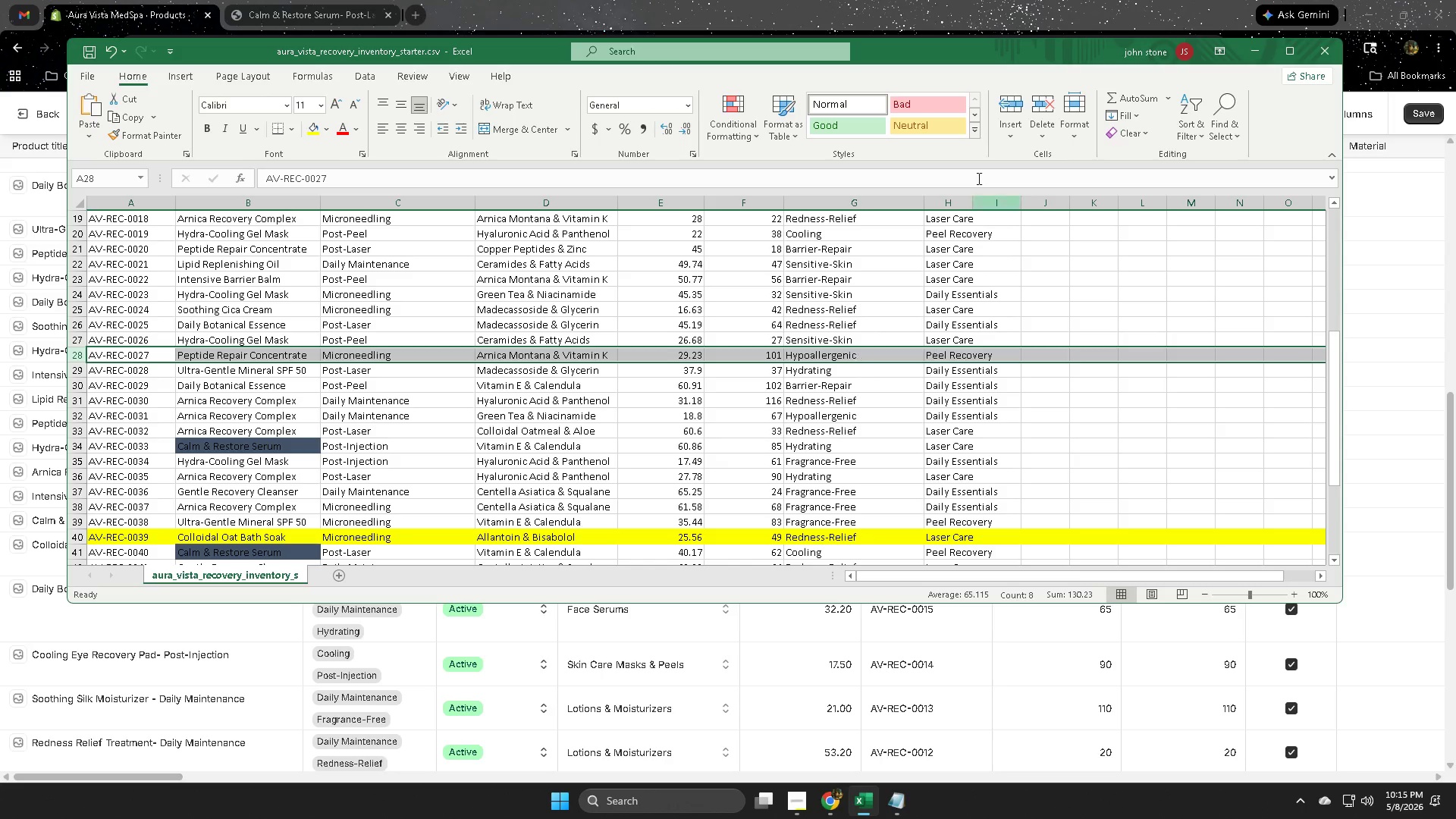 
left_click([855, 0])
 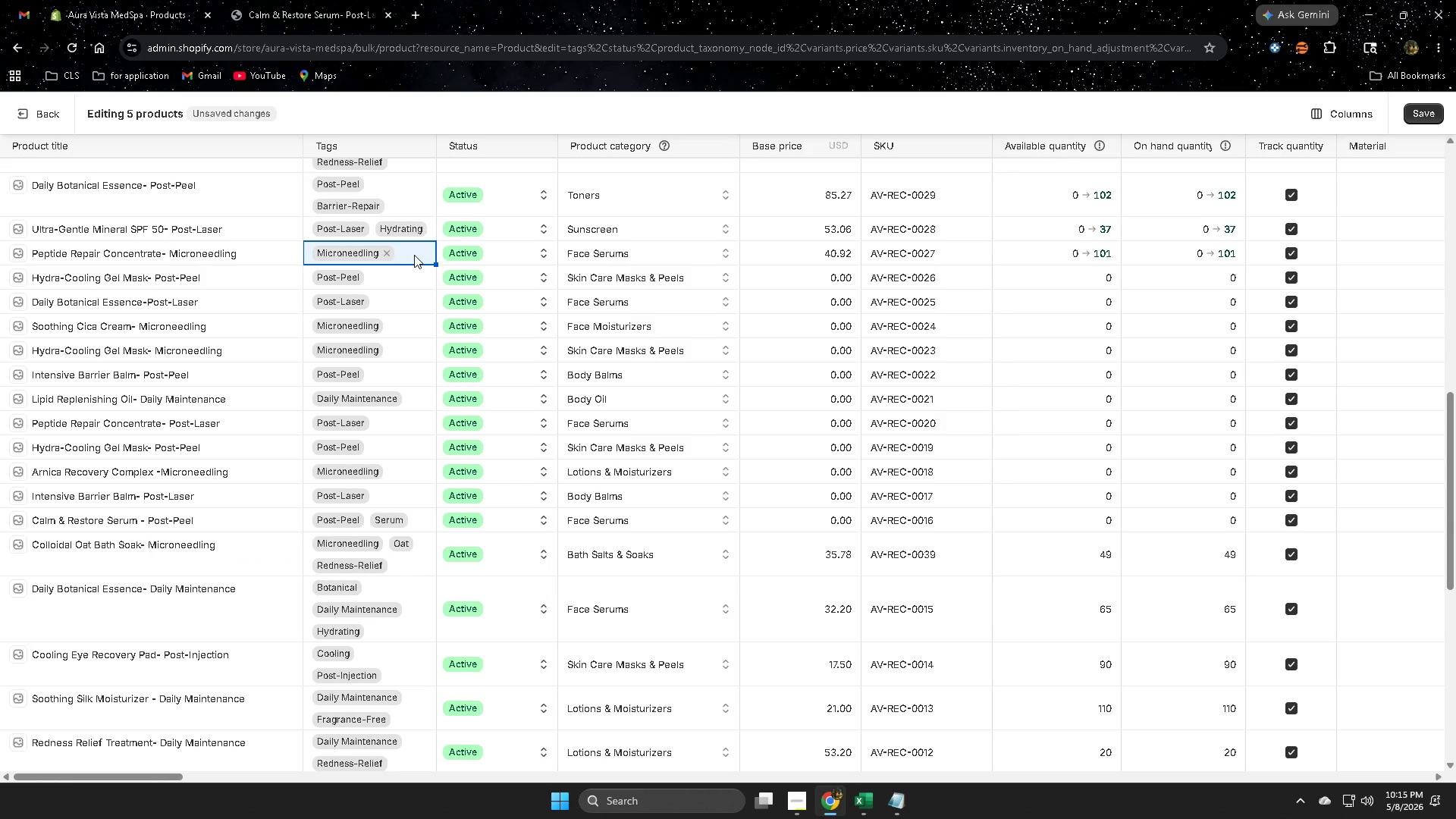 
double_click([416, 254])
 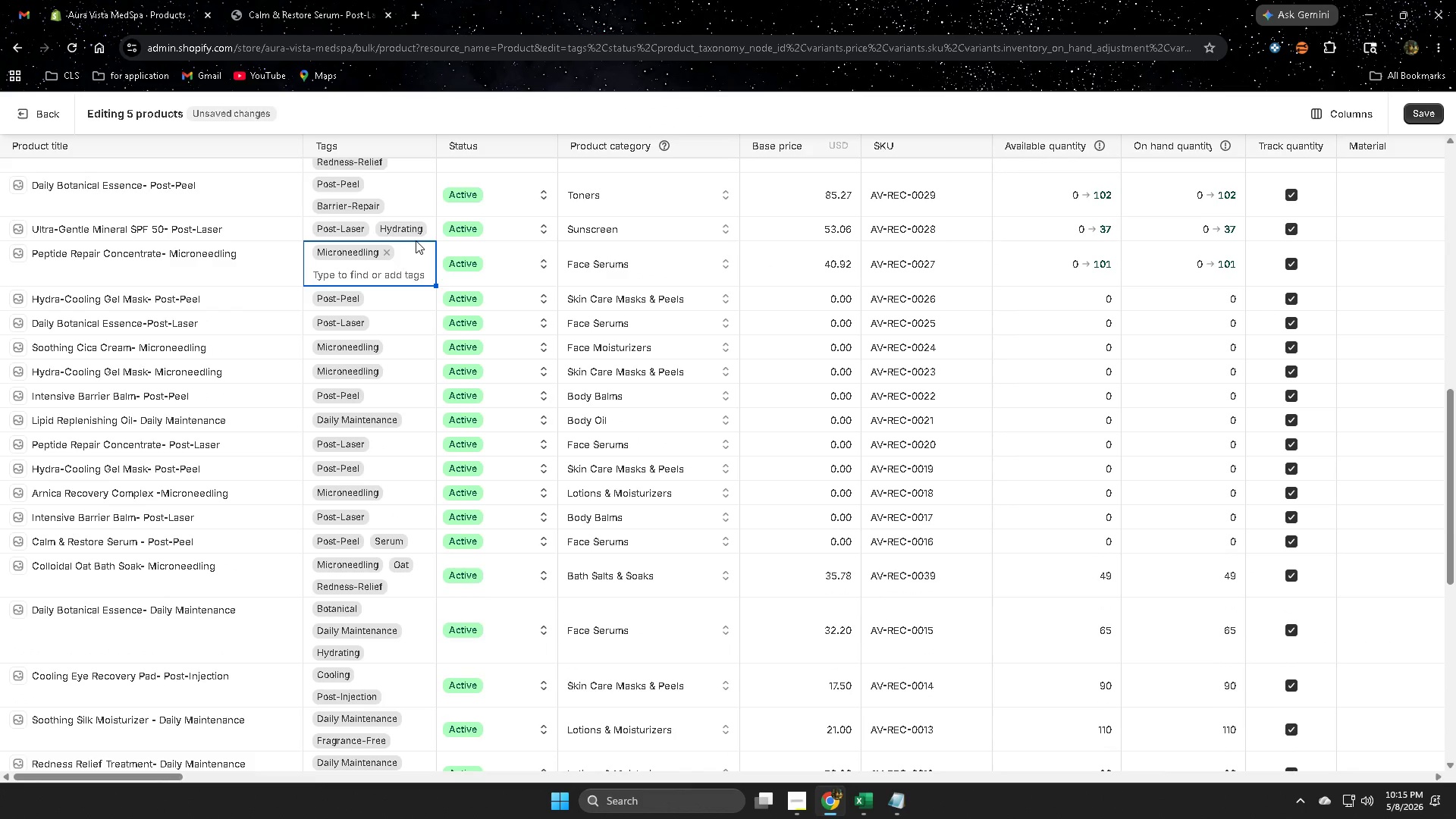 
type(hy)
 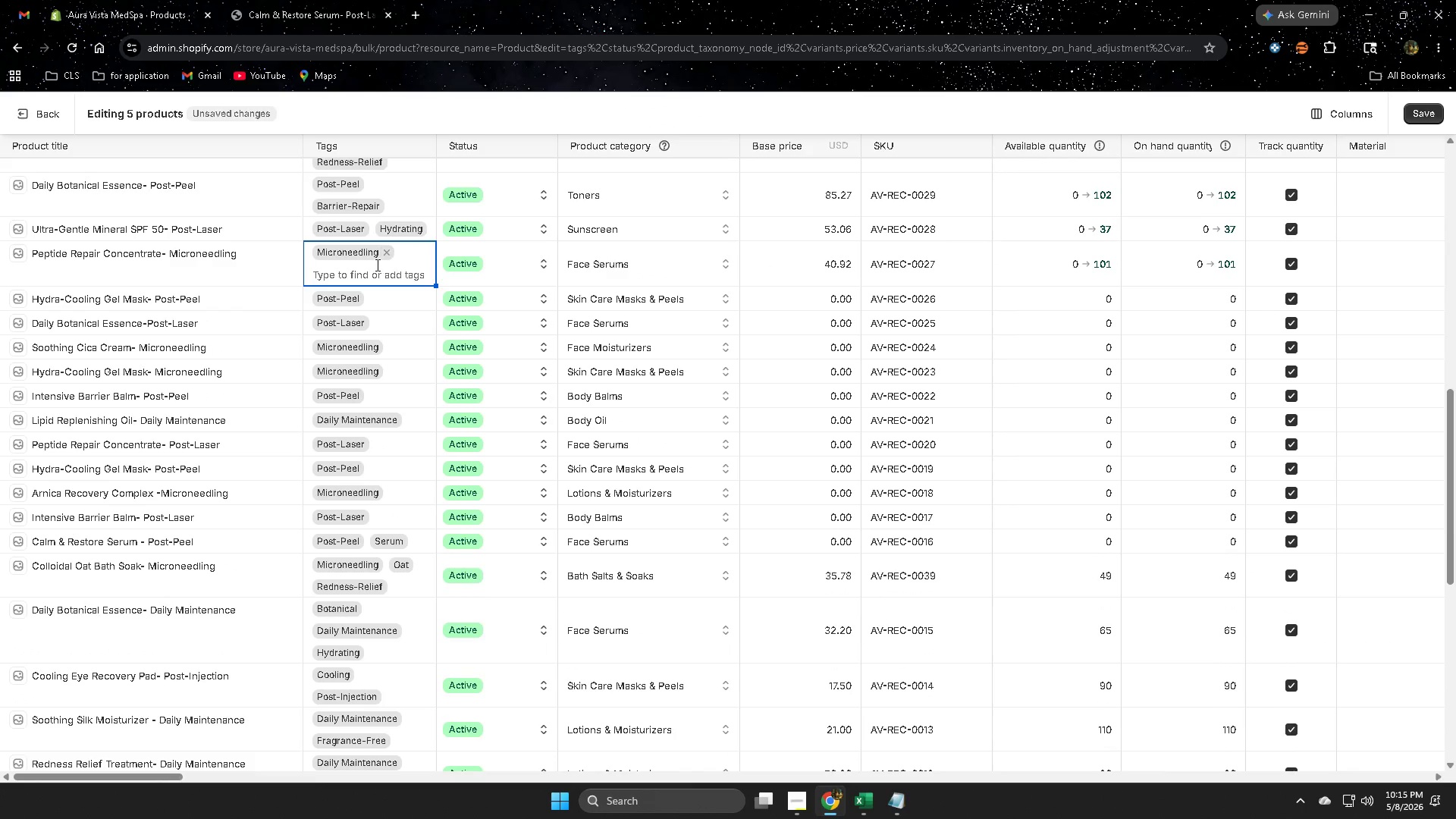 
left_click([374, 270])
 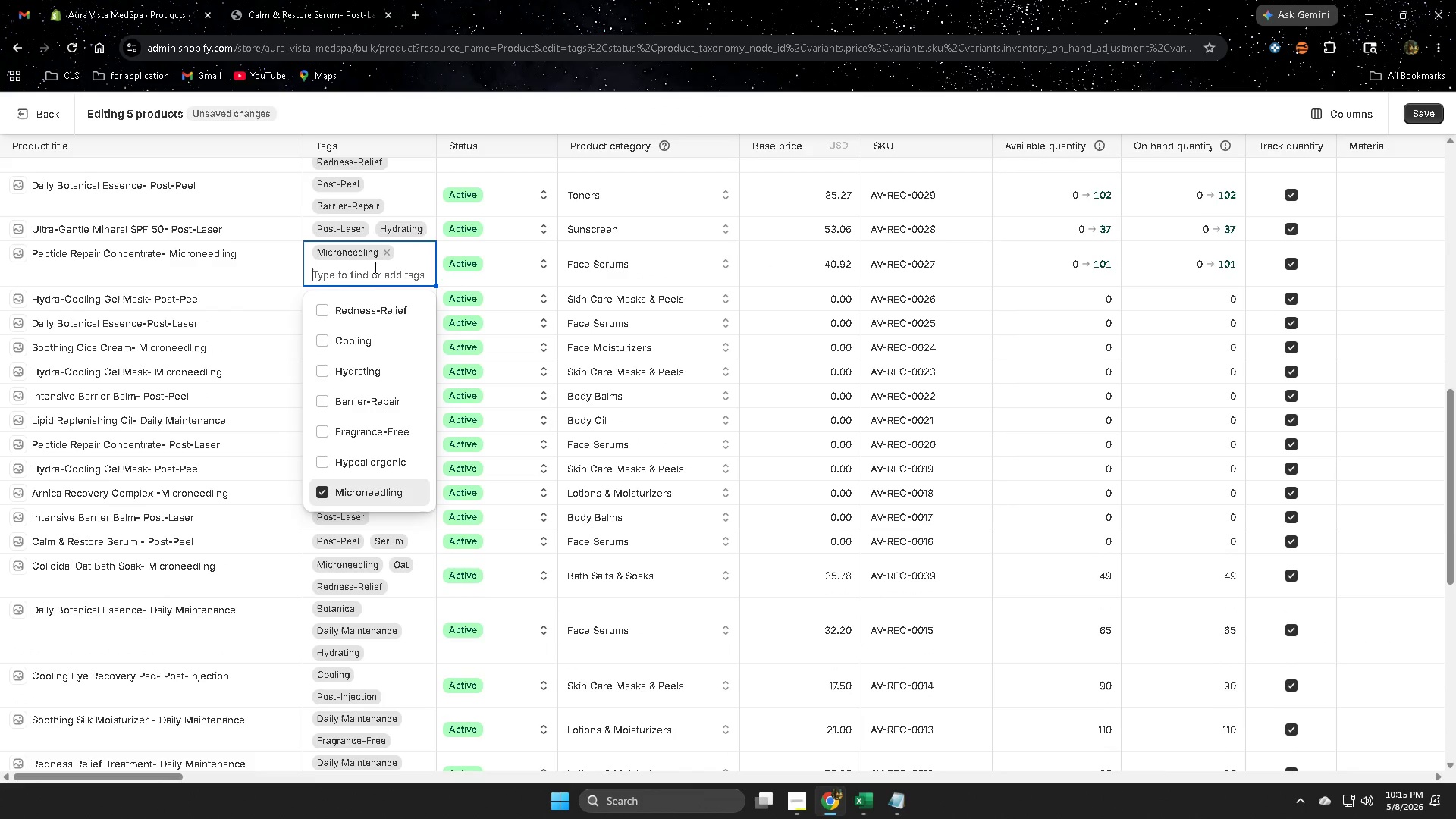 
type(hy)
 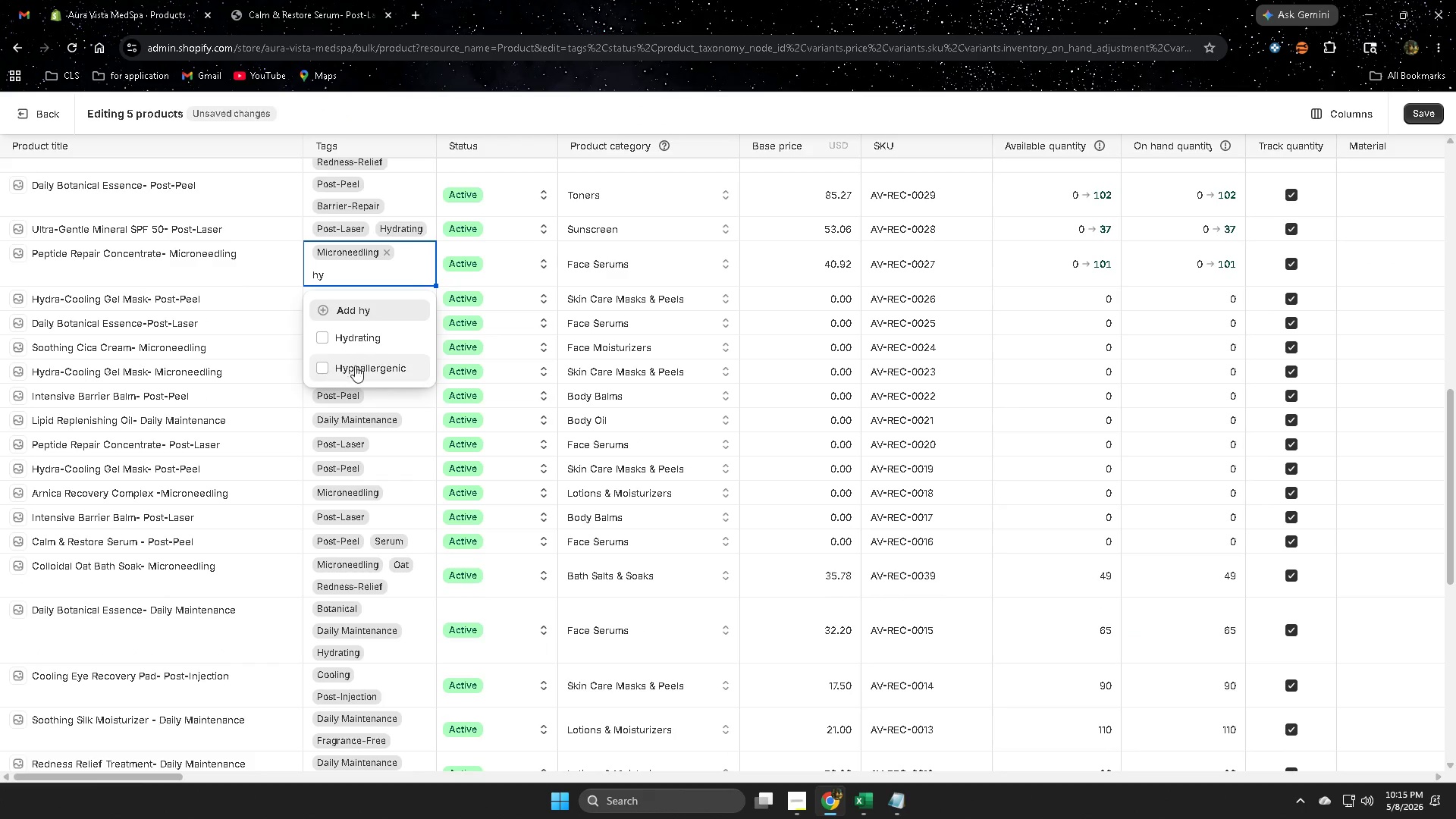 
left_click([355, 367])
 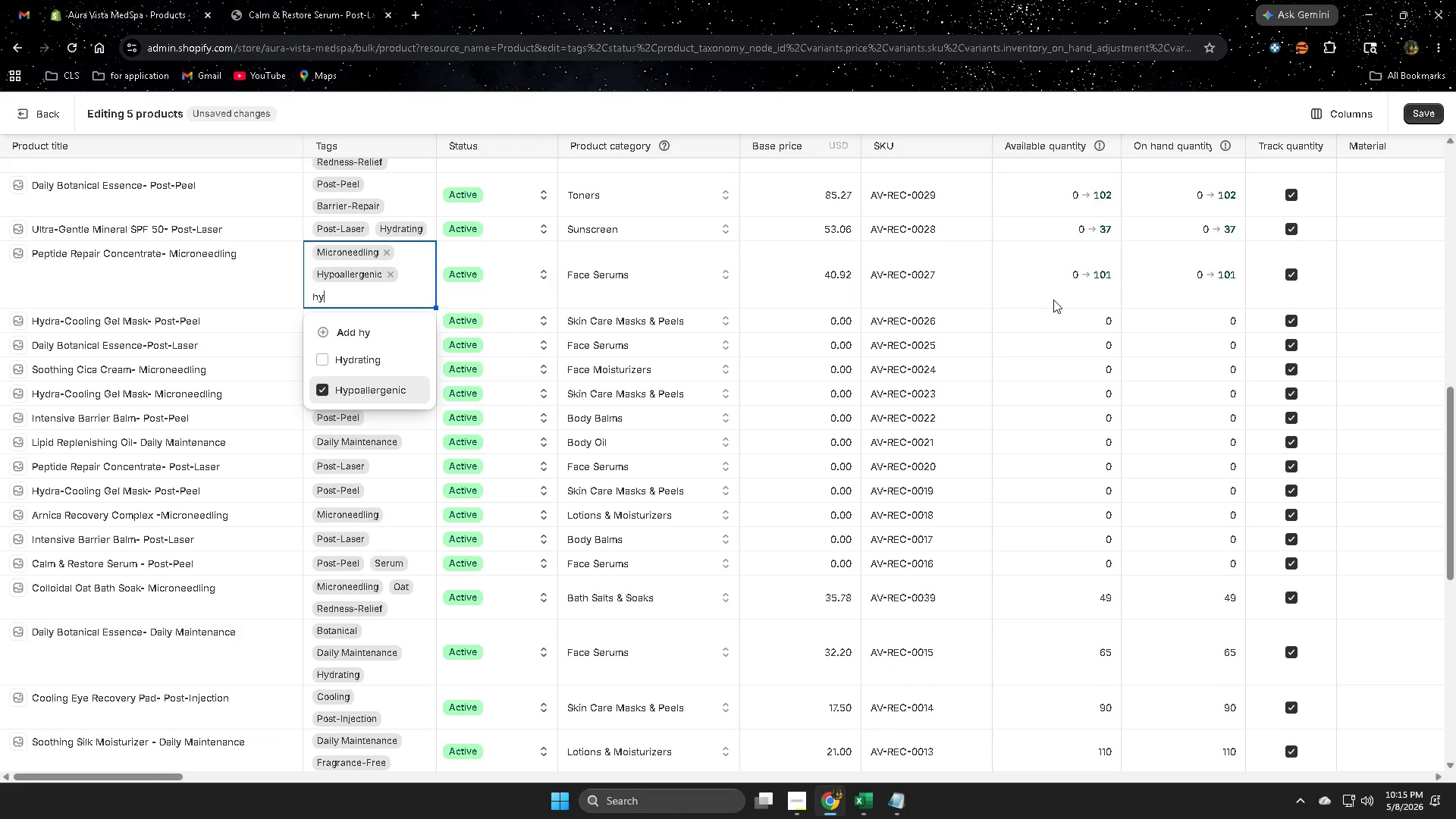 
double_click([1053, 324])
 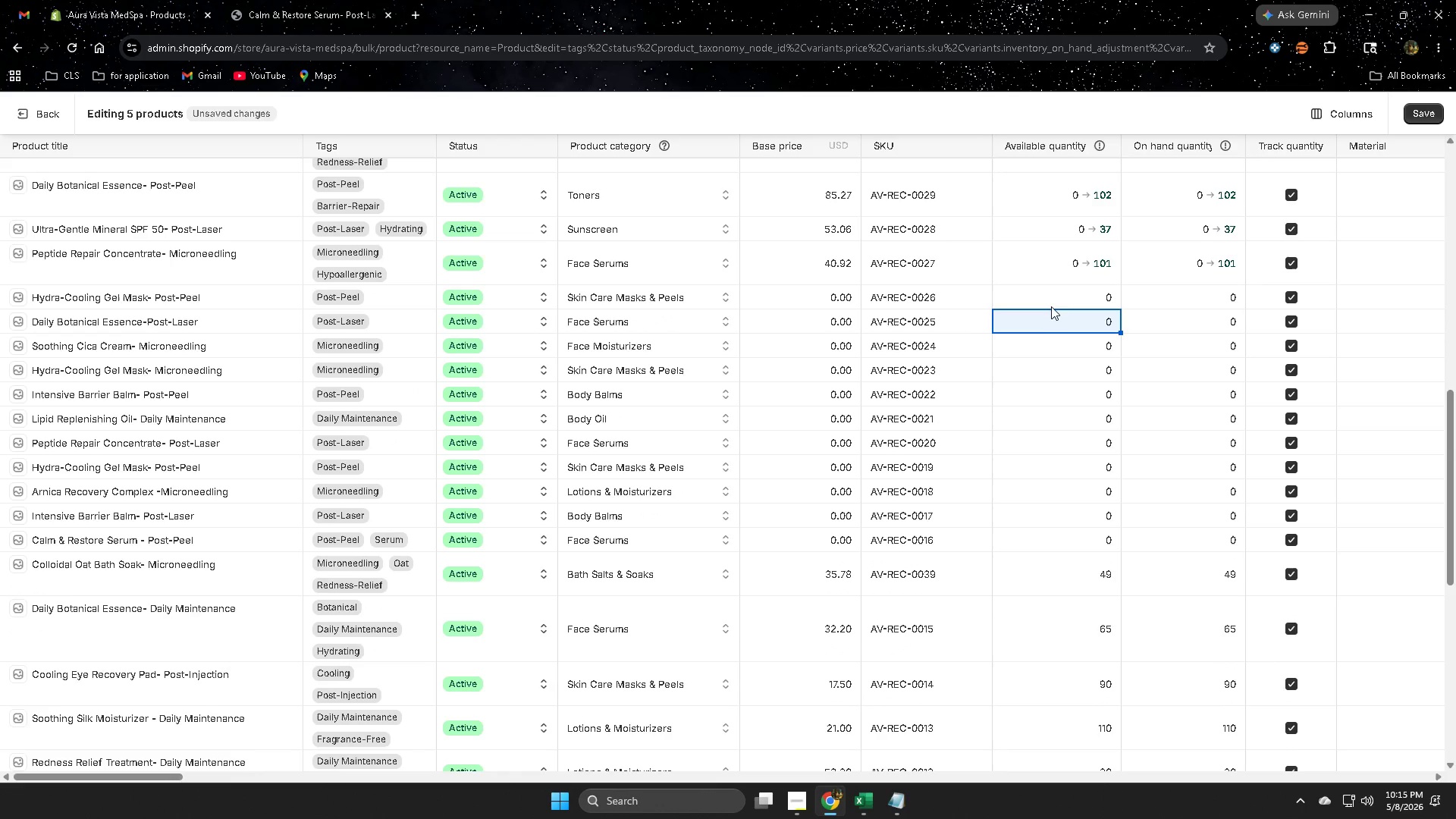 
left_click([1051, 304])
 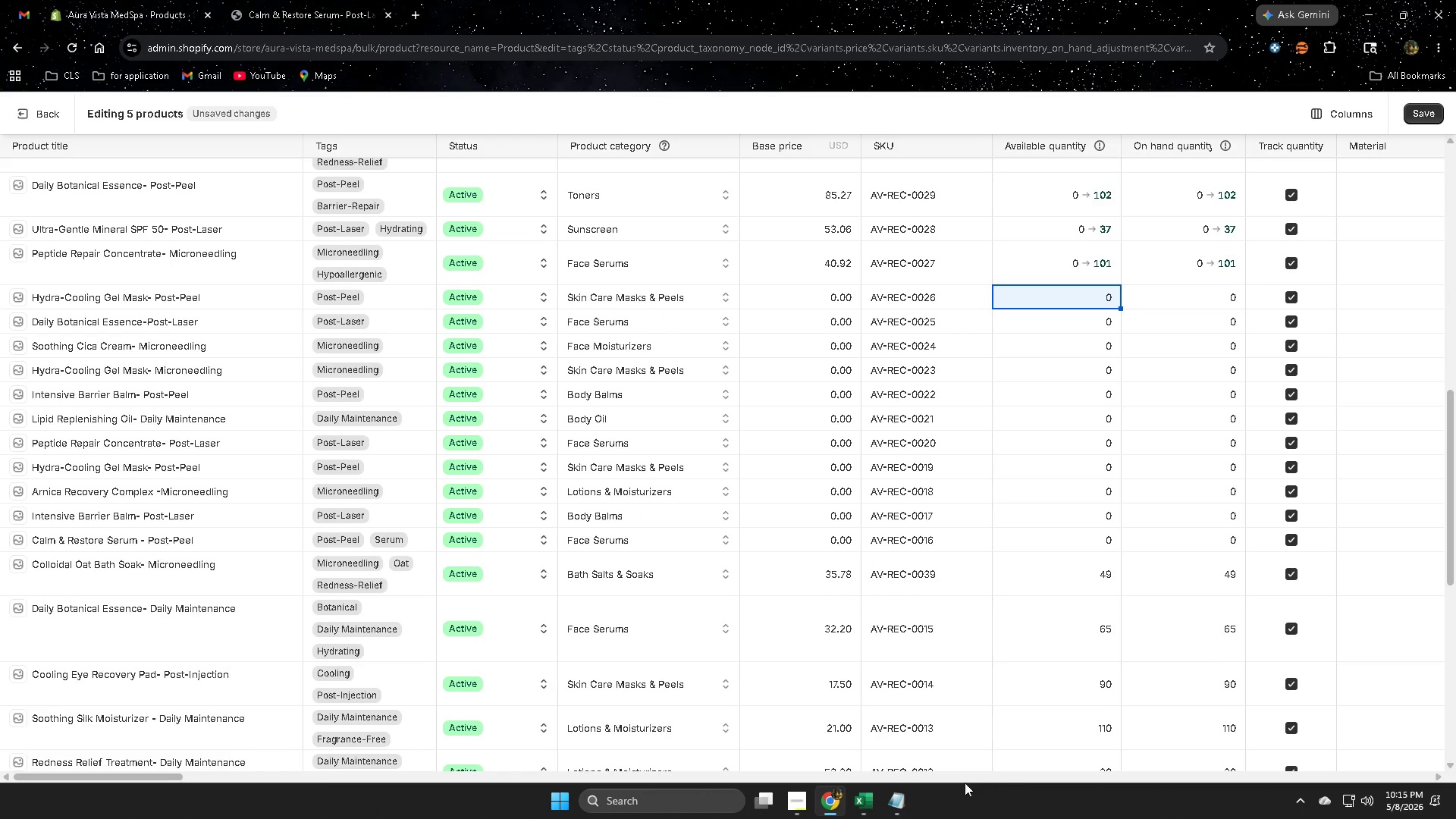 
wait(5.22)
 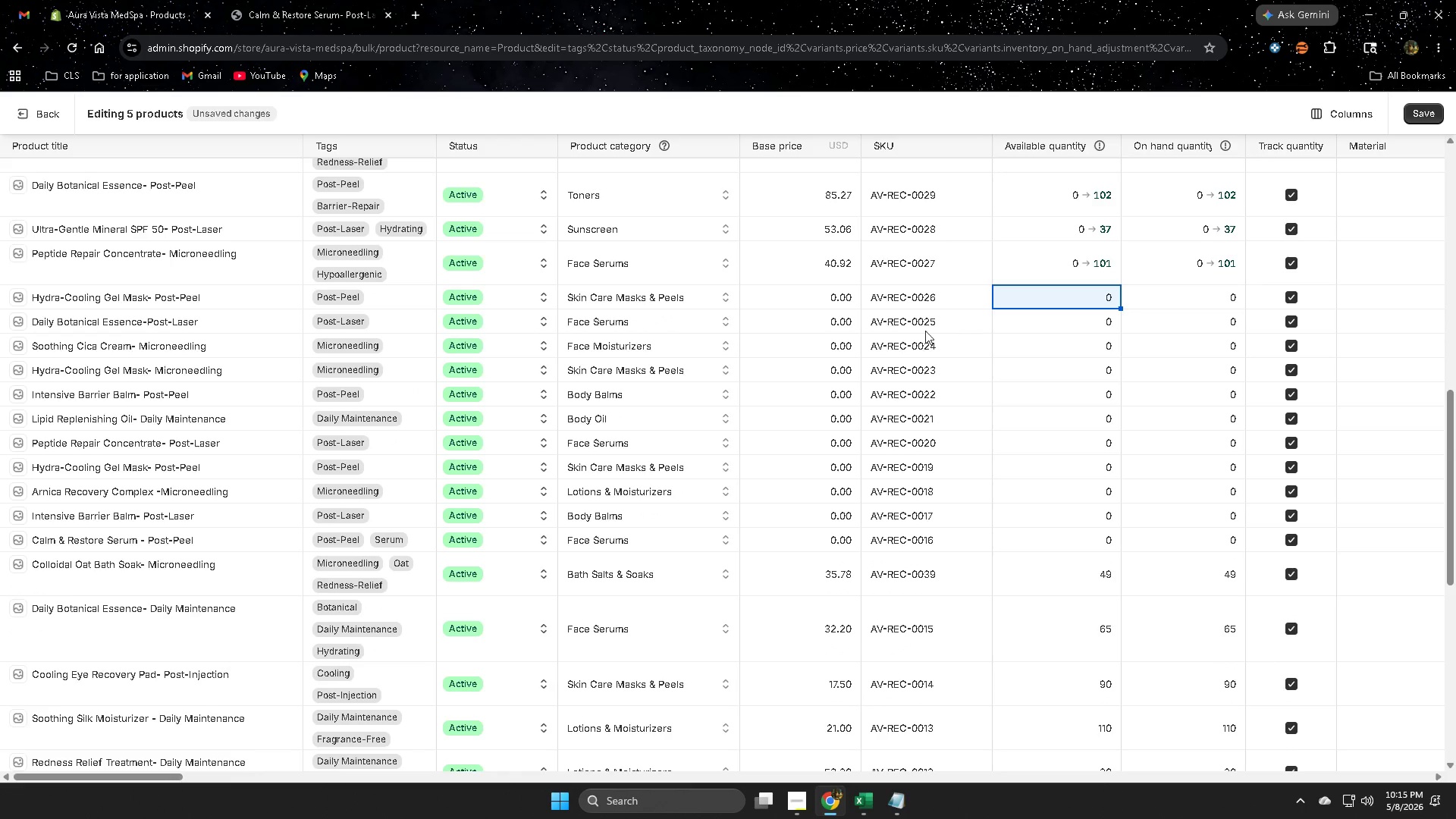 
left_click([864, 796])
 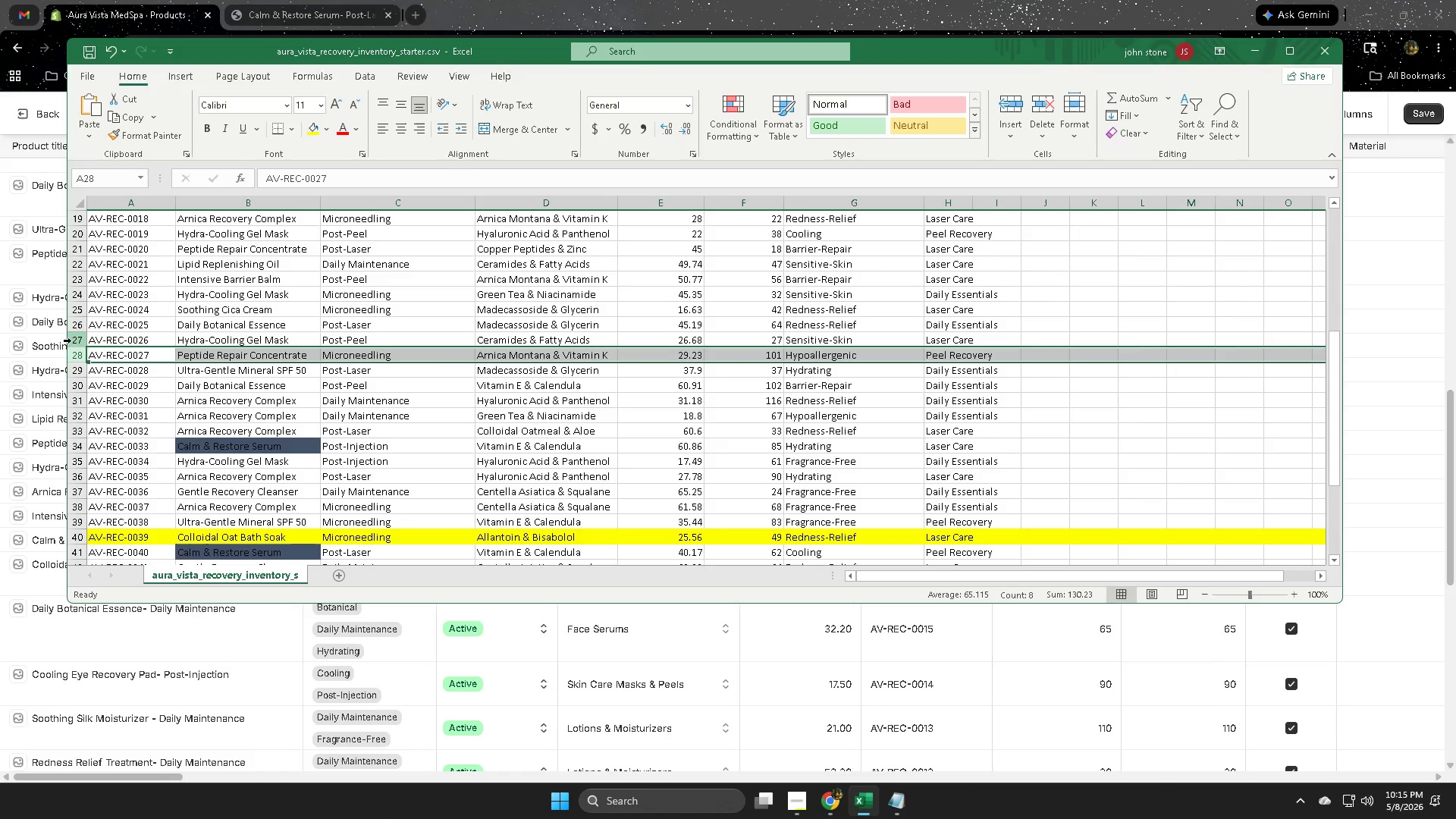 
left_click([79, 343])
 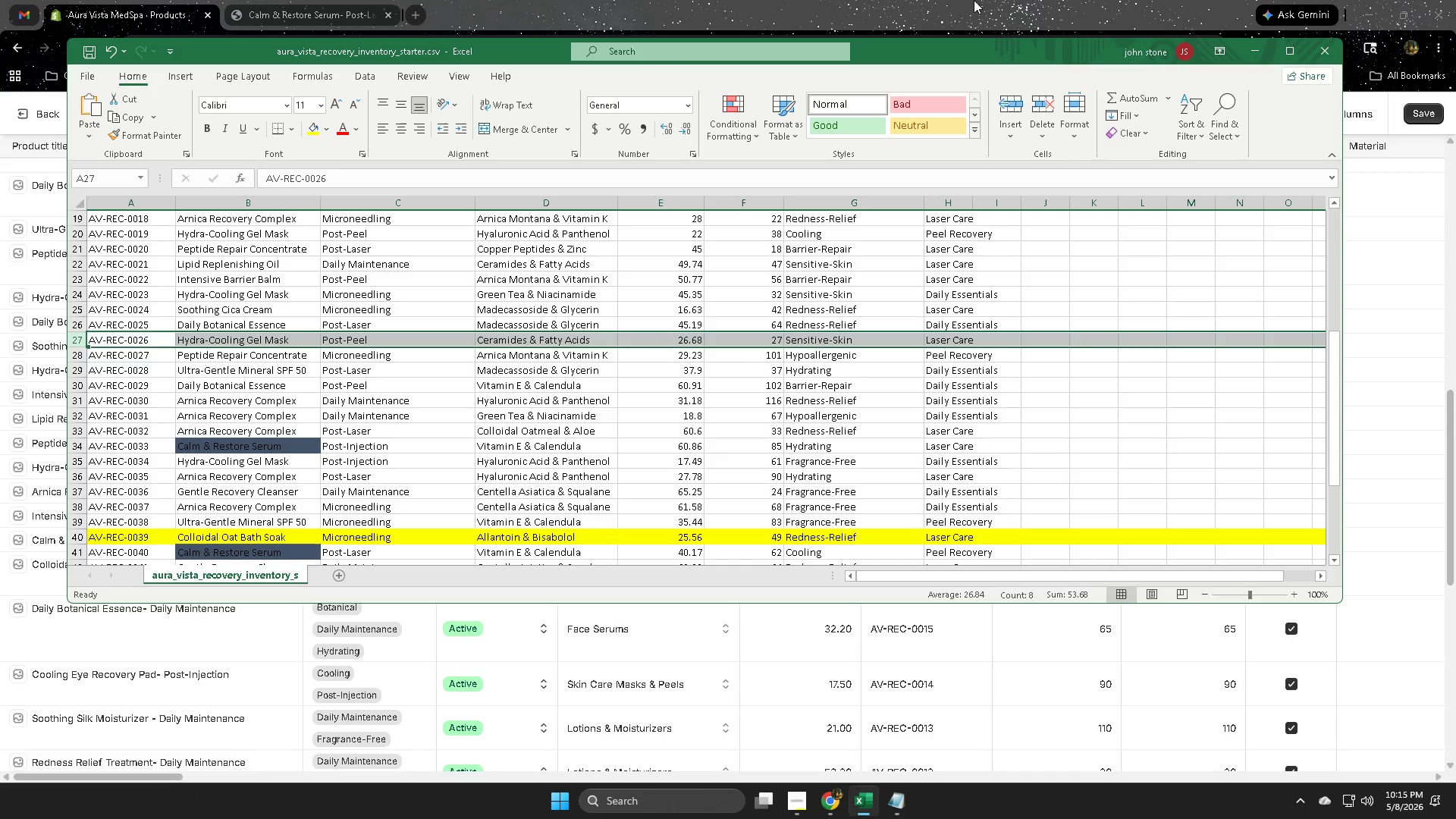 
left_click([903, 0])
 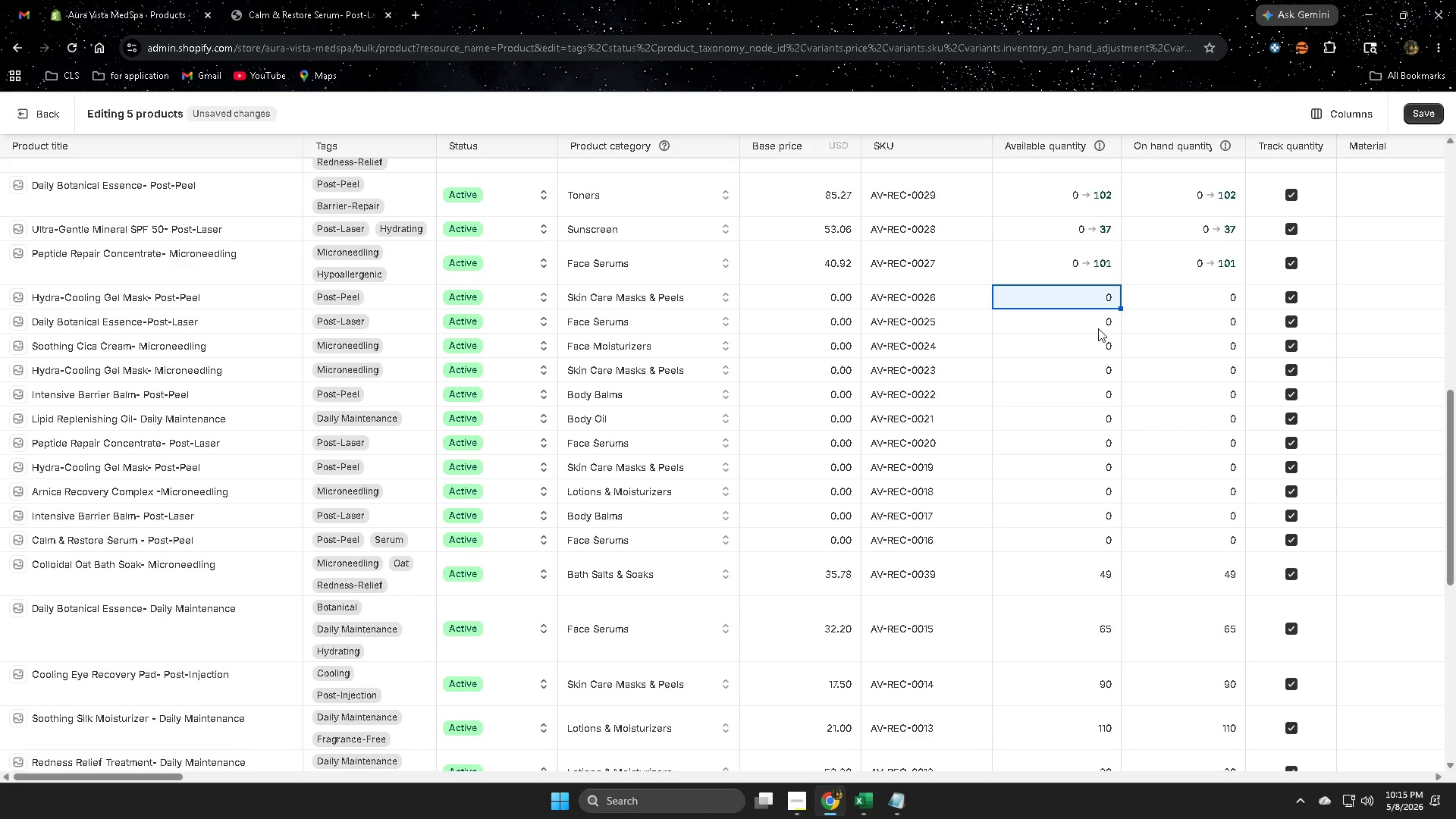 
key(Numpad2)
 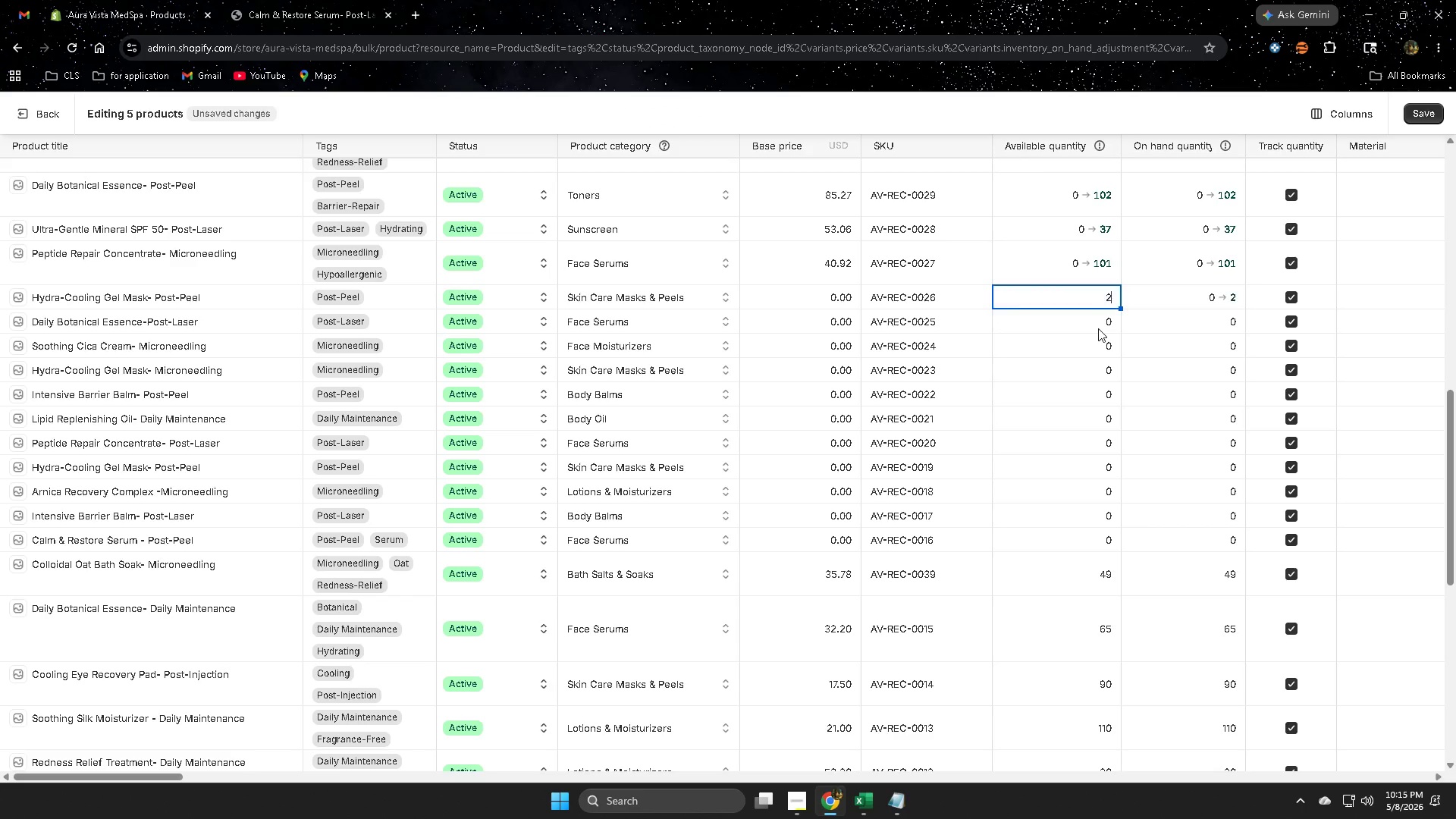 
key(Numpad7)
 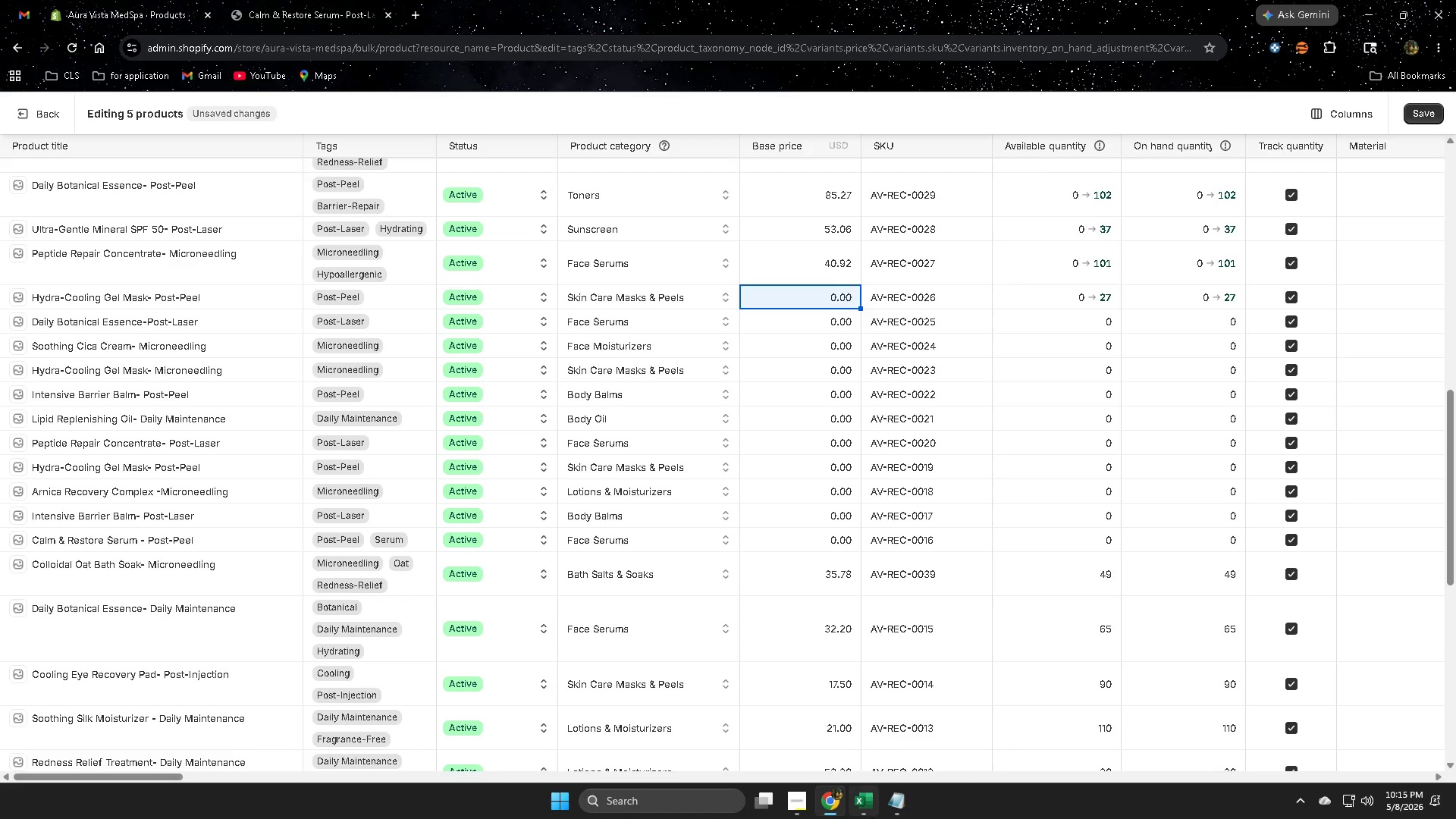 
left_click([872, 800])
 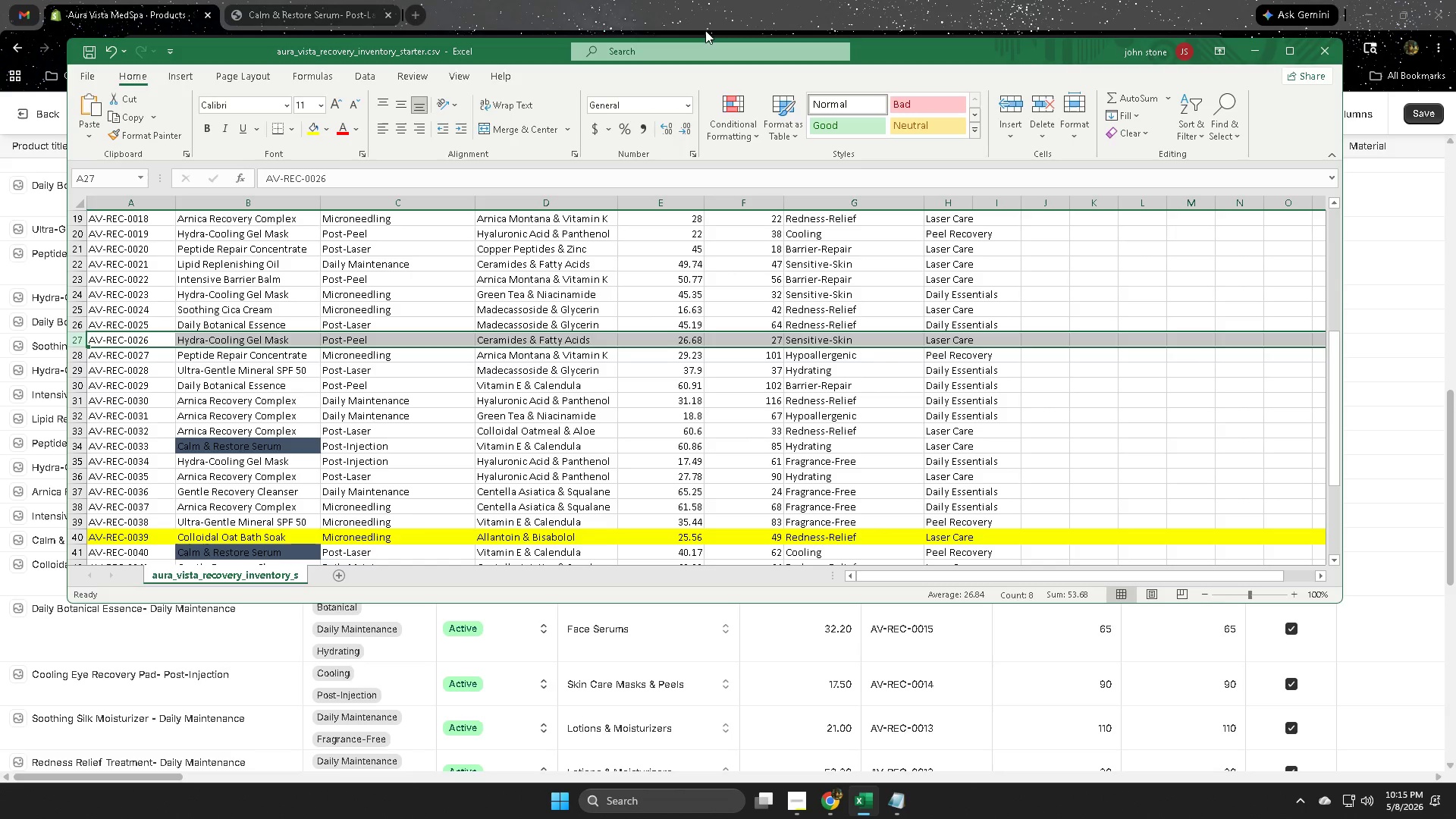 
left_click([764, 0])
 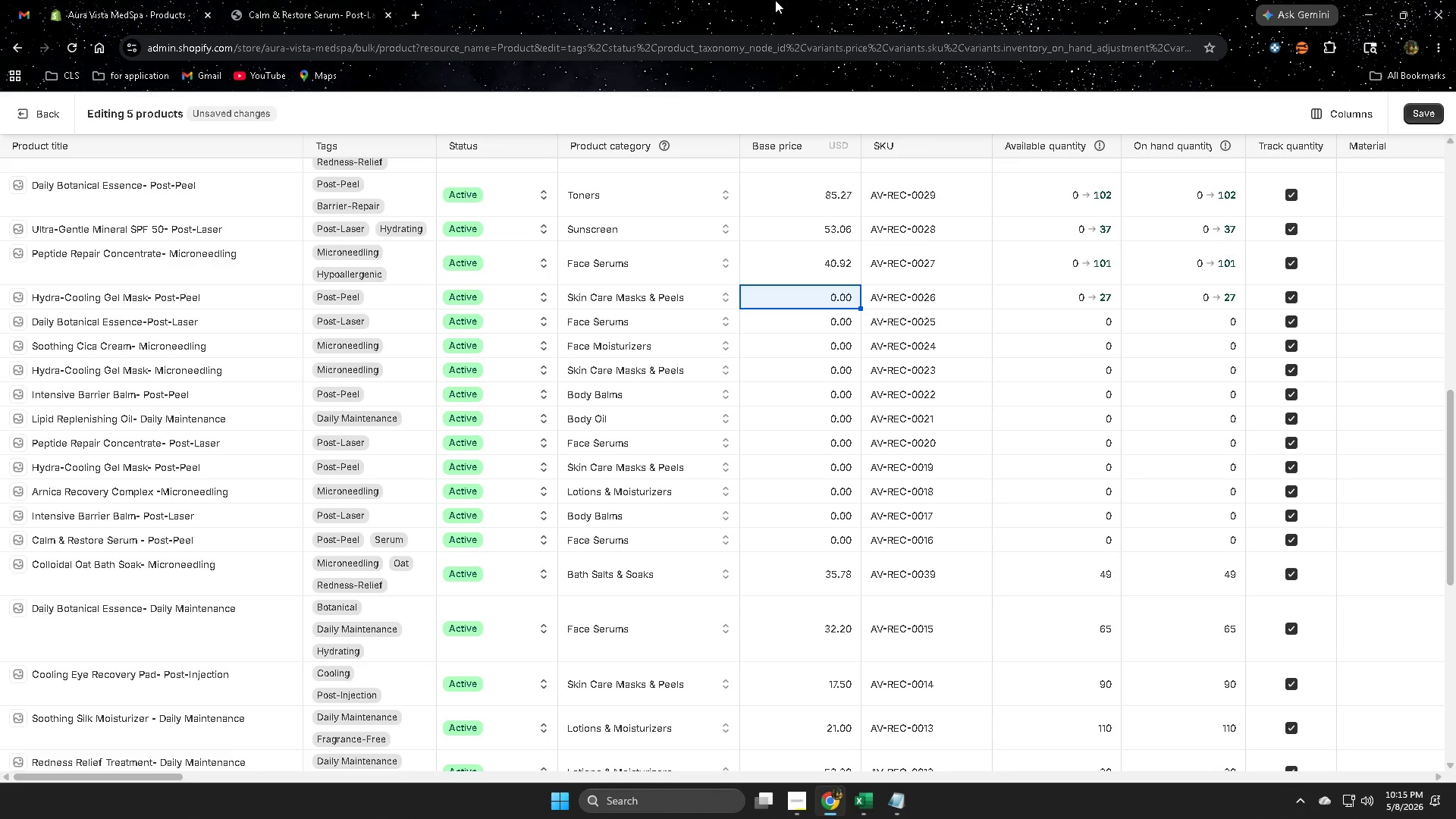 
left_click([867, 805])
 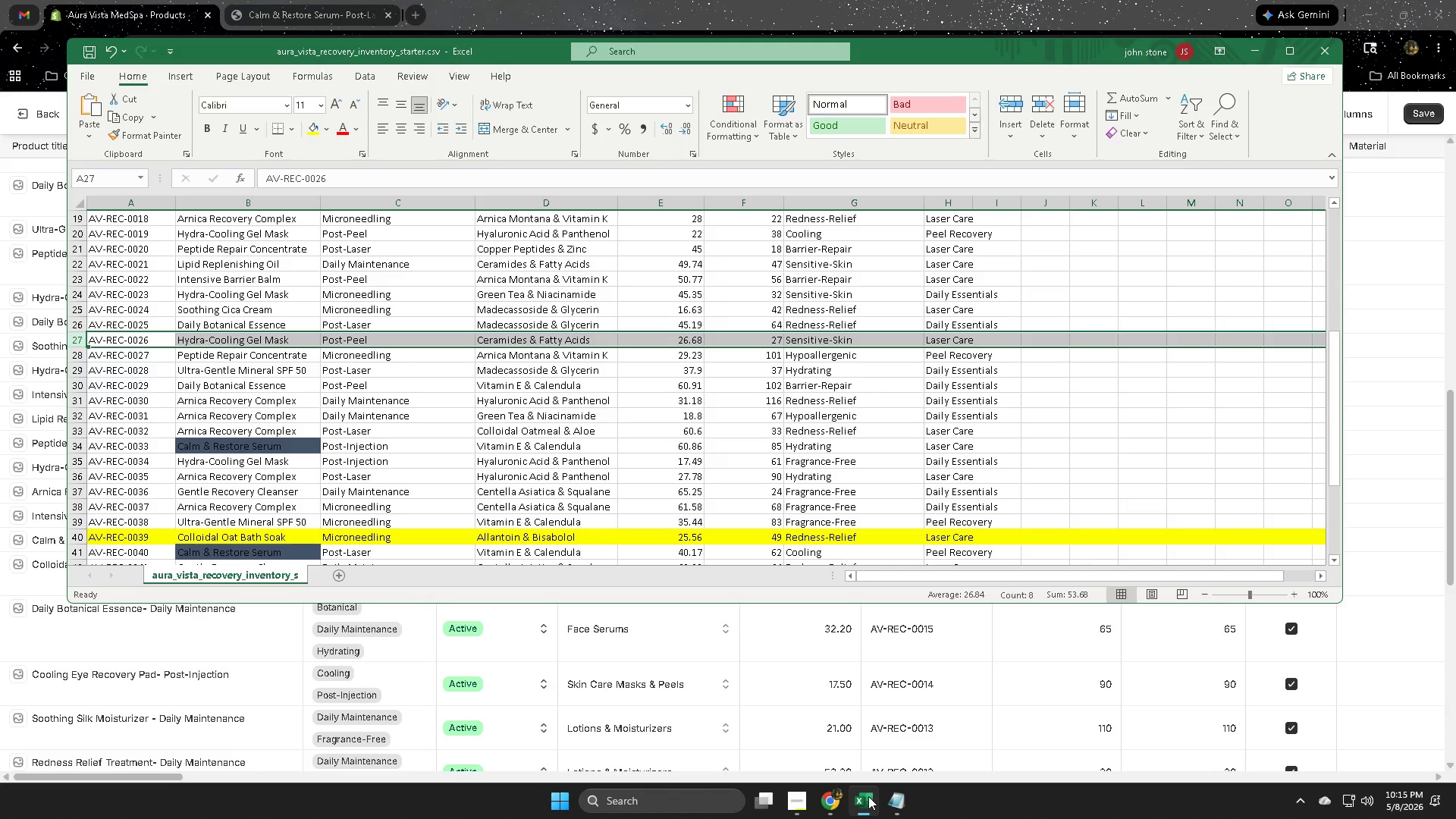 
wait(12.95)
 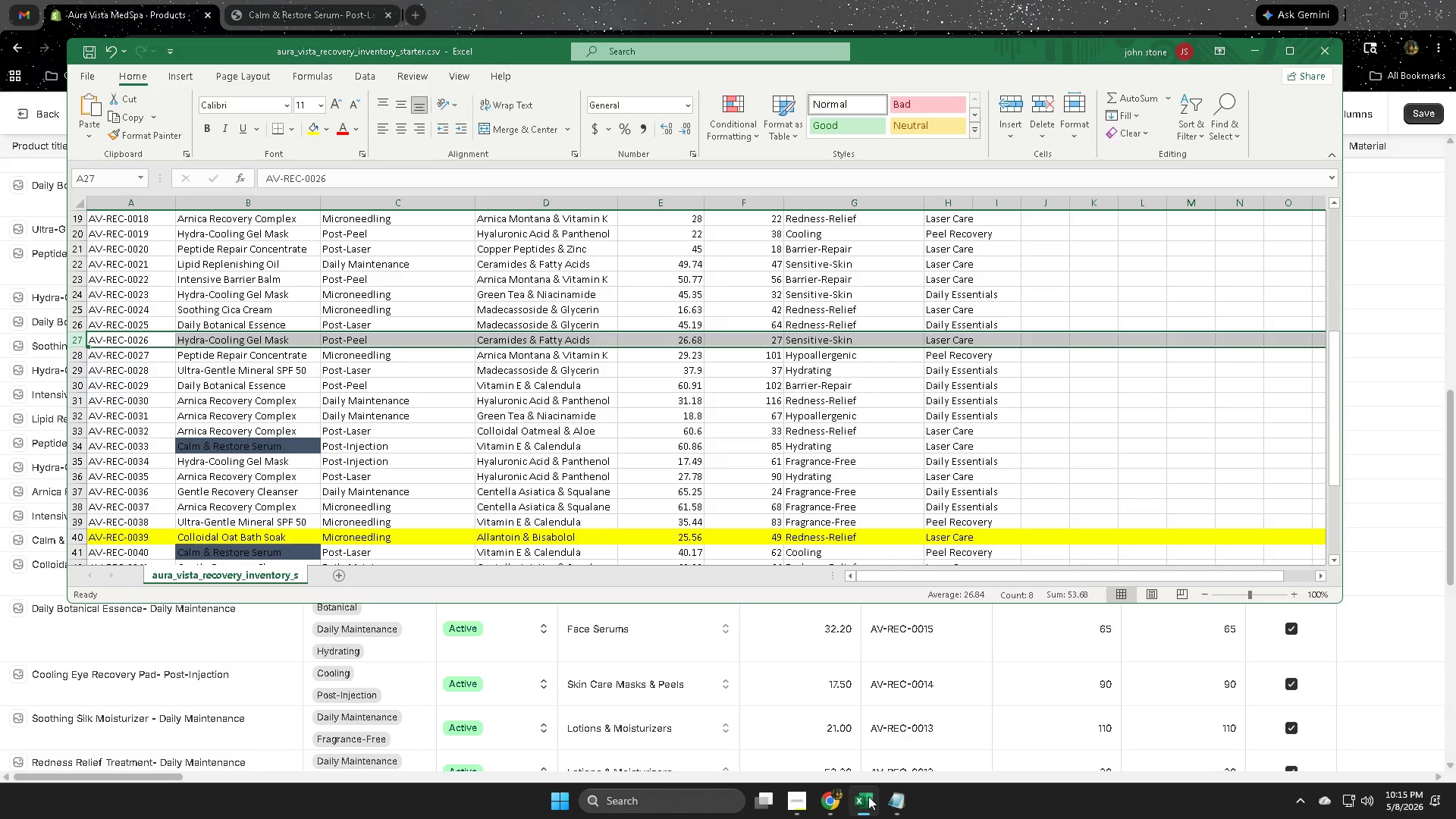 
left_click([679, 0])
 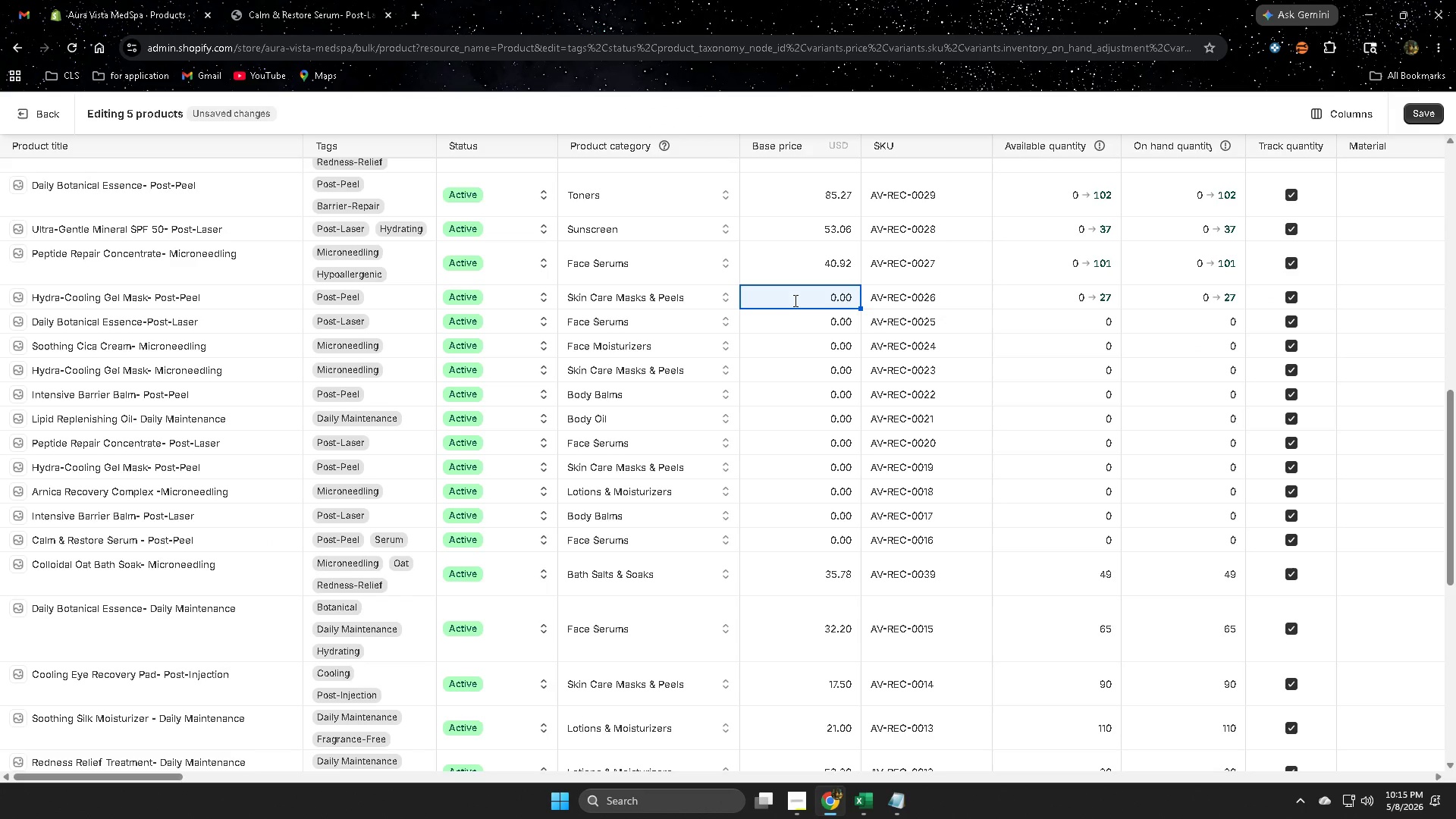 
double_click([794, 300])
 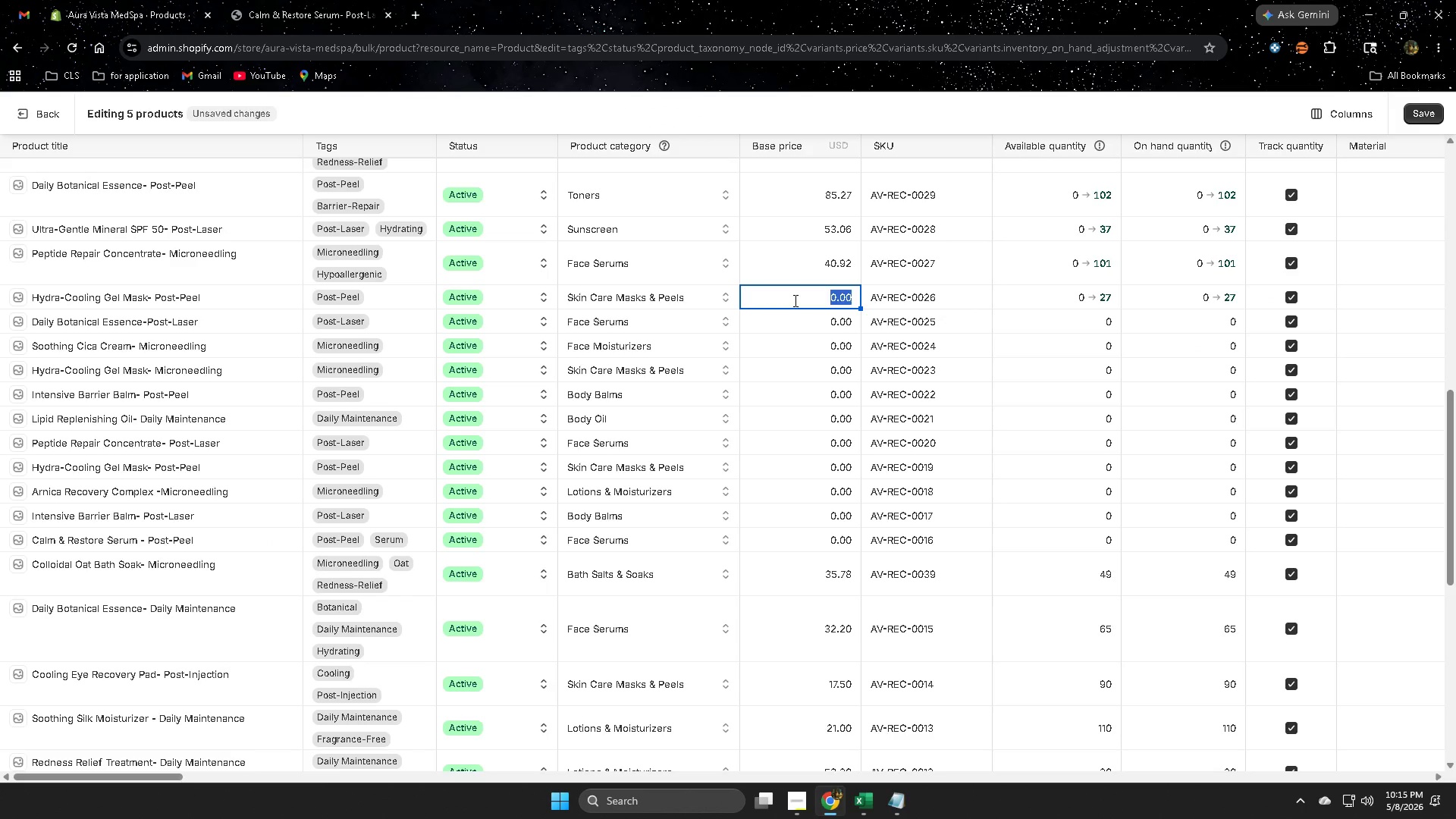 
key(Numpad3)
 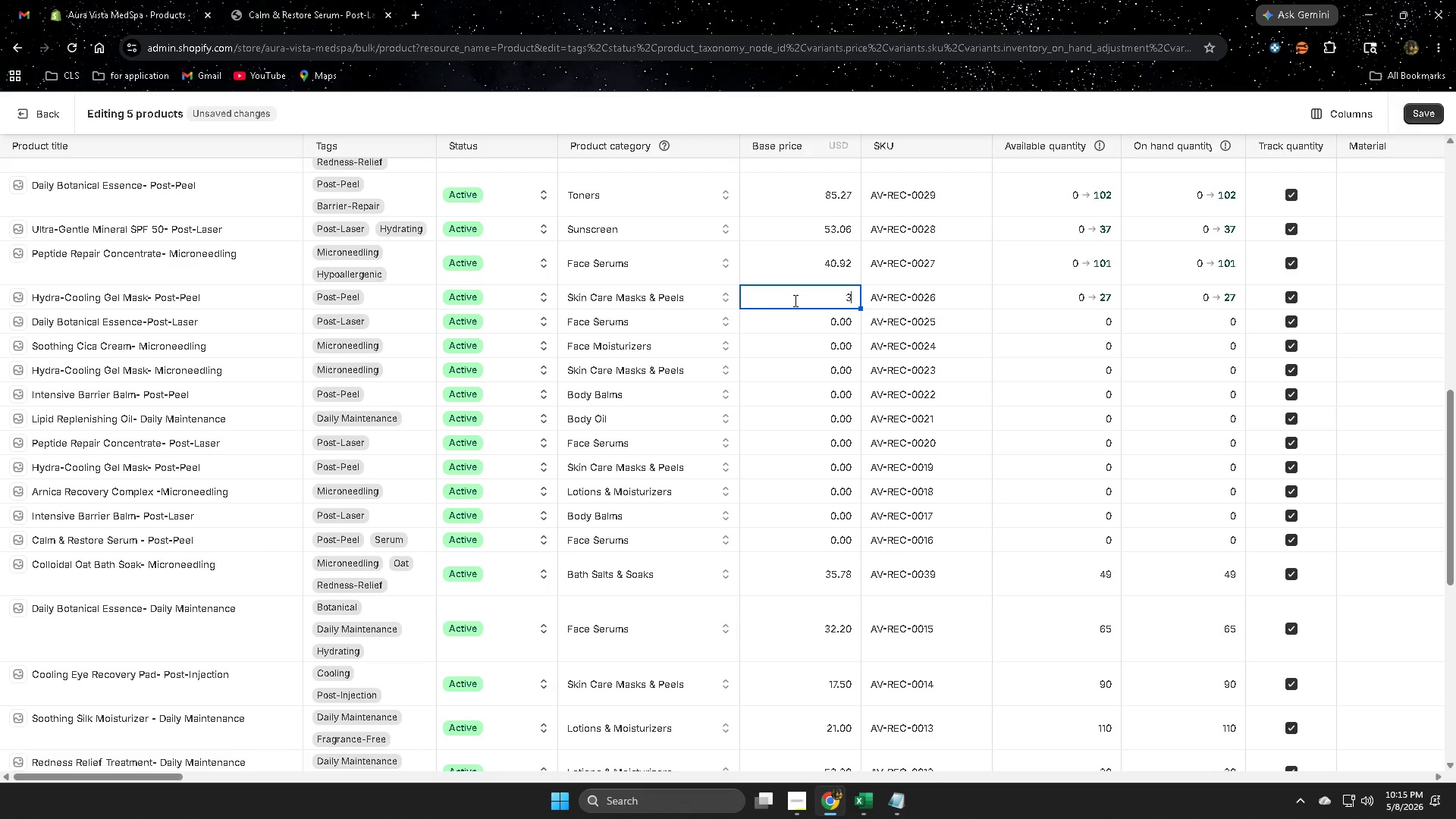 
key(Numpad7)
 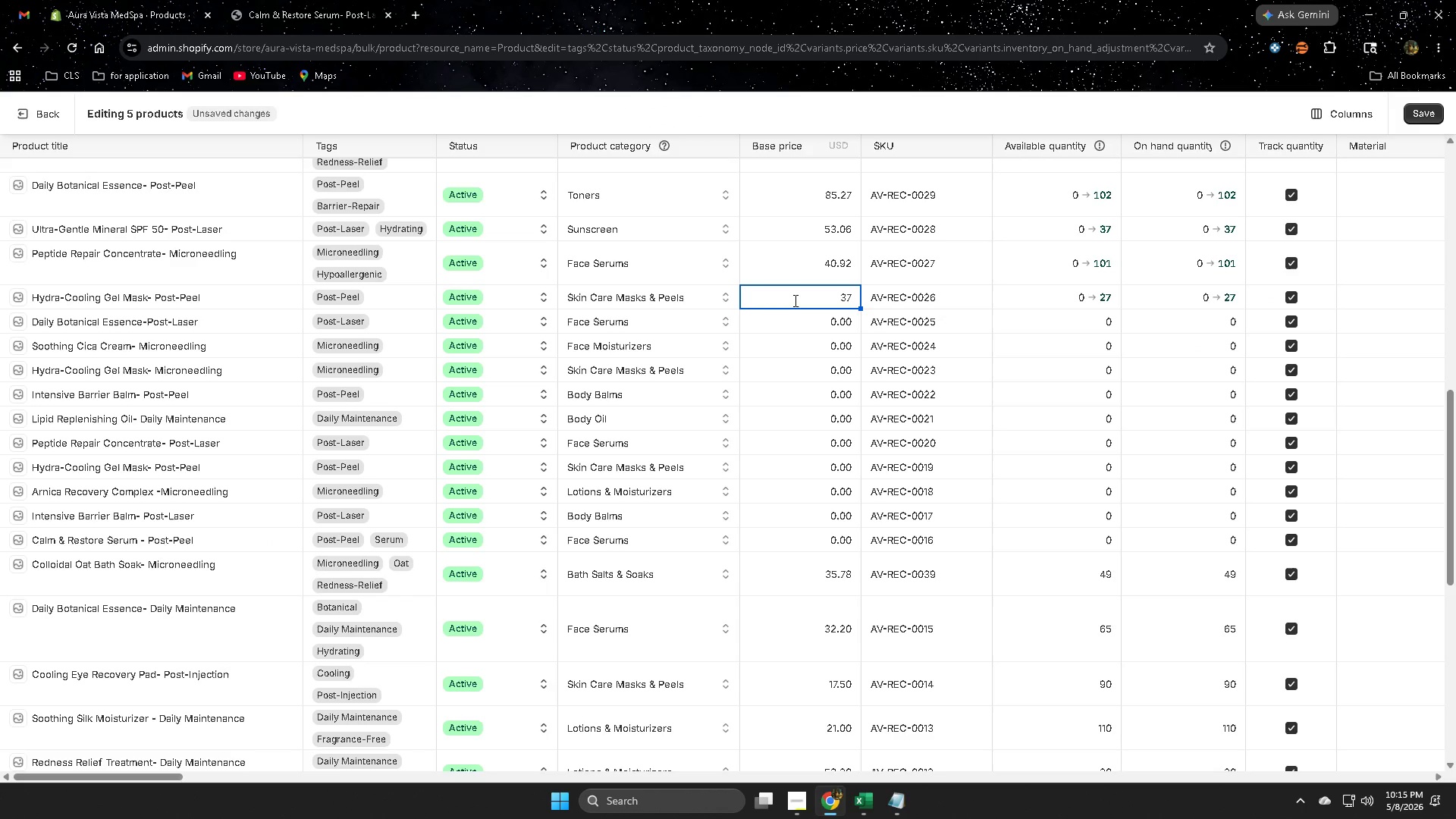 
key(NumpadDecimal)
 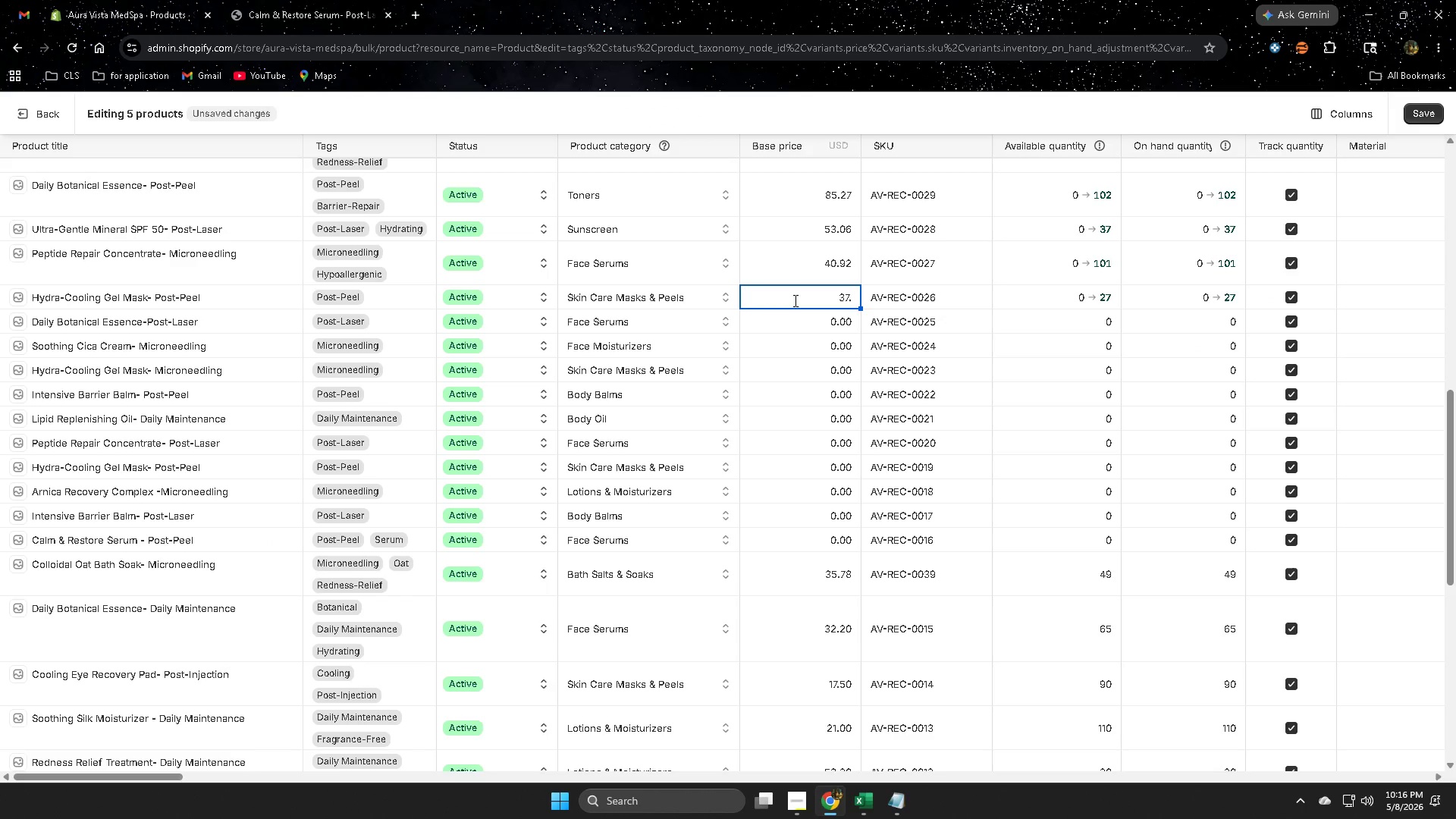 
key(Numpad3)
 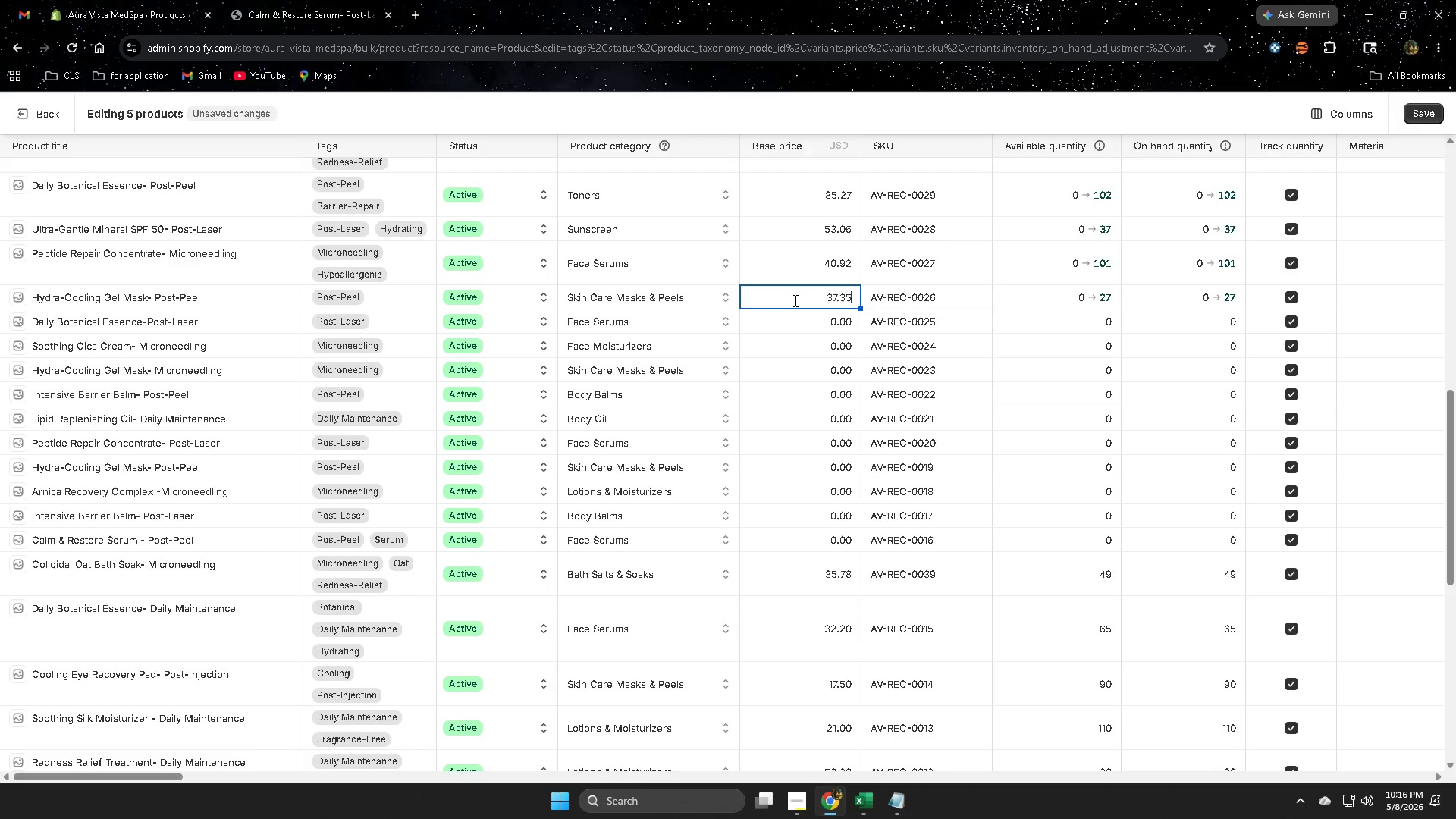 
key(Numpad5)
 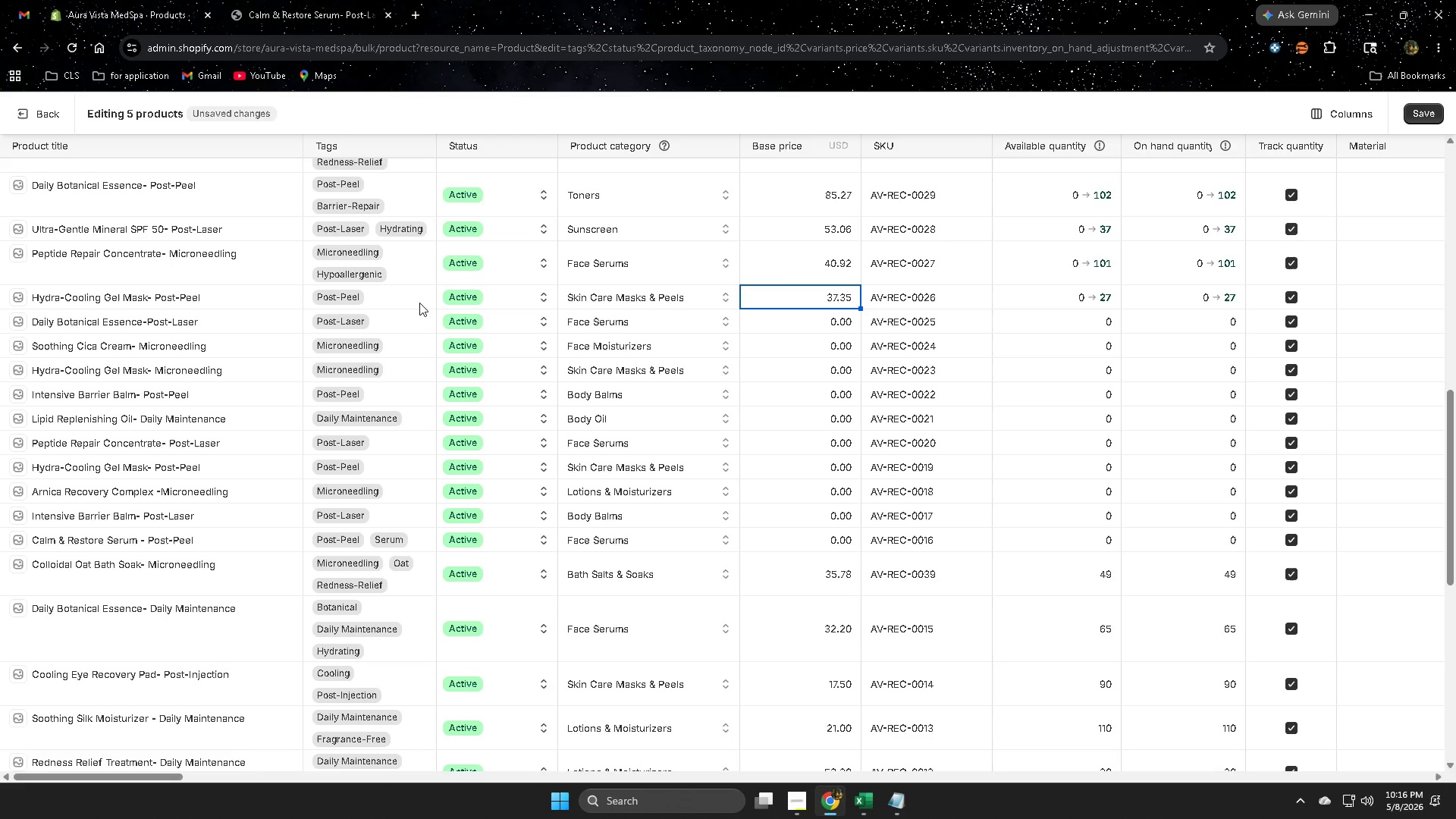 
left_click([406, 297])
 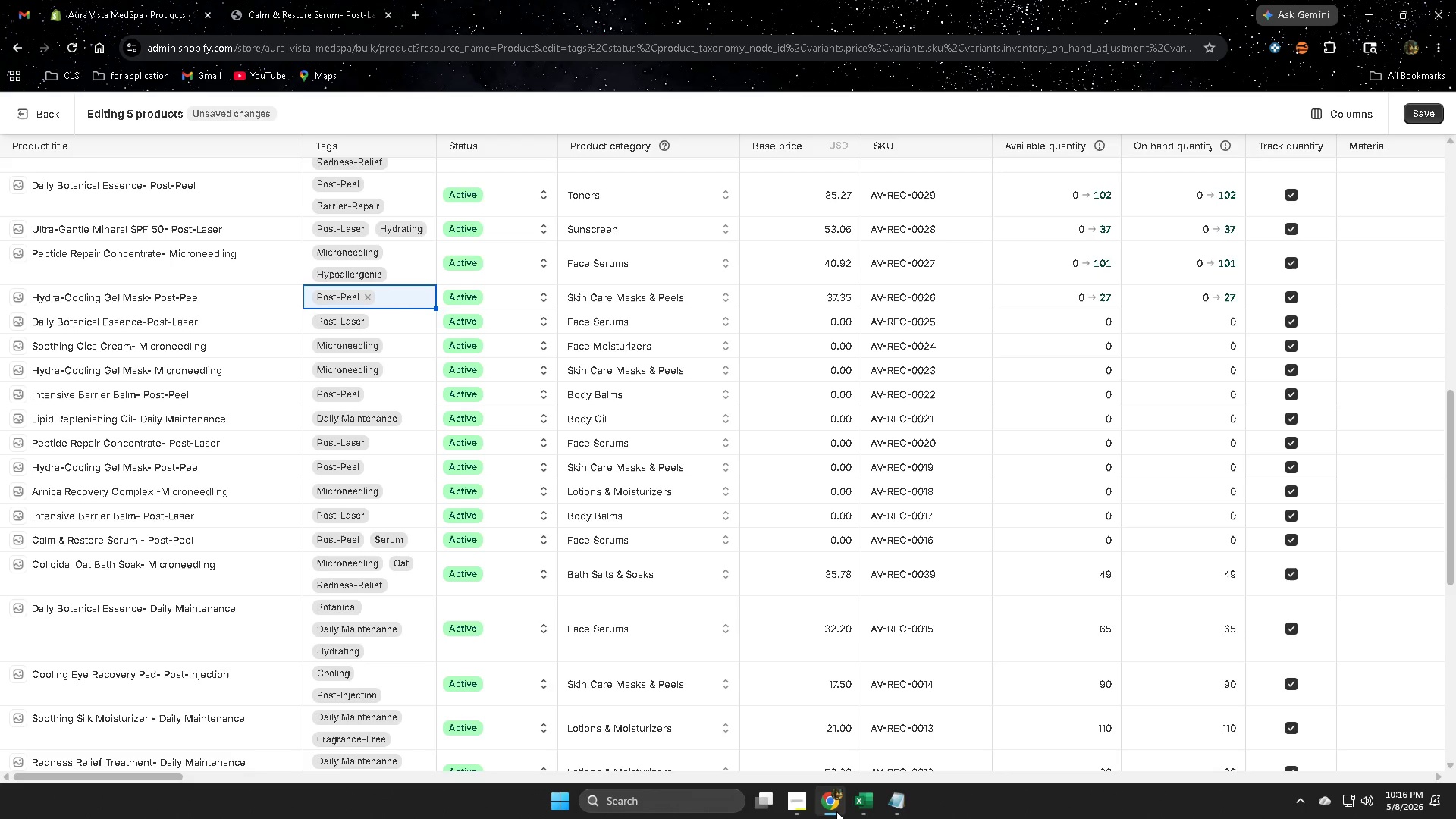 
left_click([867, 814])
 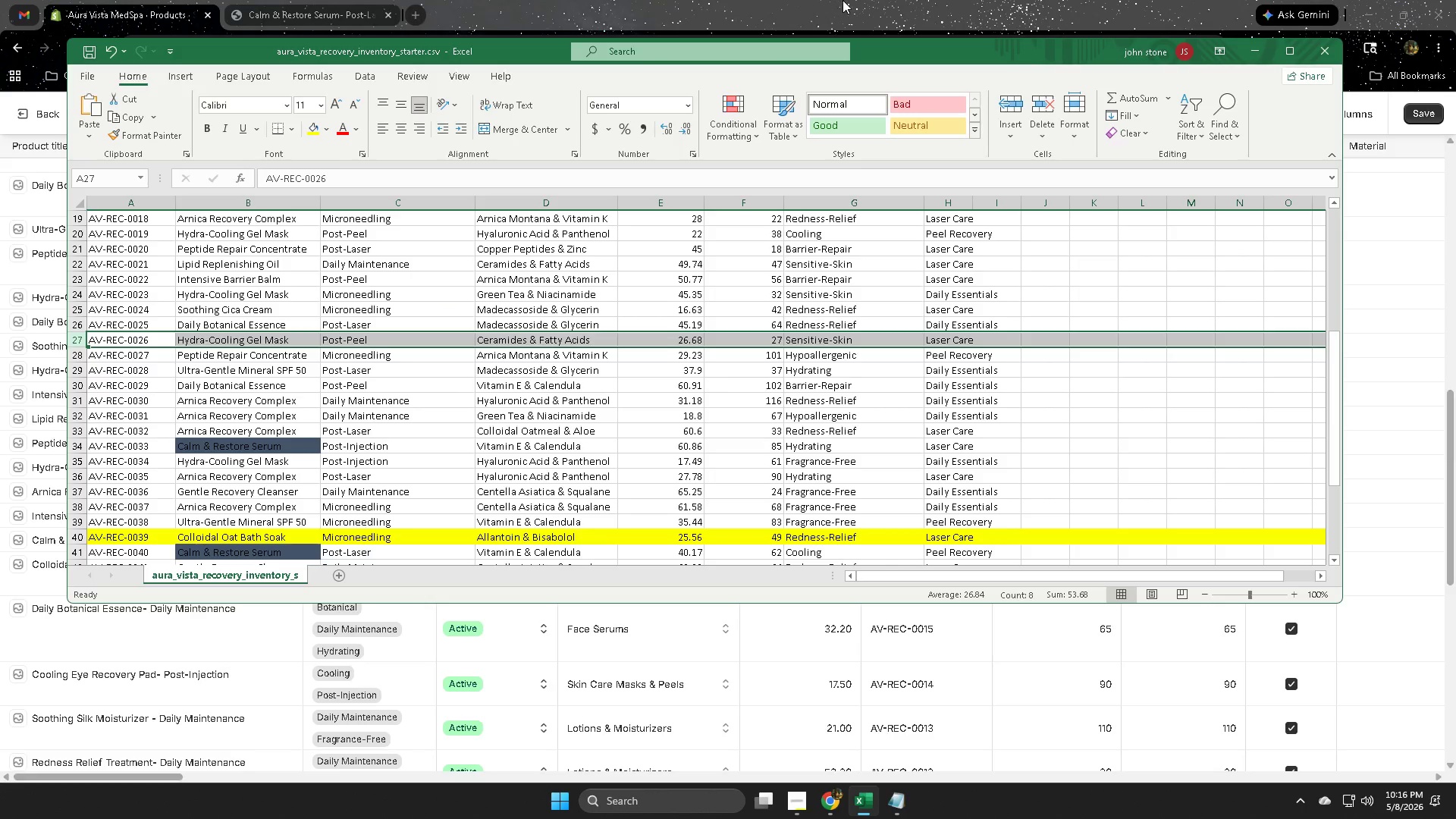 
left_click([843, 0])
 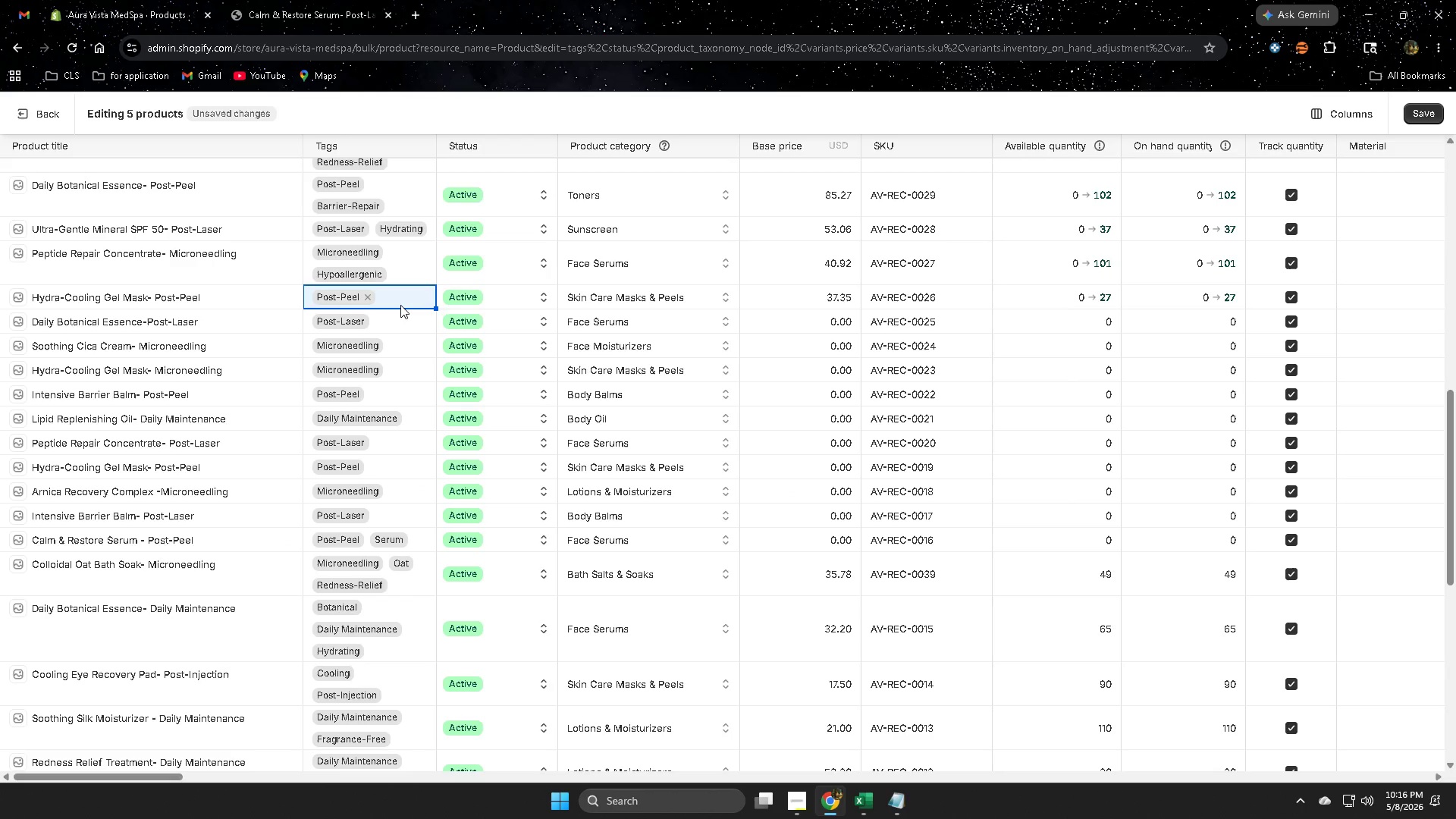 
double_click([400, 303])
 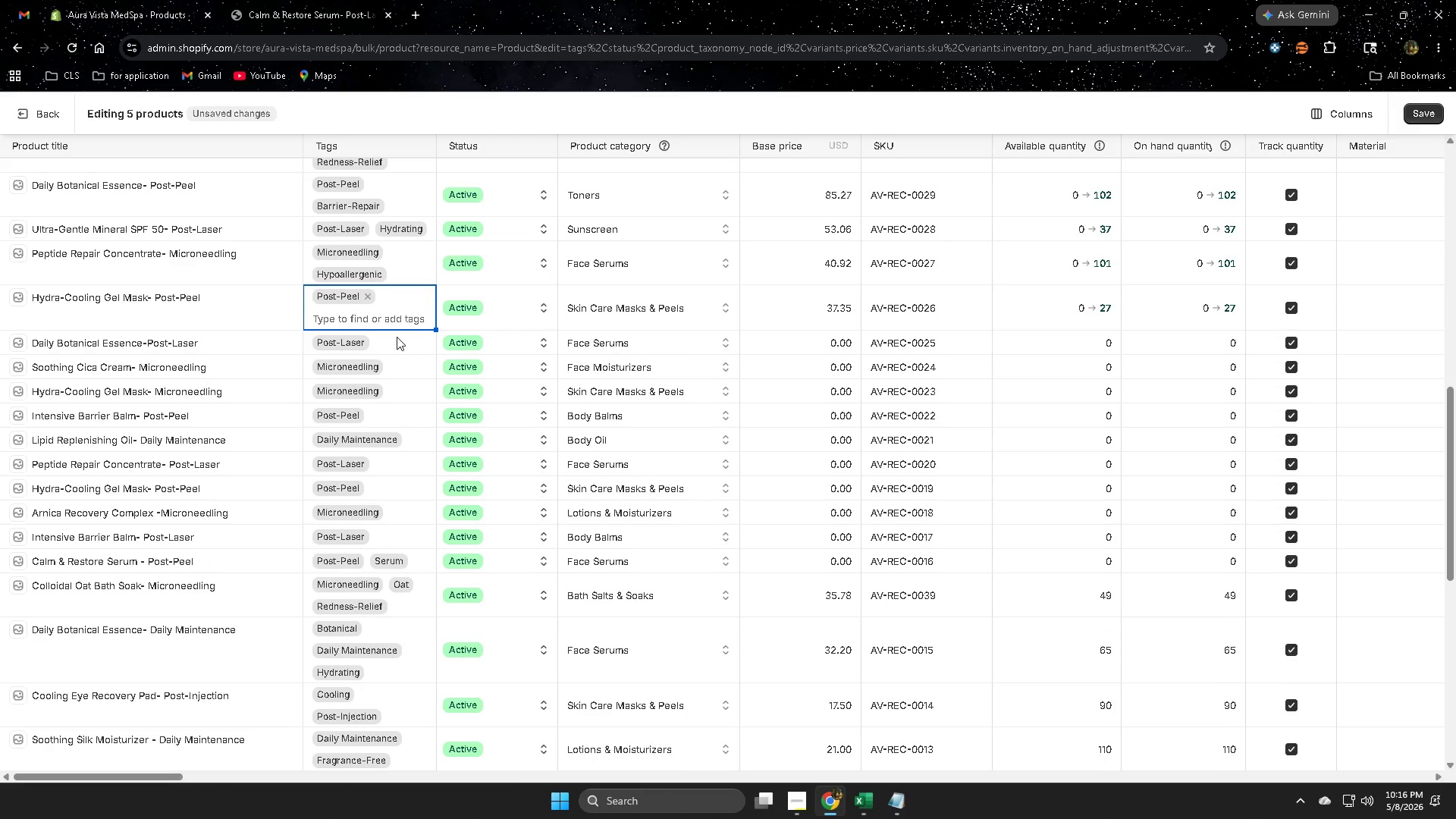 
left_click([385, 321])
 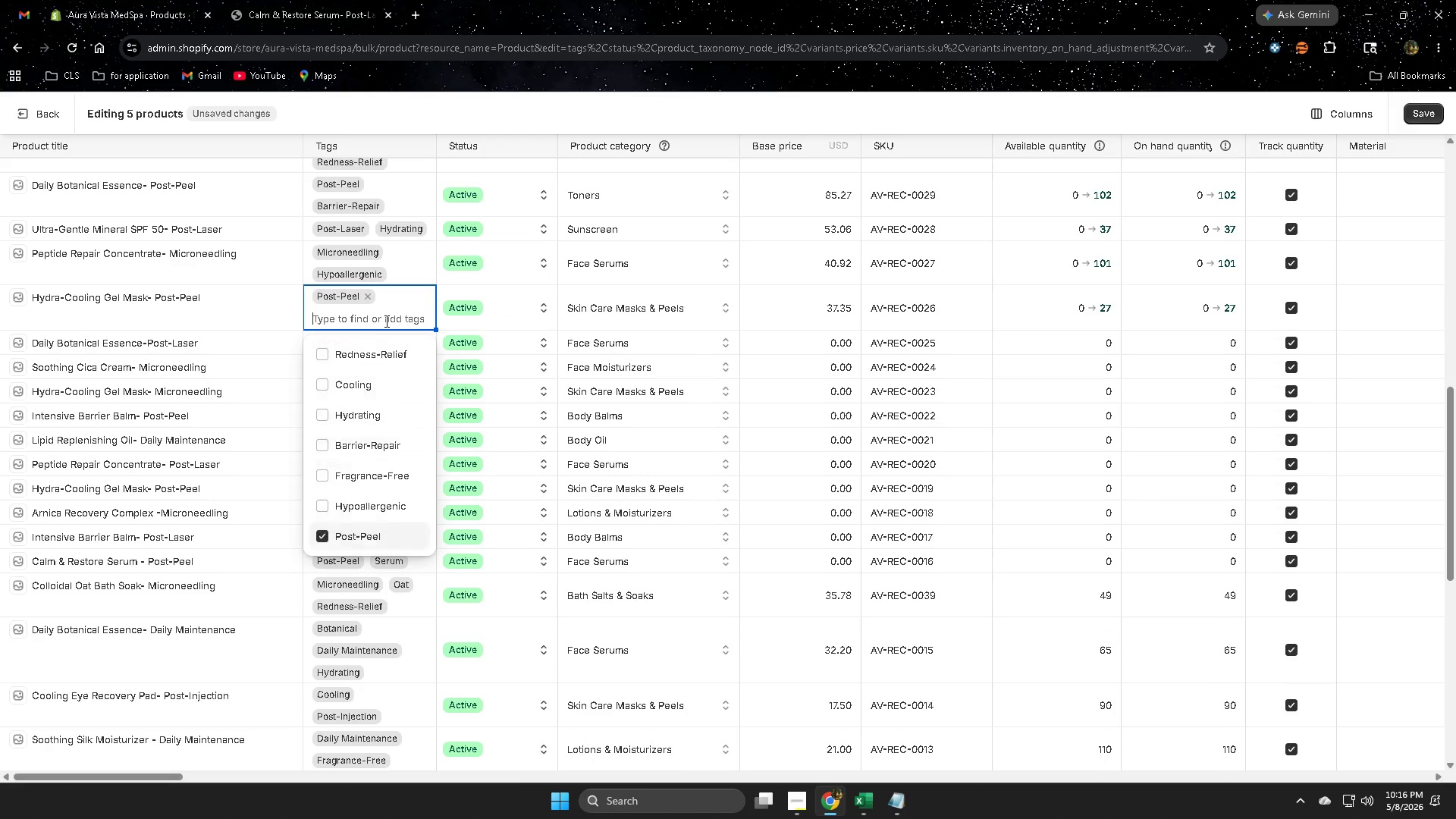 
type(se)
 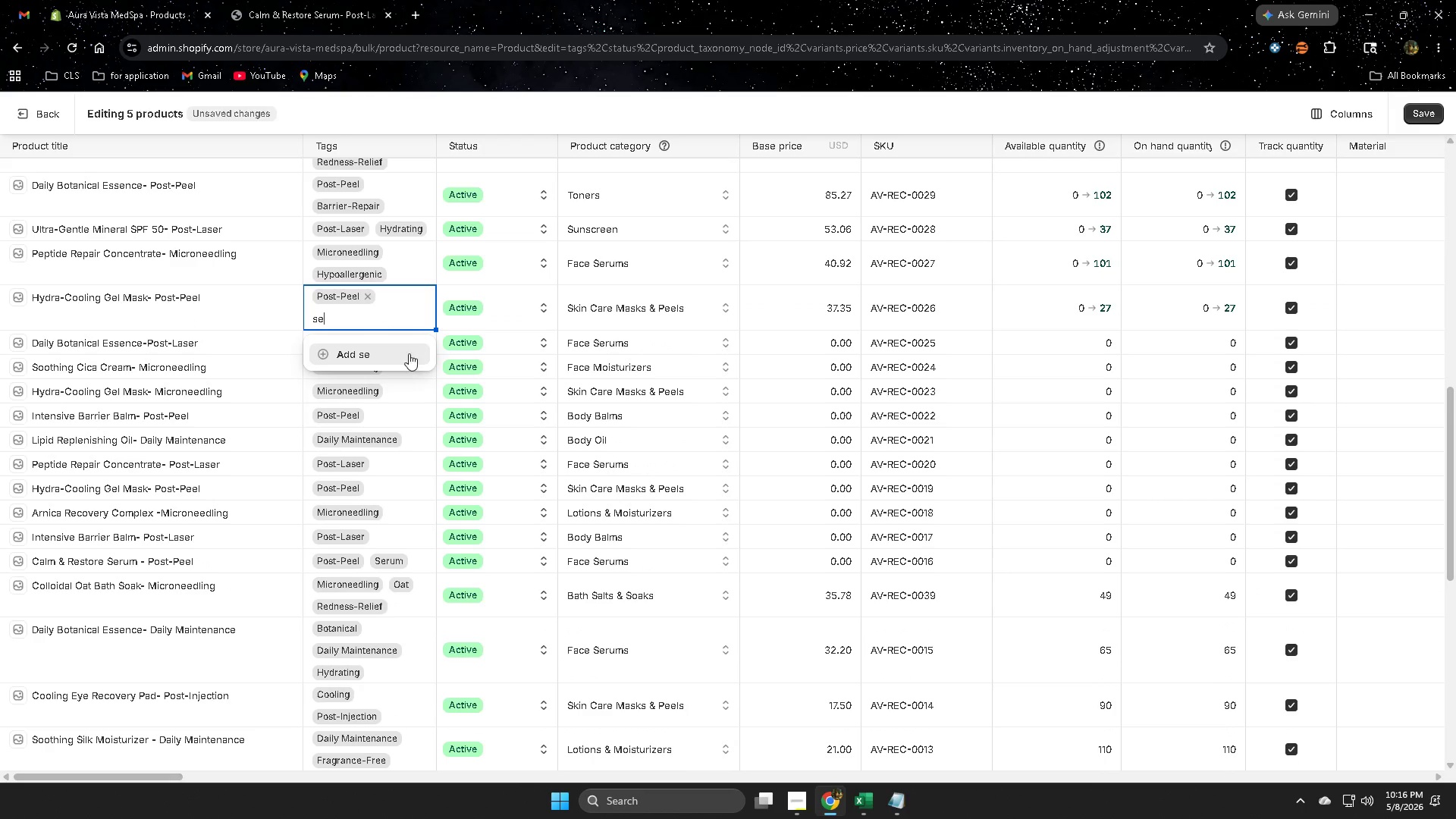 
key(N)
 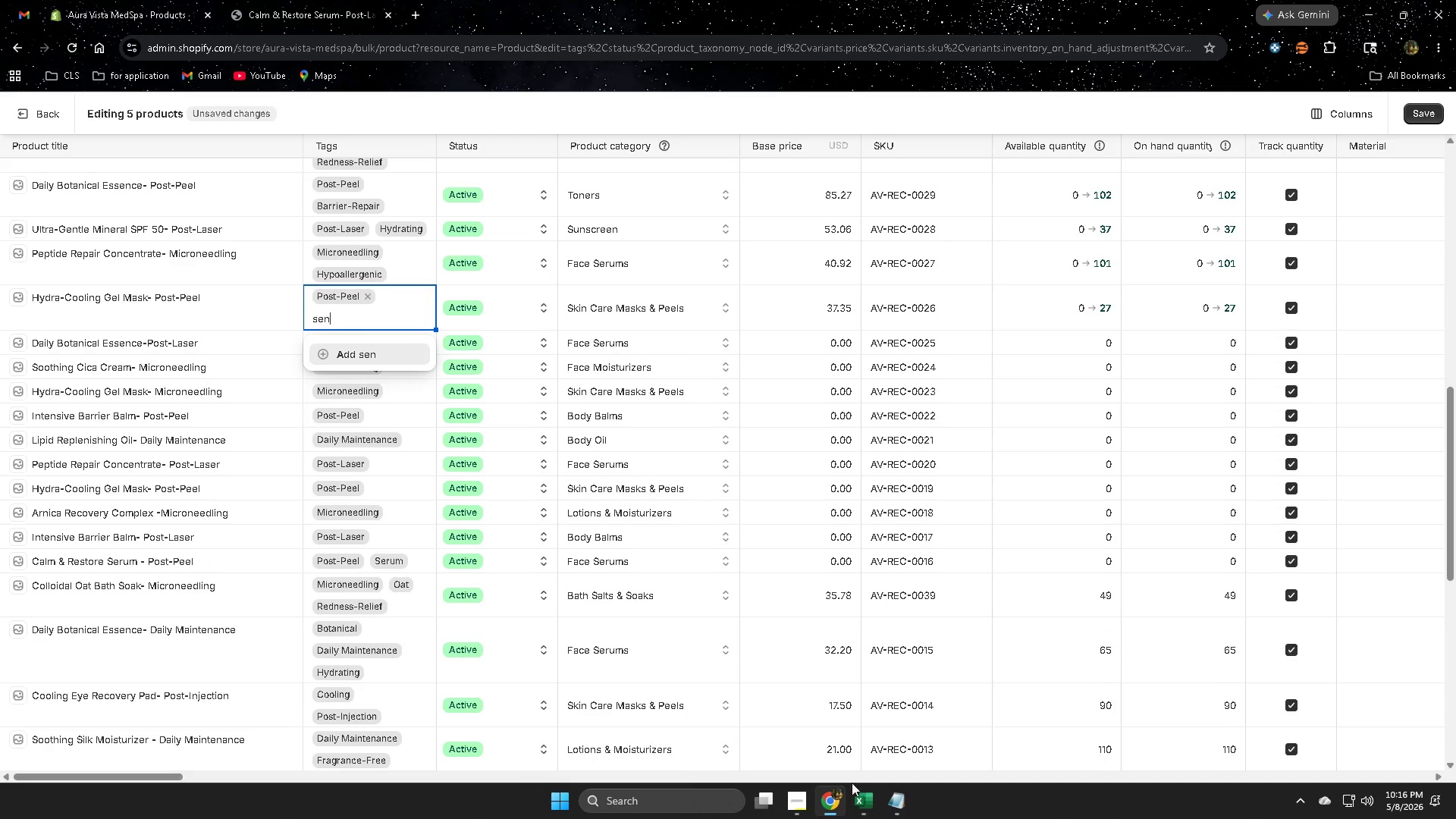 
left_click([856, 794])
 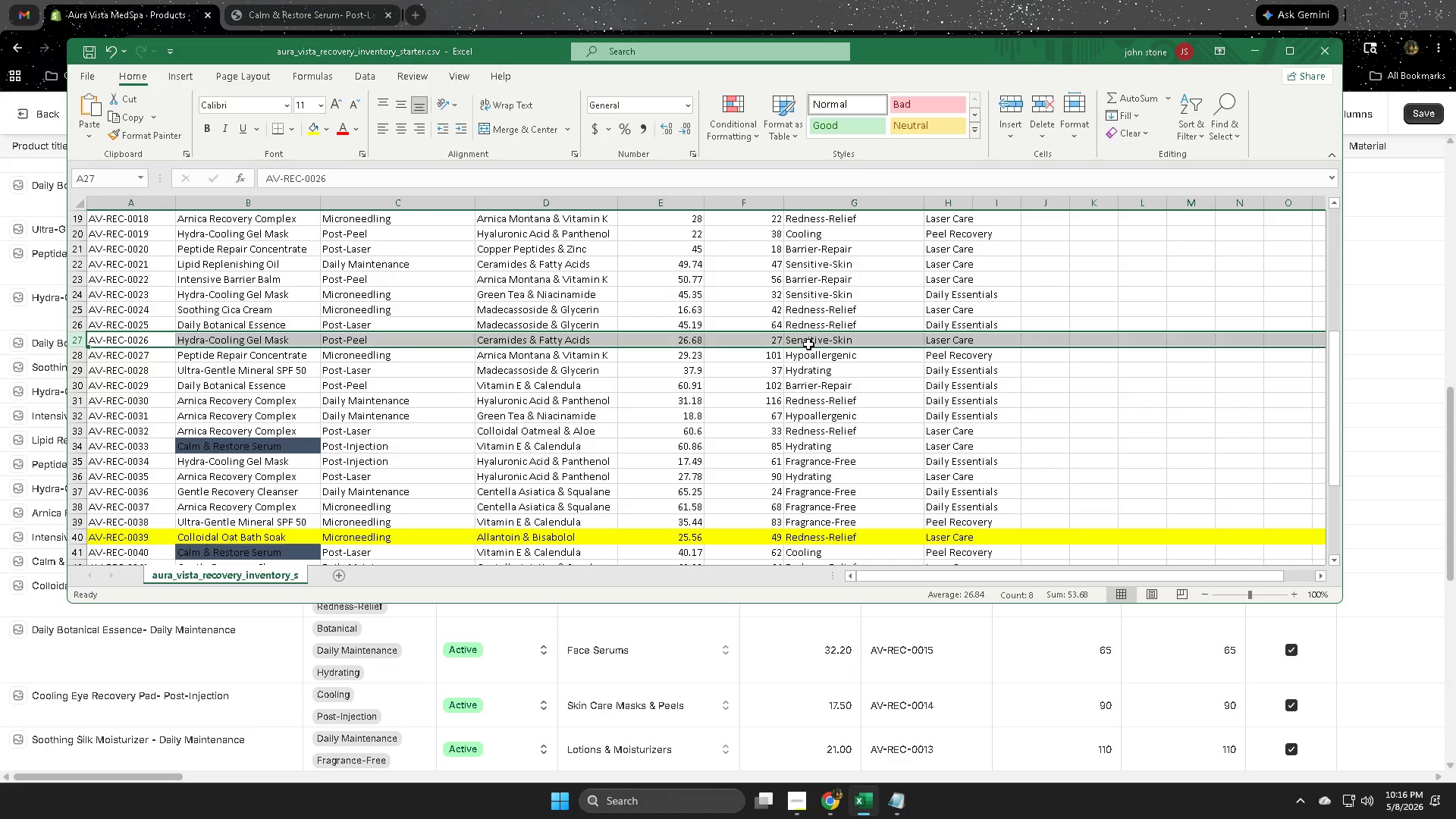 
double_click([808, 344])
 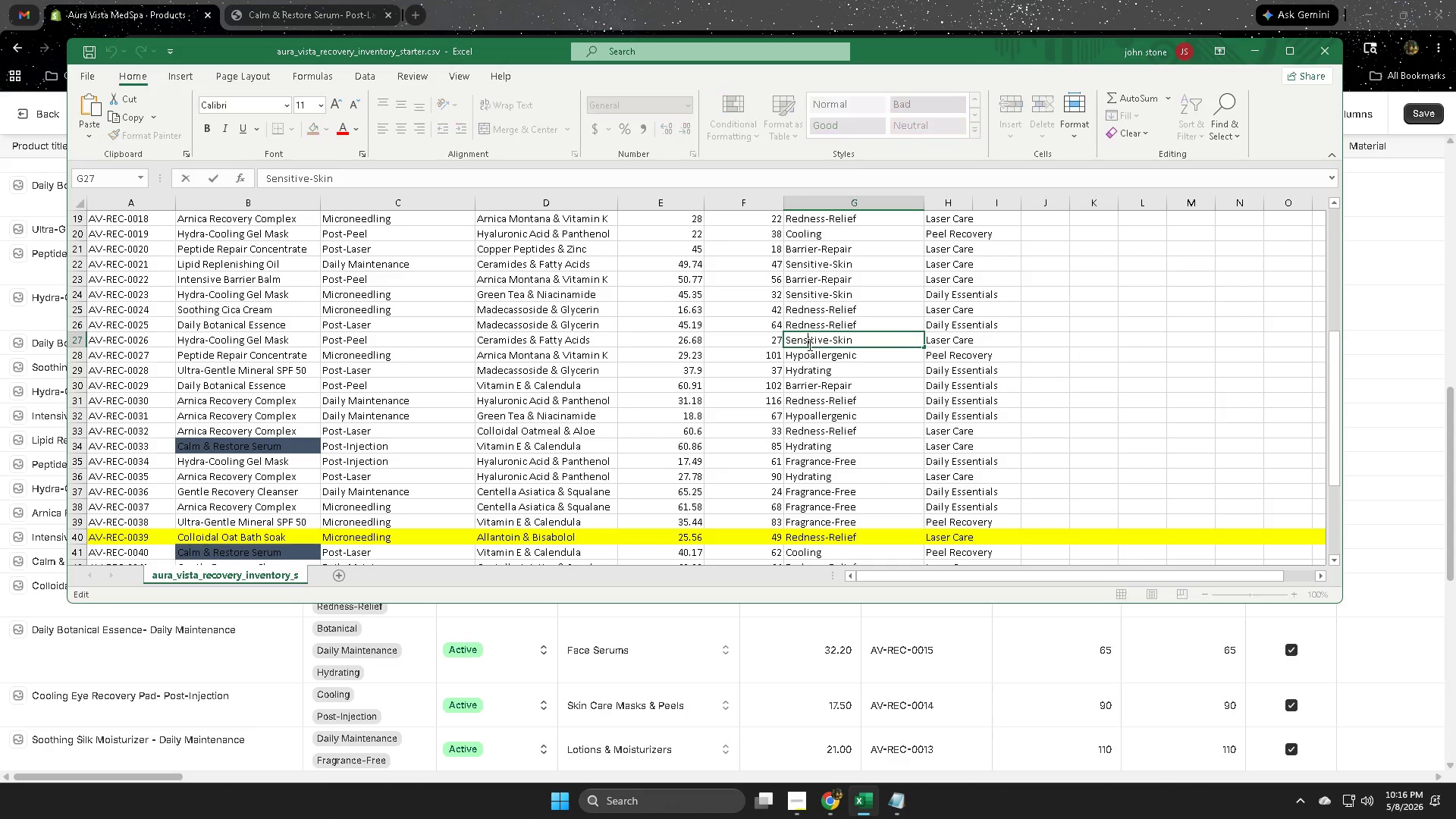 
left_click_drag(start_coordinate=[808, 344], to_coordinate=[830, 343])
 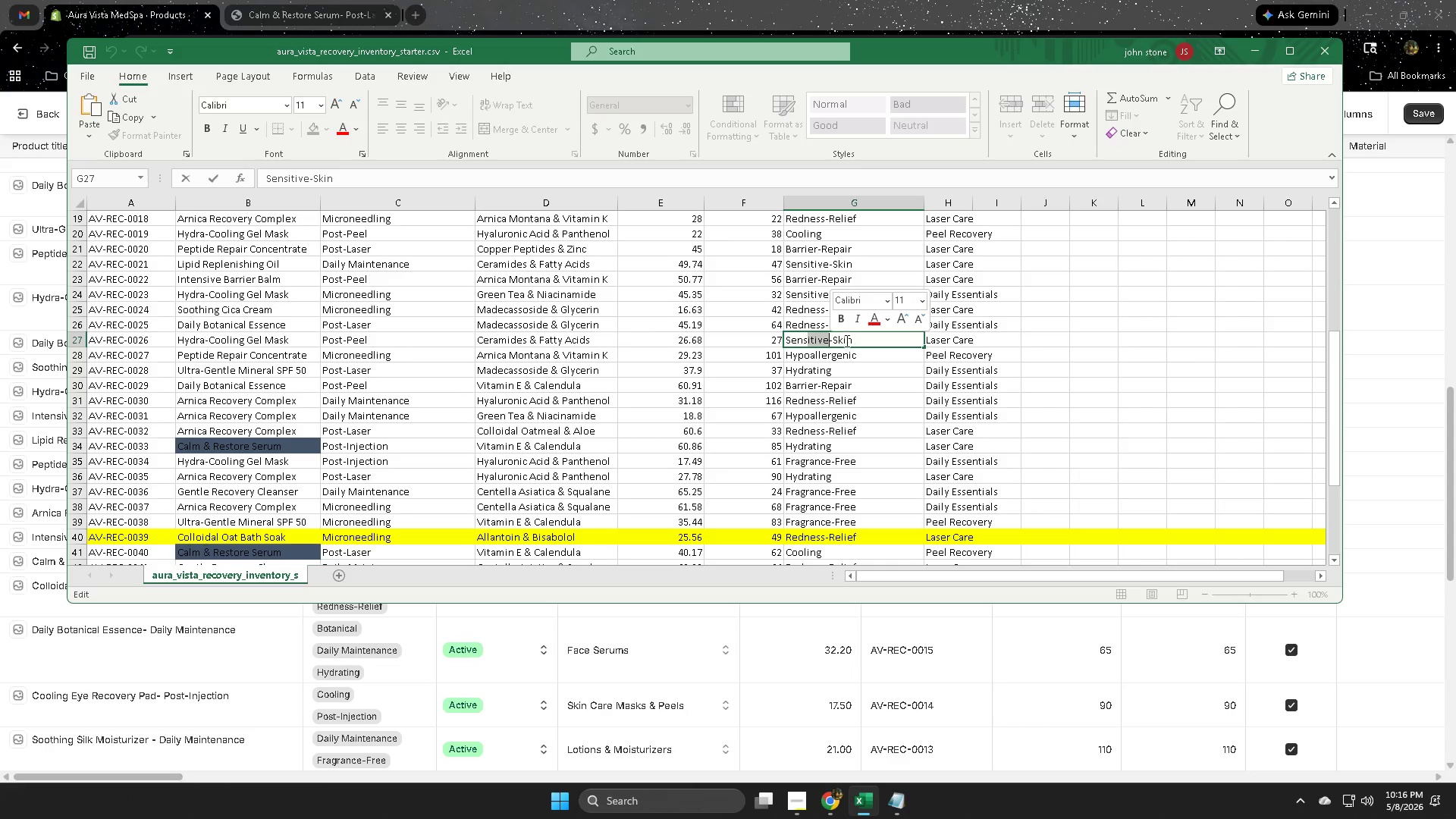 
left_click([846, 340])
 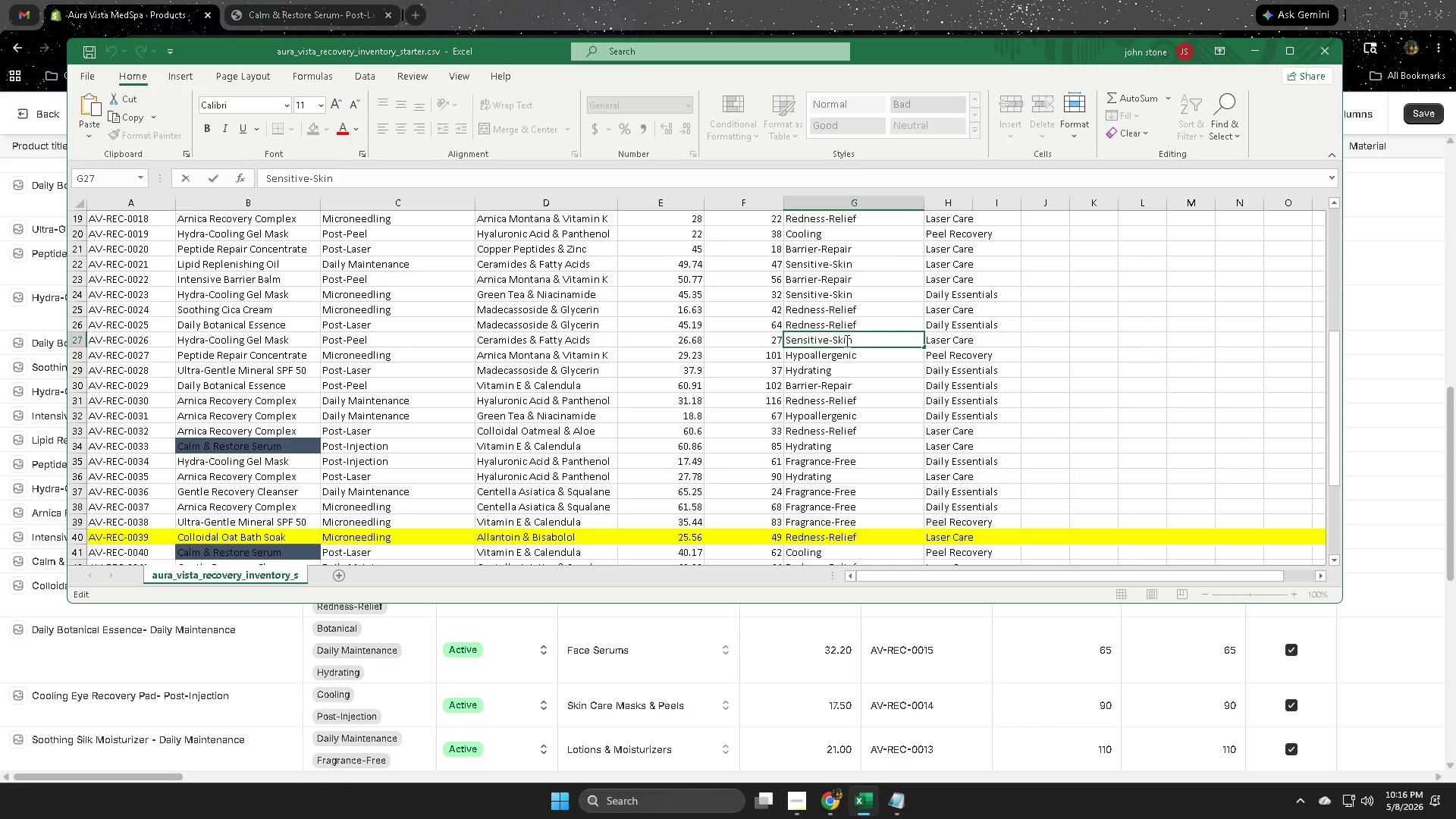 
left_click_drag(start_coordinate=[846, 340], to_coordinate=[811, 338])
 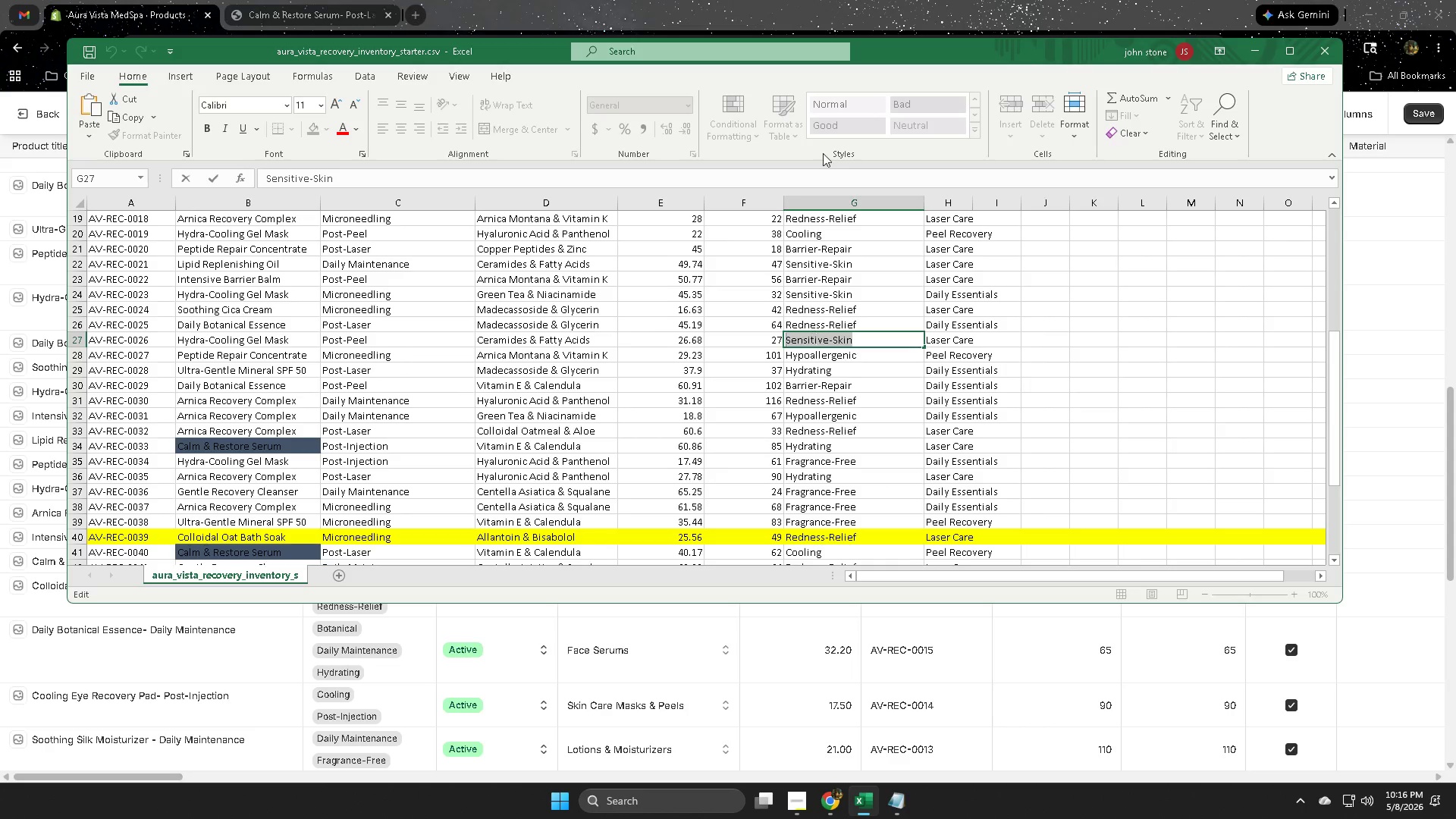 
key(Control+ControlLeft)
 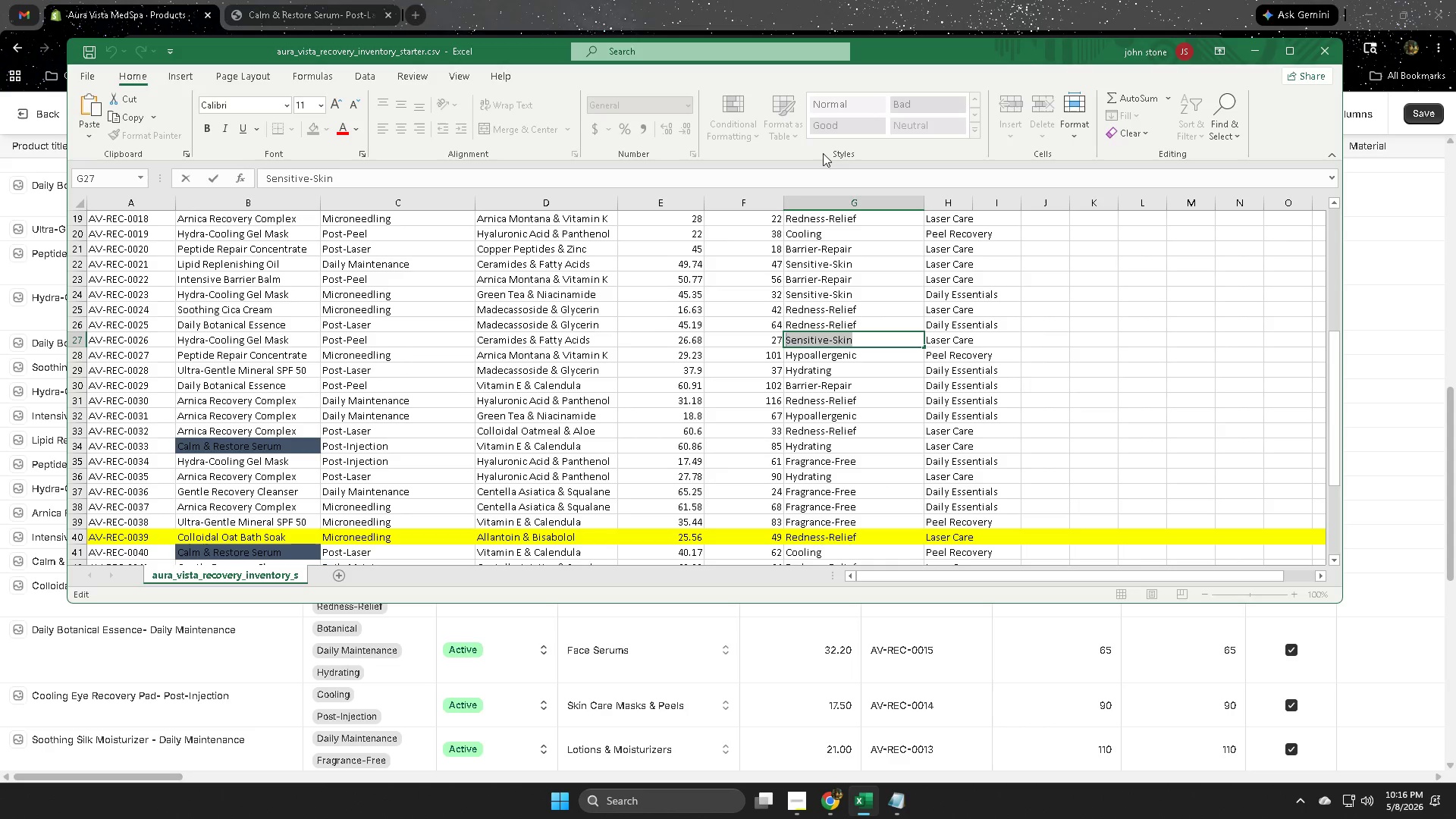 
key(Control+C)
 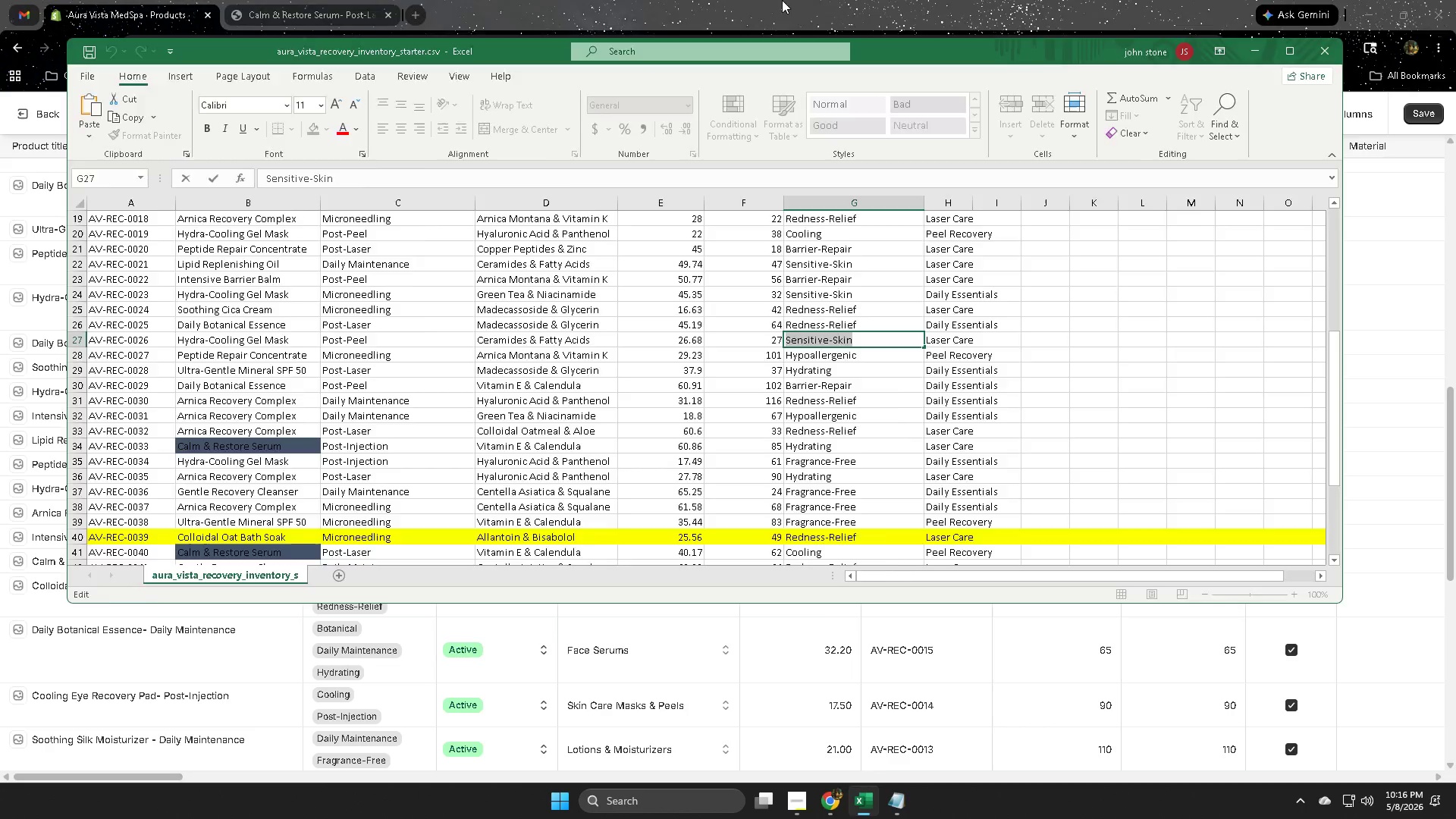 
left_click([782, 0])
 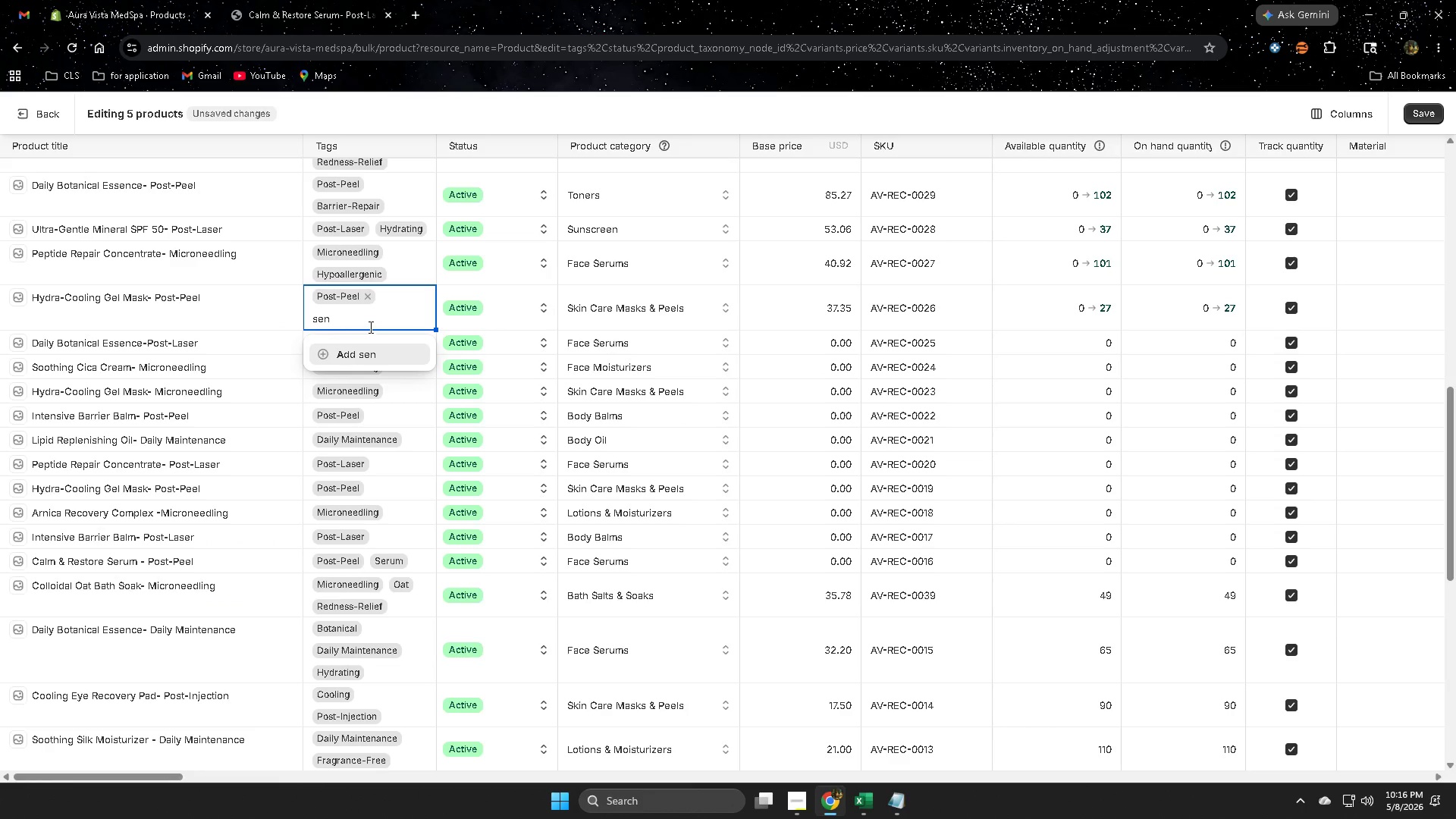 
double_click([369, 326])
 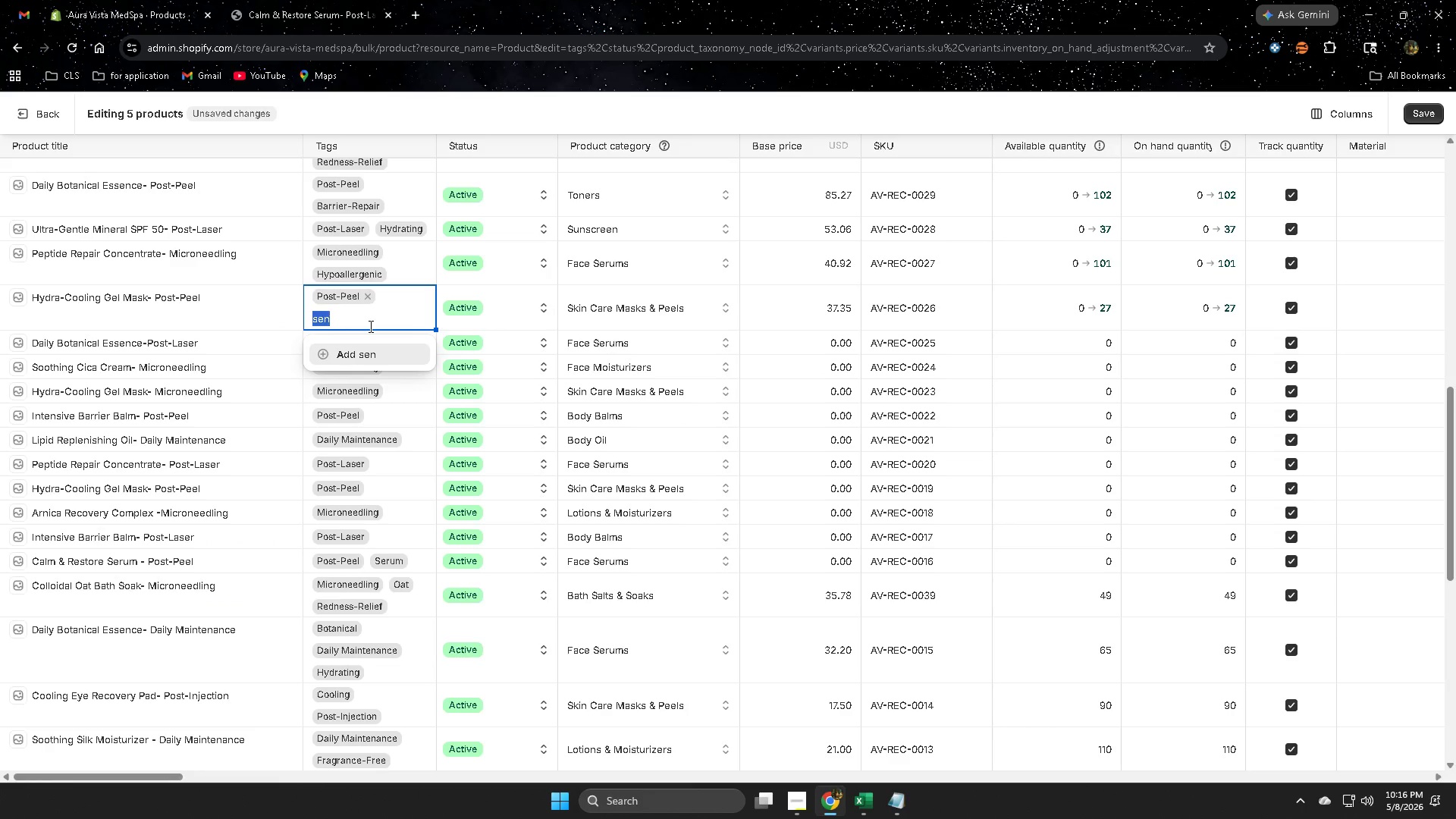 
triple_click([369, 326])
 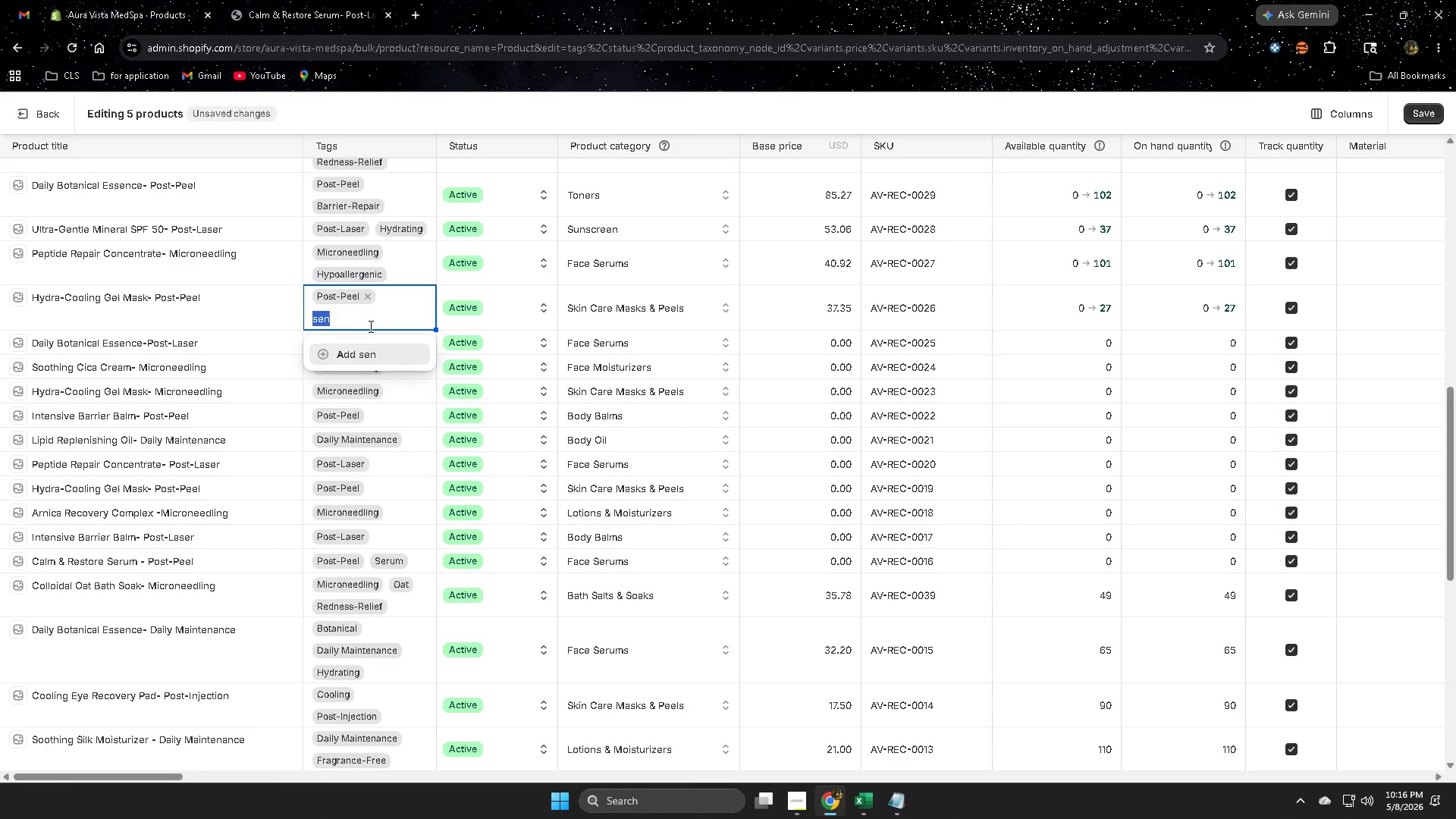 
key(Control+ControlLeft)
 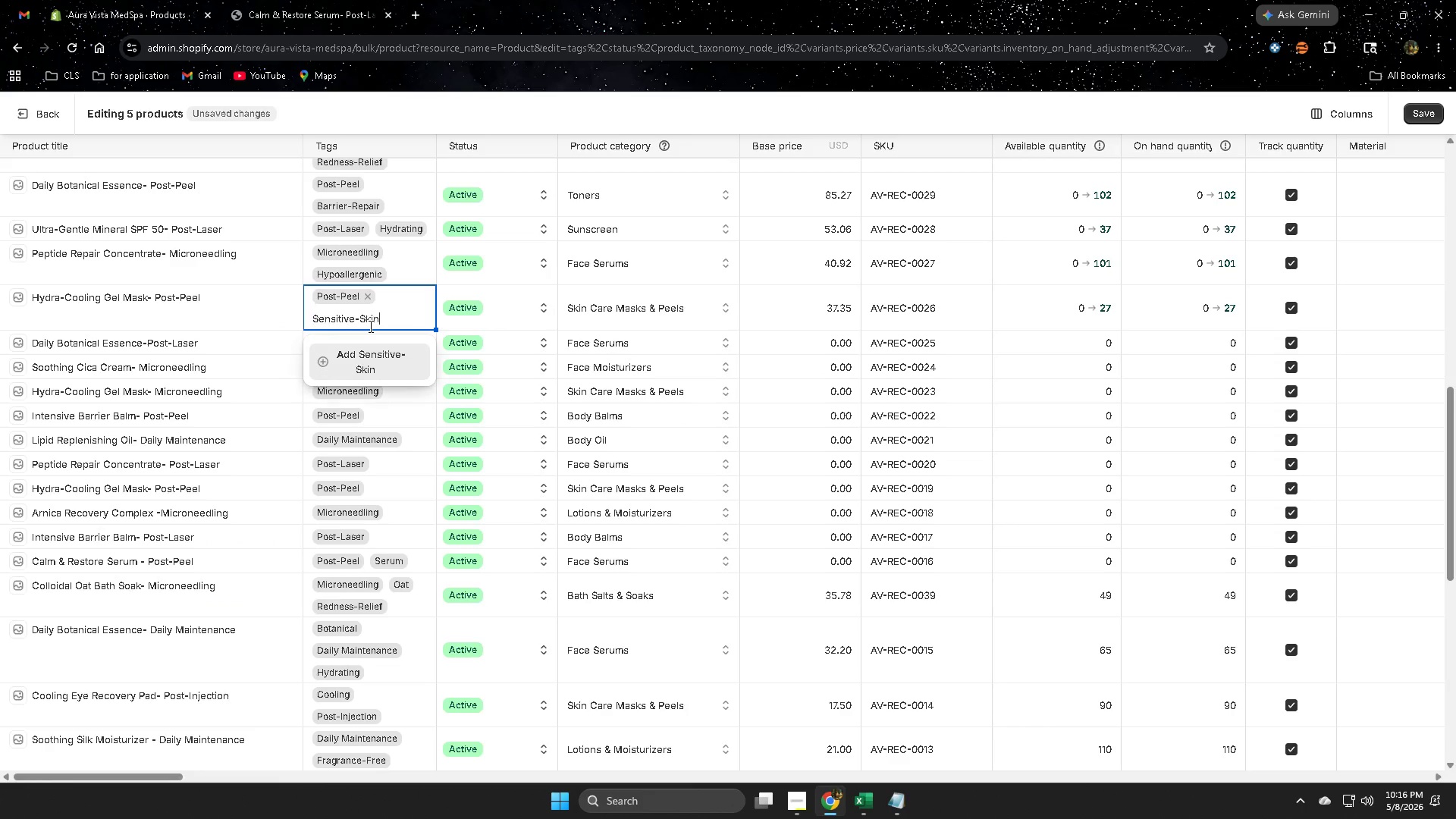 
key(Control+V)
 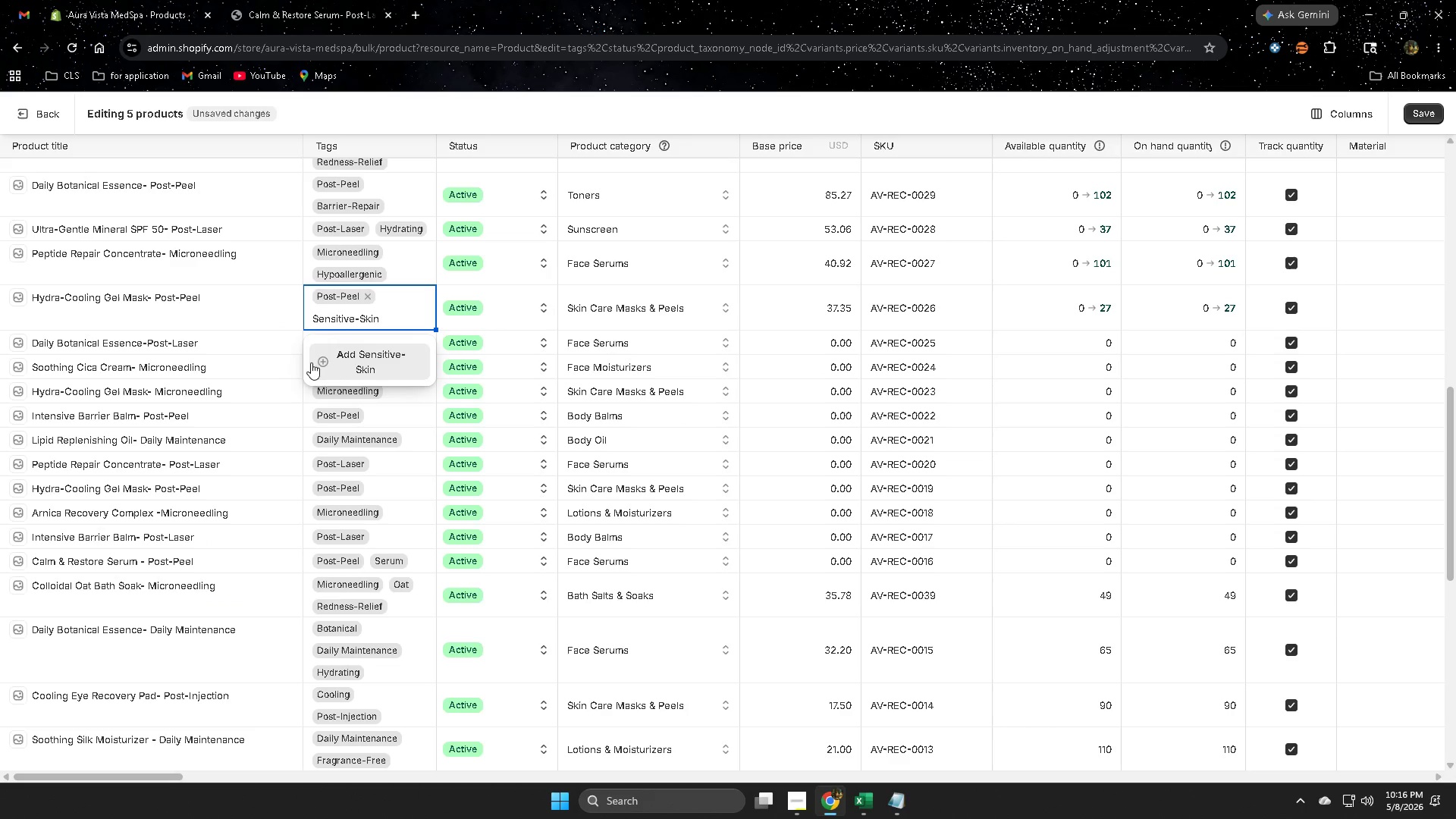 
left_click([328, 361])
 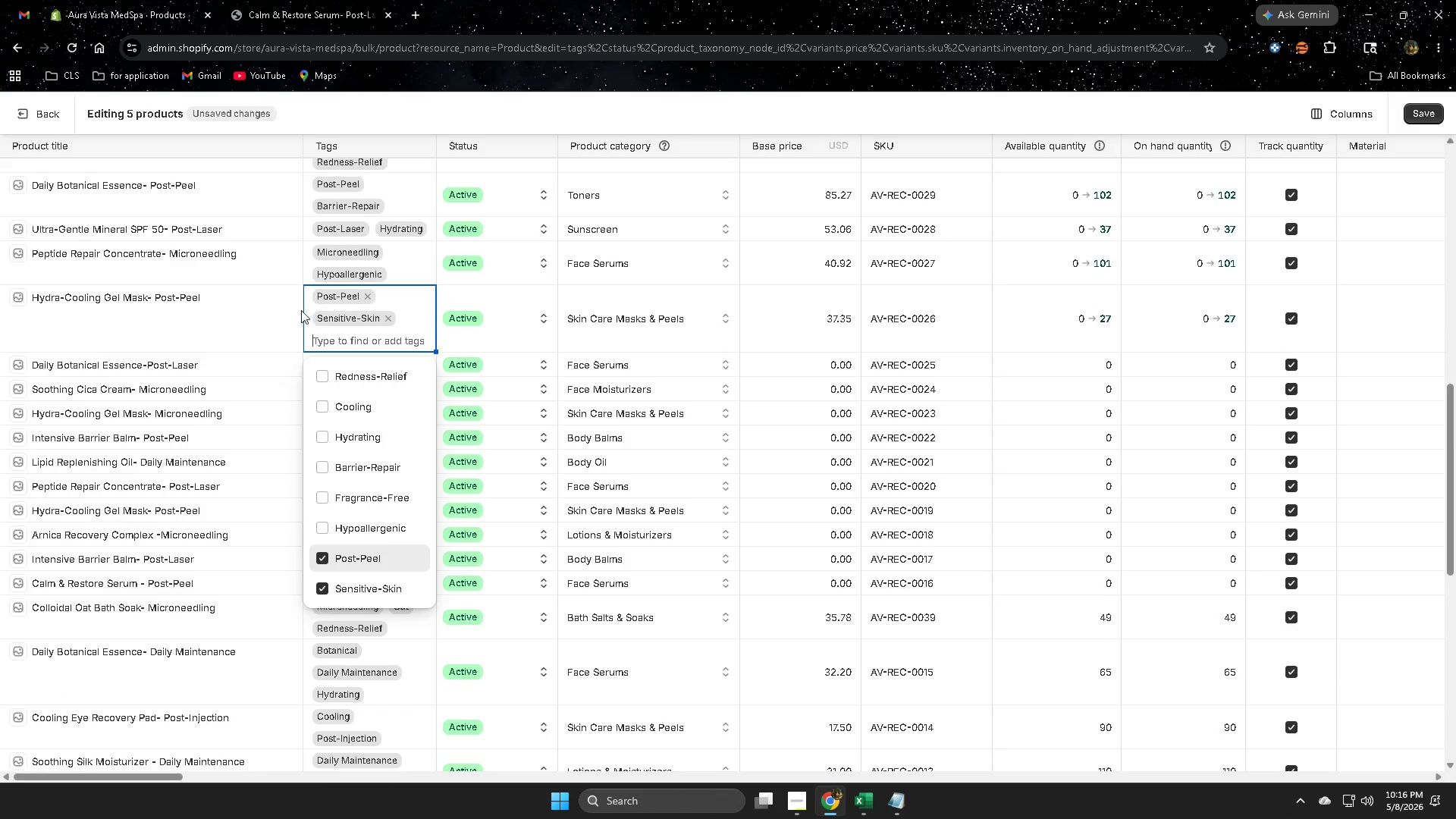 
left_click([265, 318])
 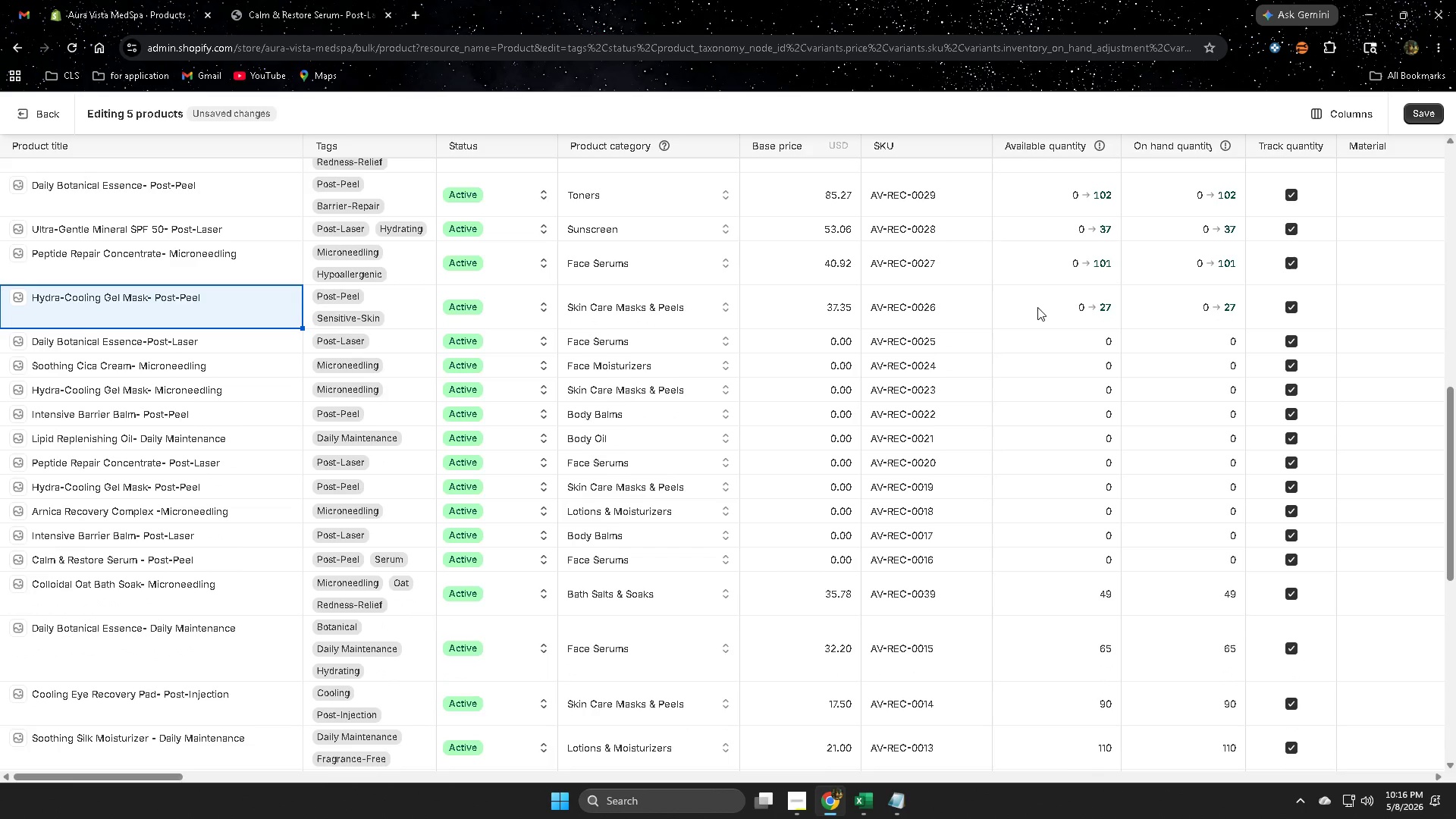 
double_click([1019, 340])
 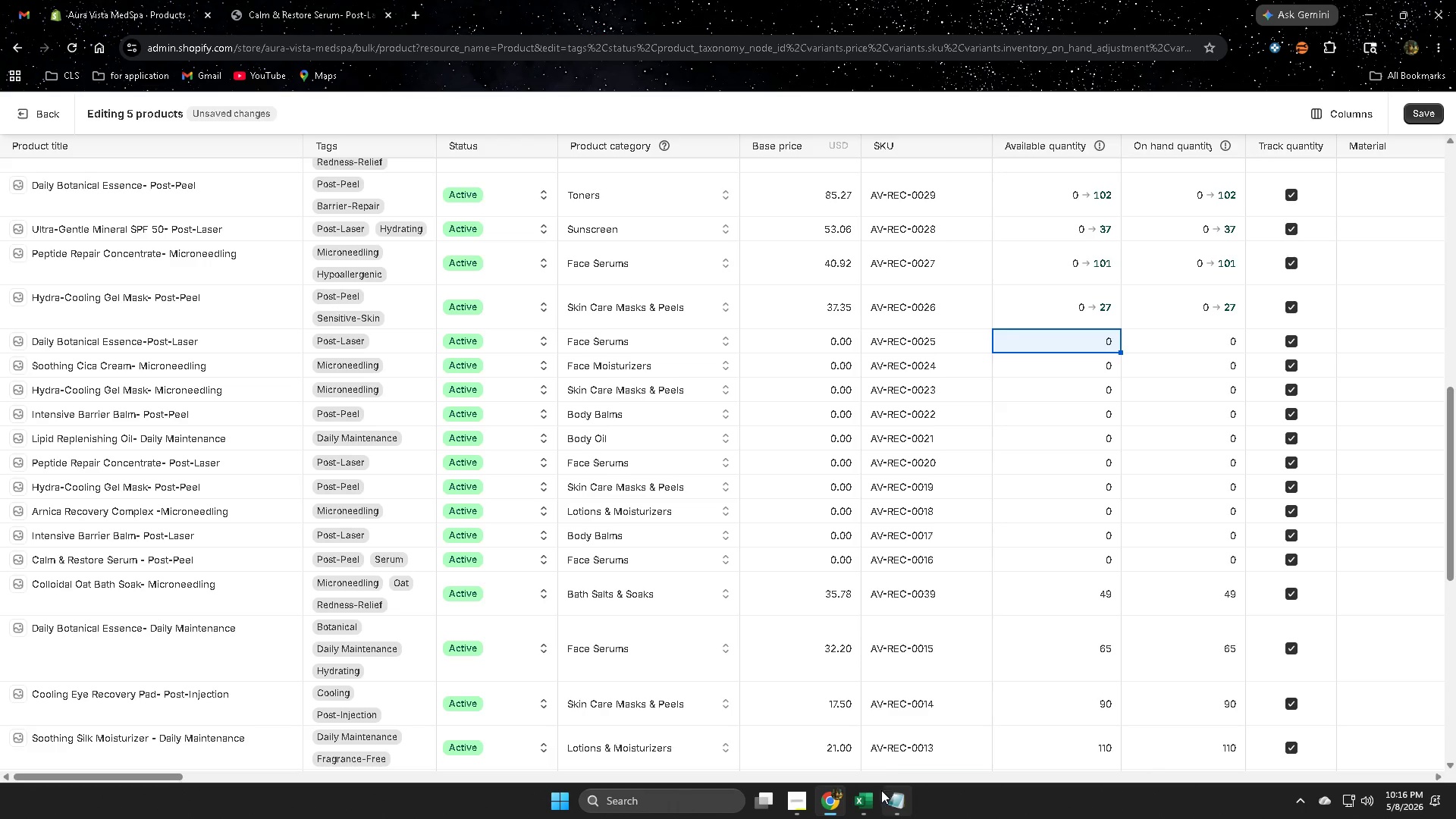 
left_click([866, 802])
 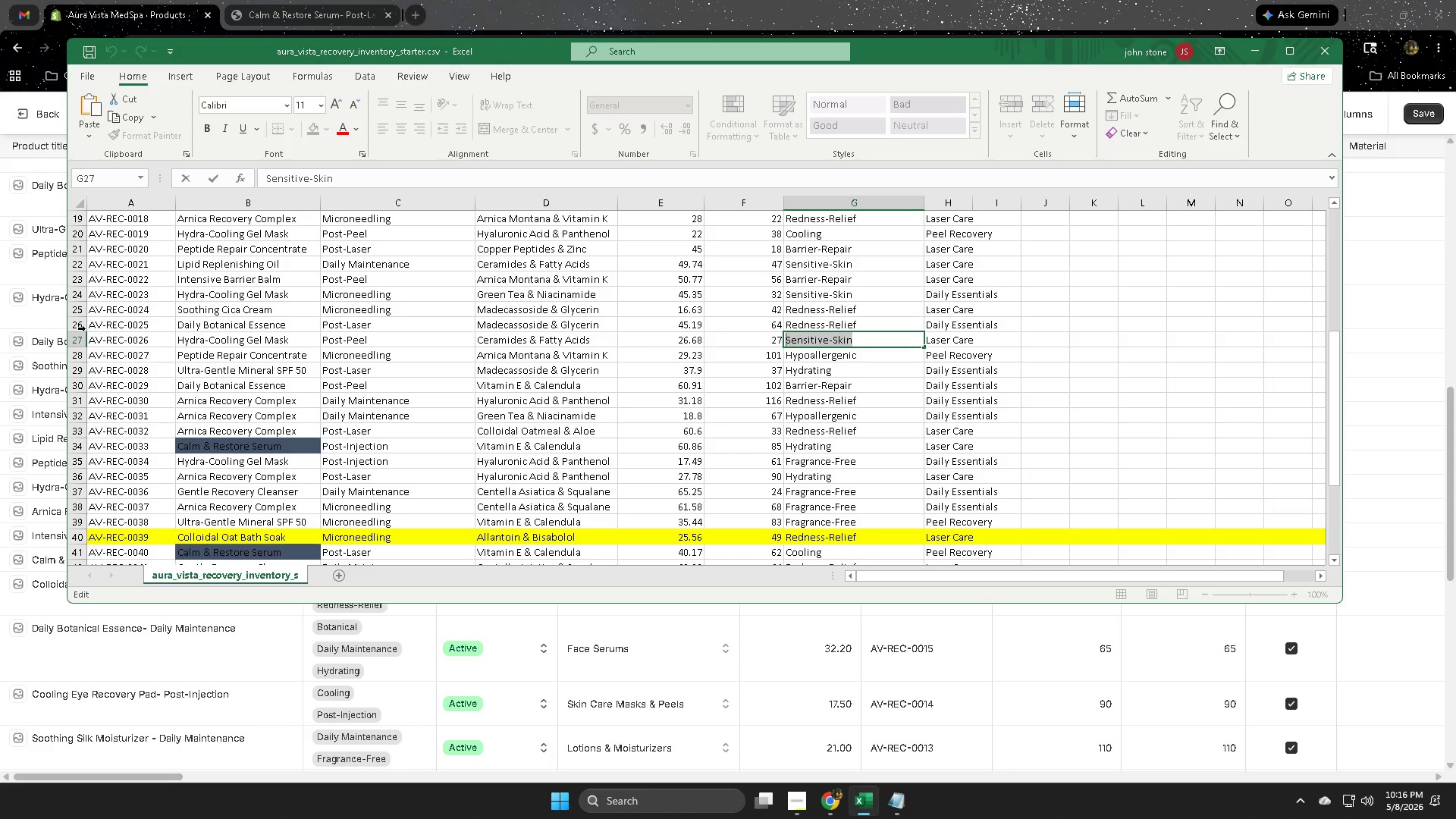 
left_click([80, 328])
 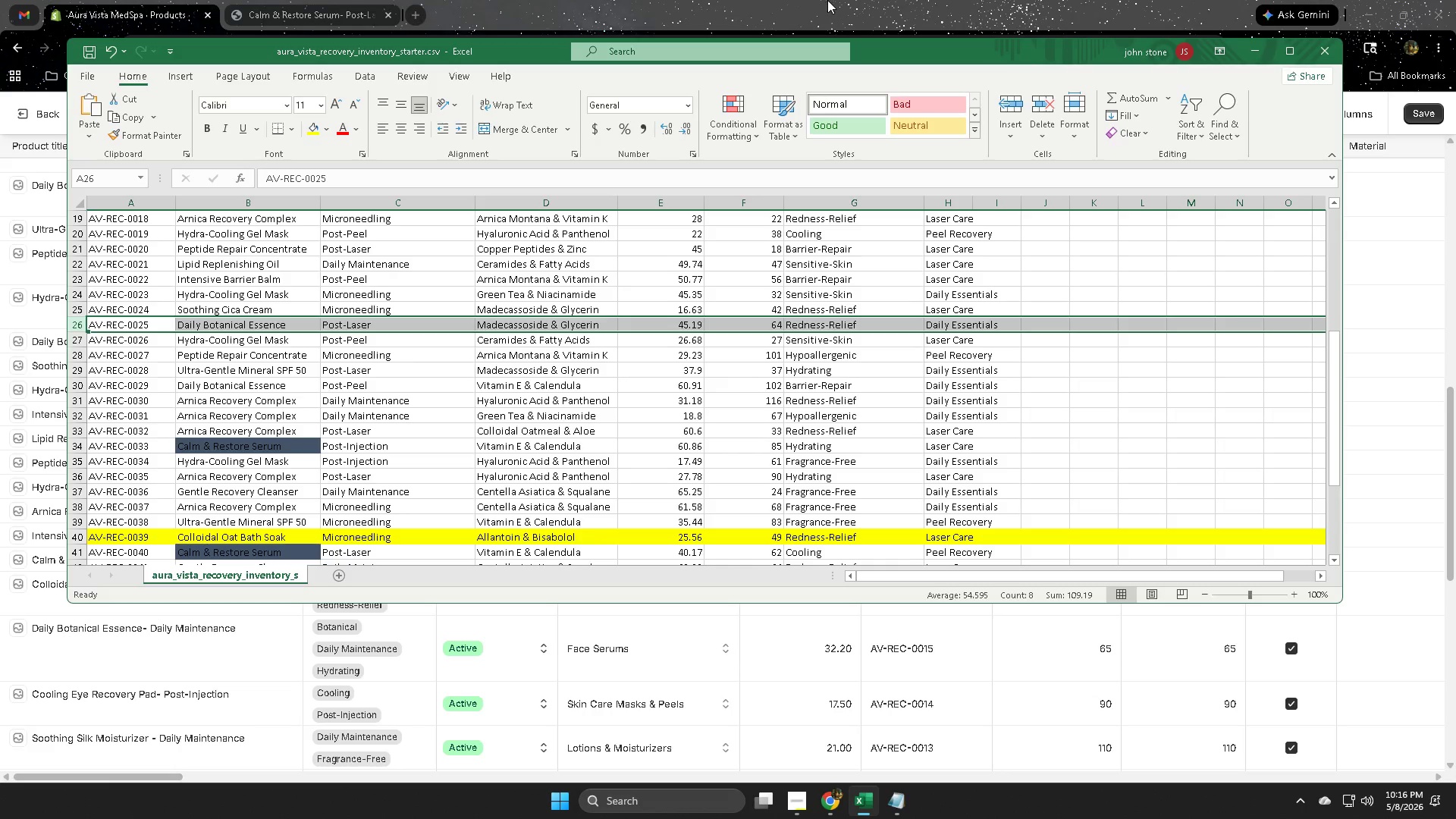 
left_click([837, 0])
 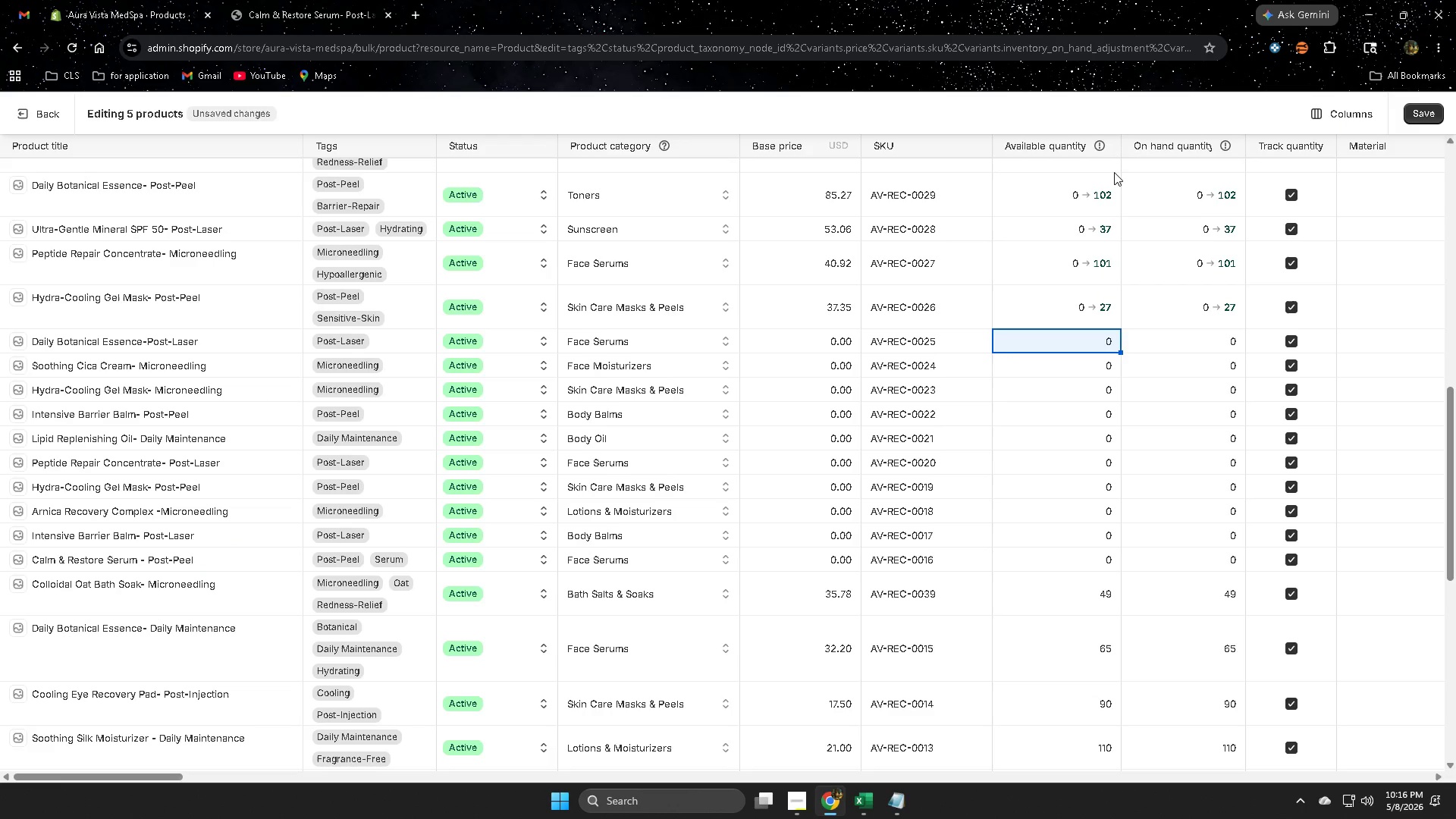 
key(Numpad6)
 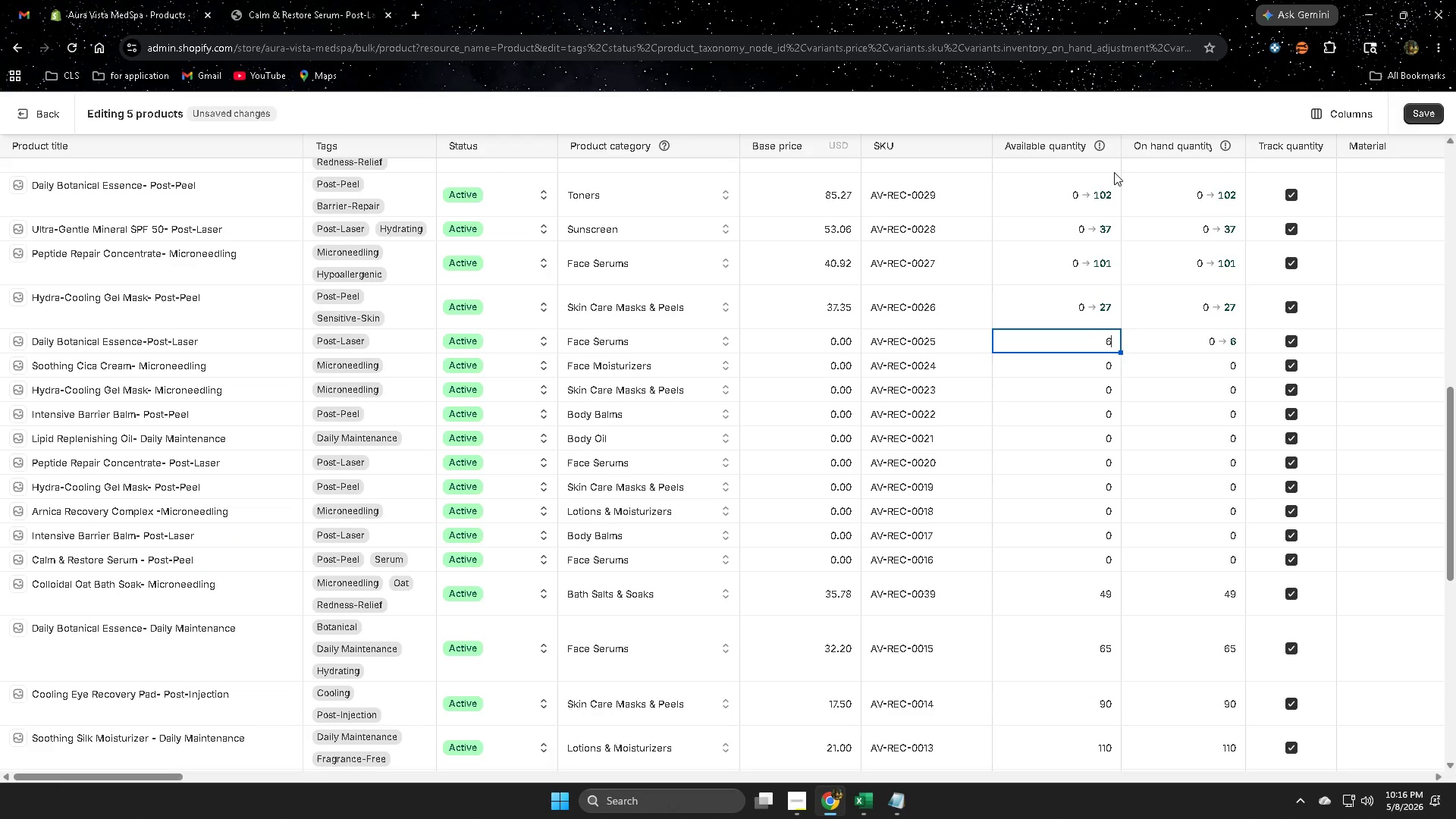 
key(Numpad4)
 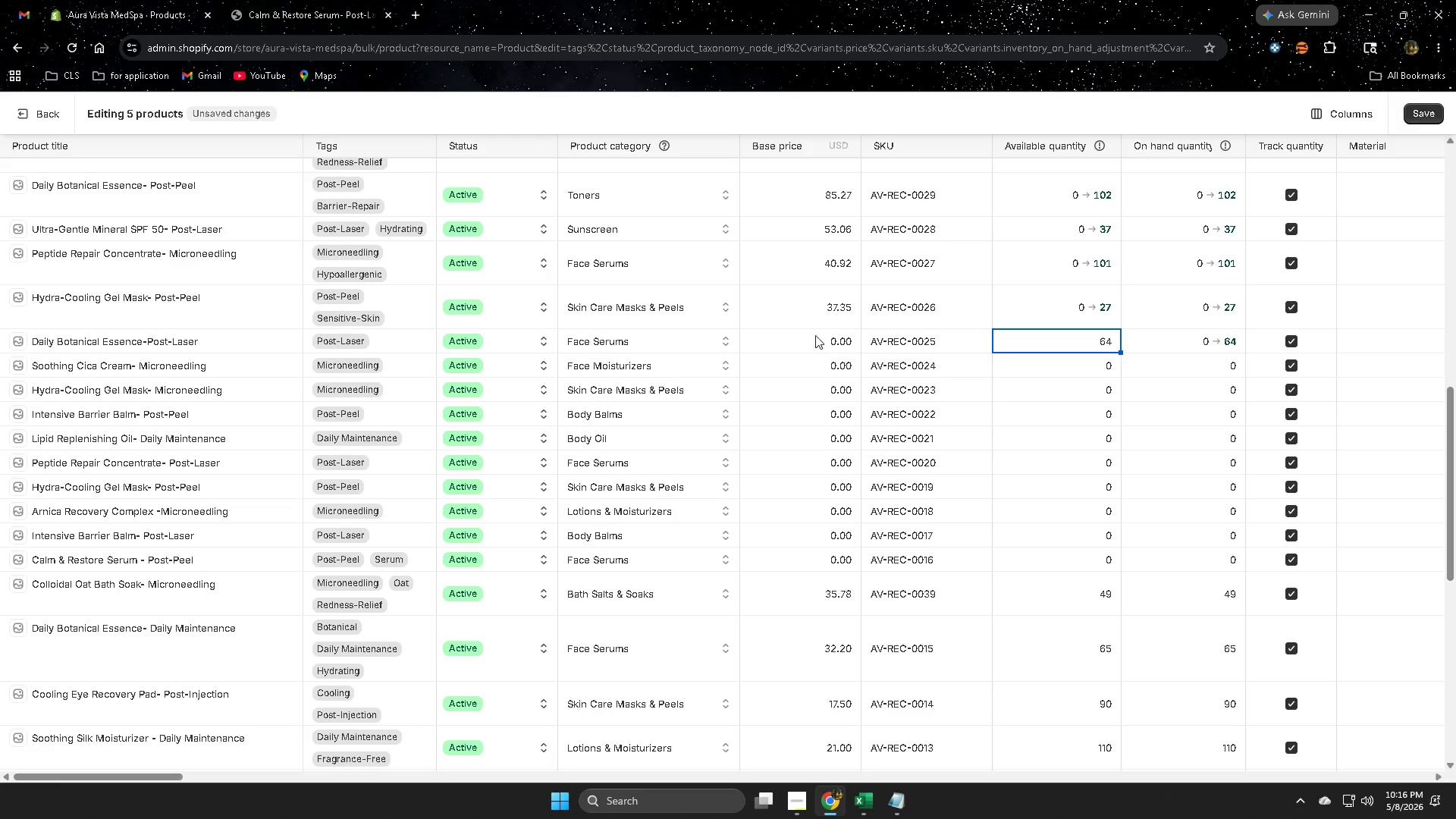 
left_click([802, 338])
 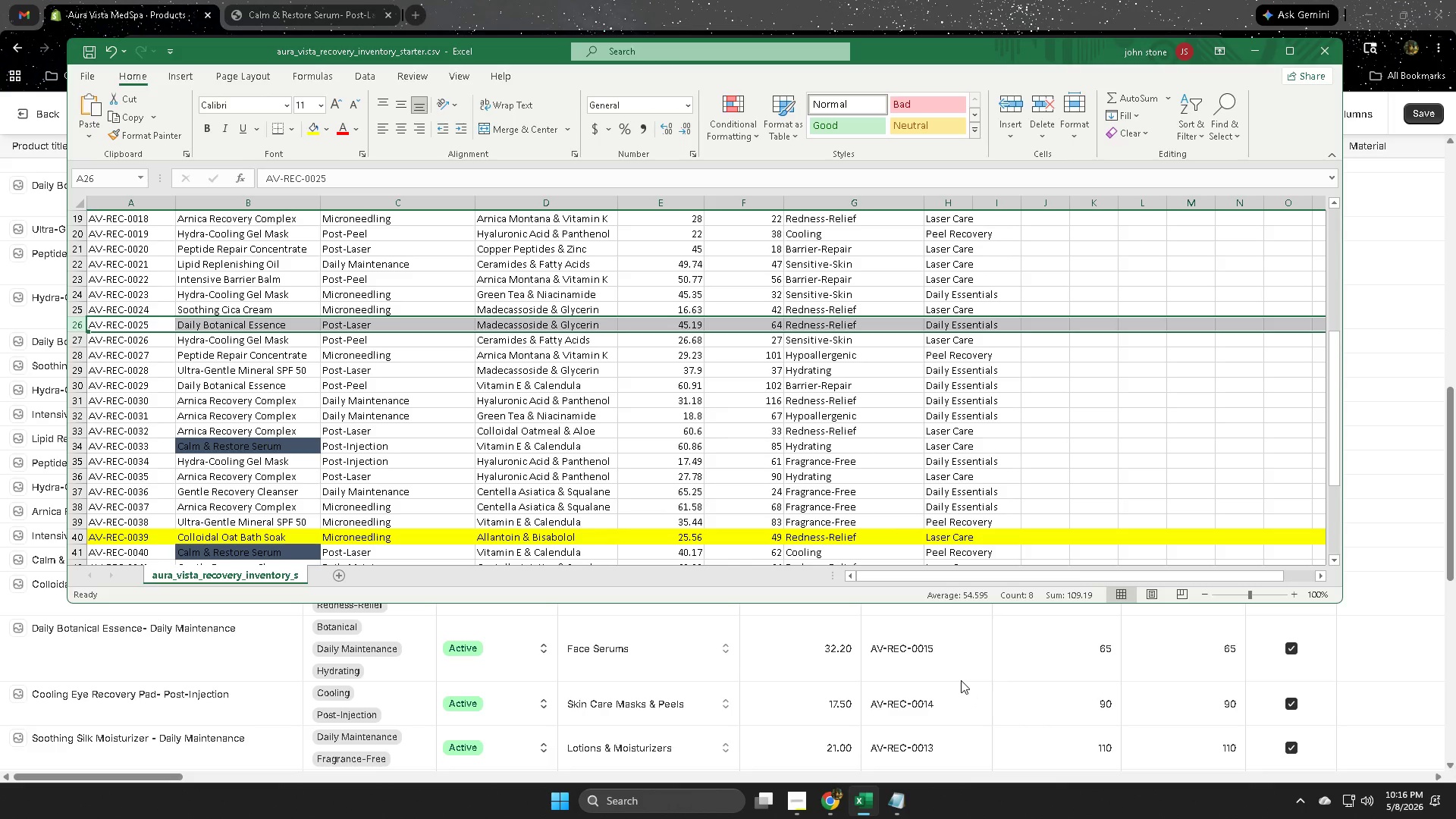 
wait(16.94)
 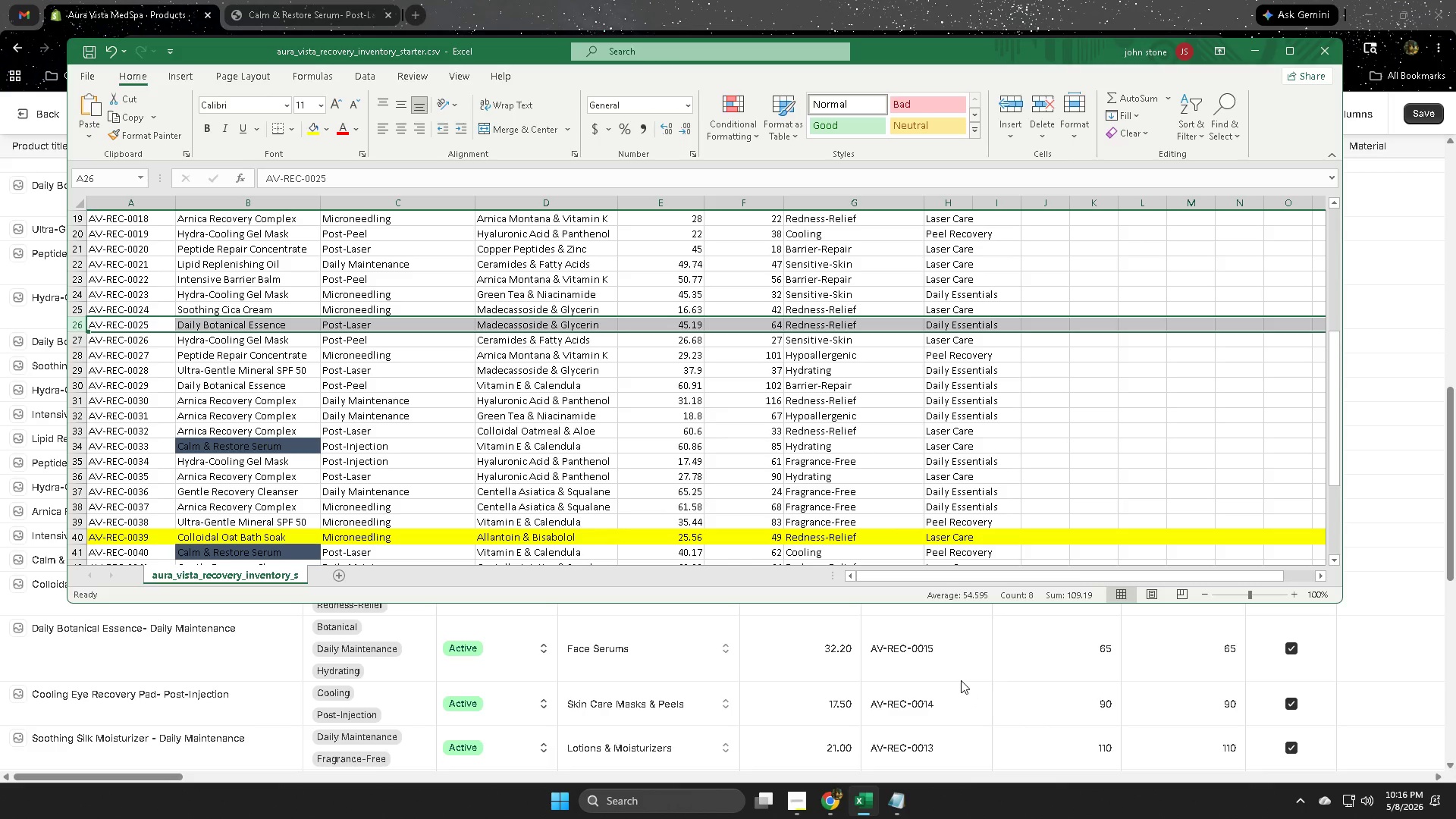 
left_click([813, 0])
 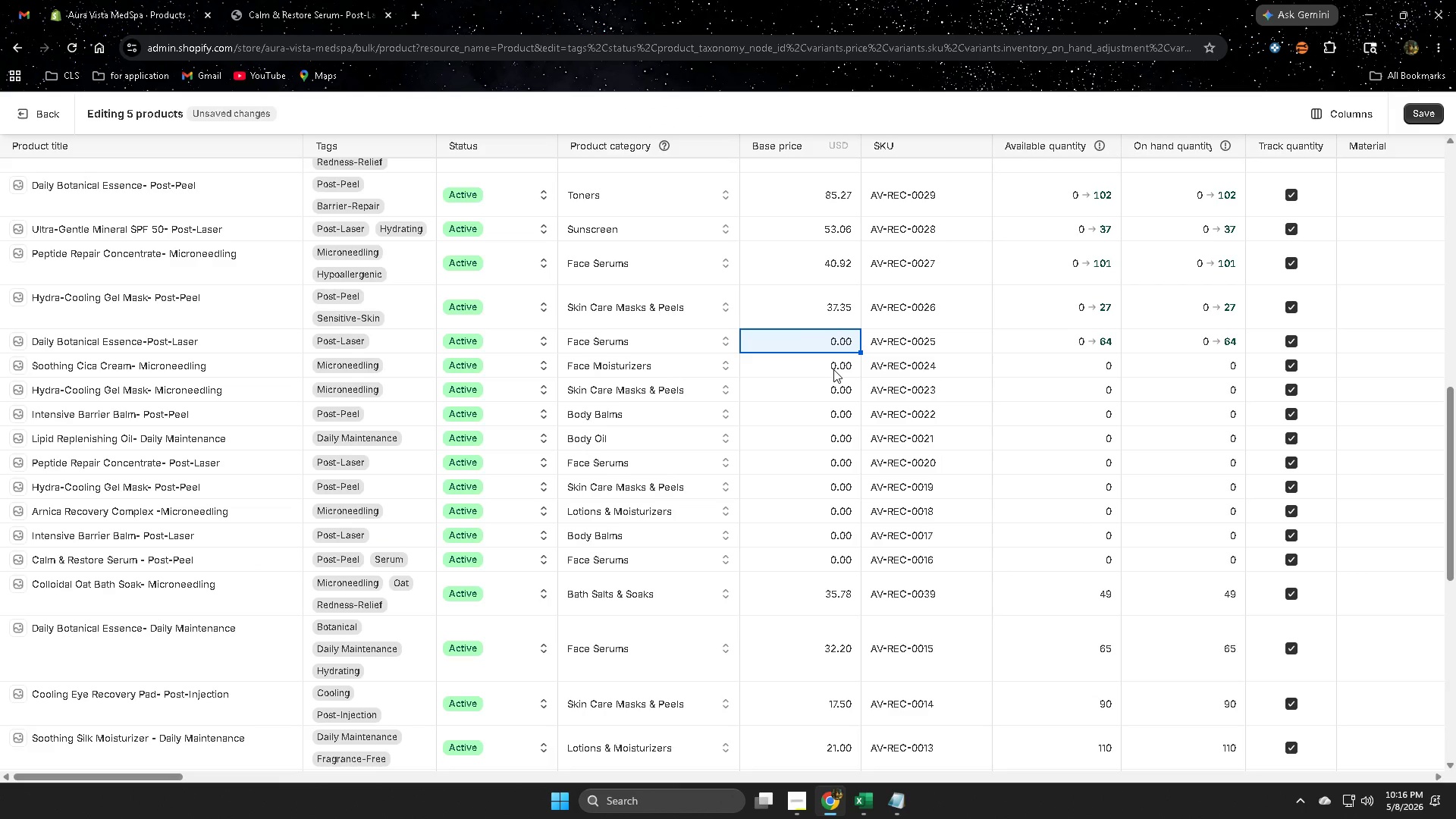 
key(Numpad6)
 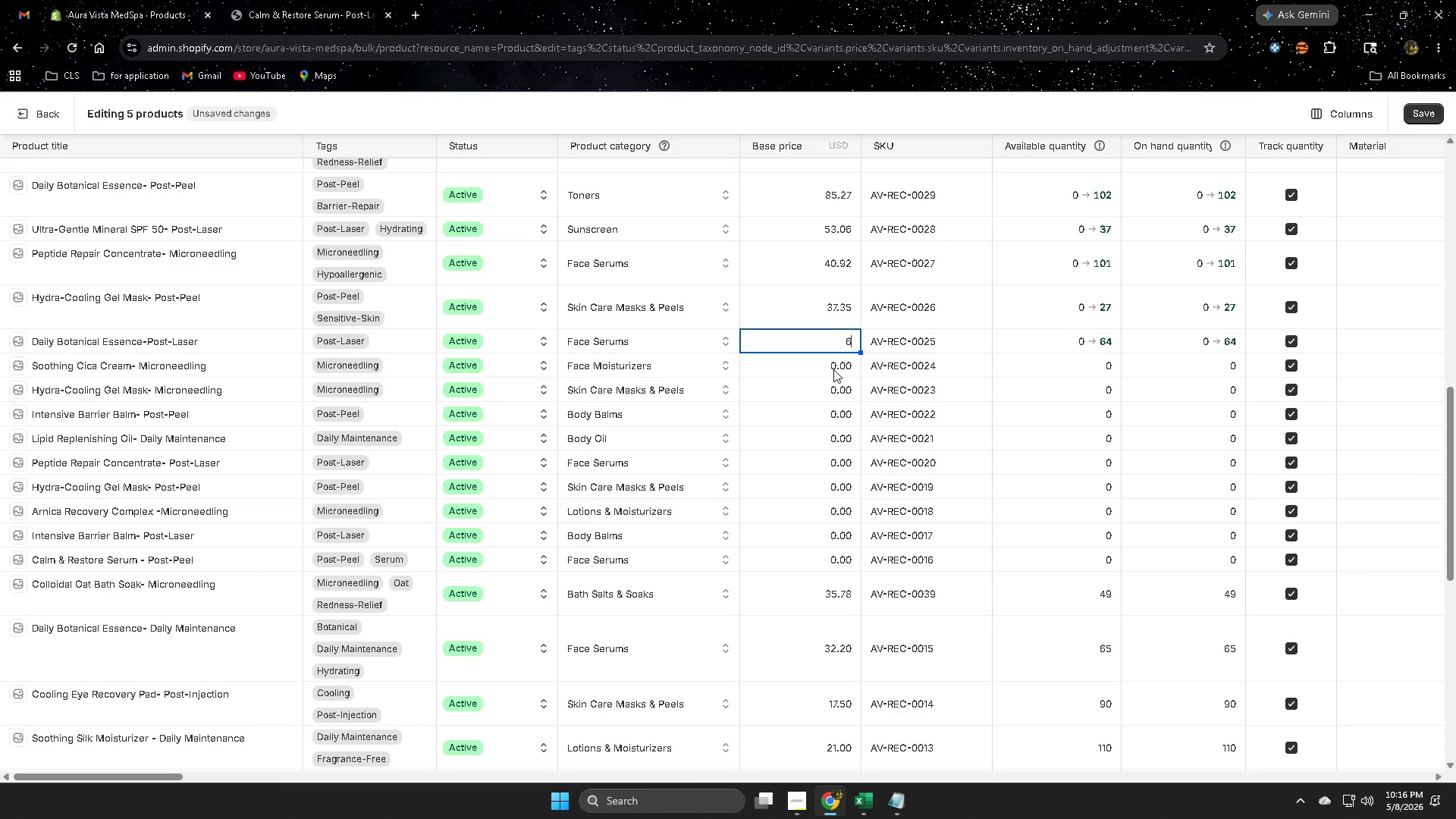 
key(Numpad3)
 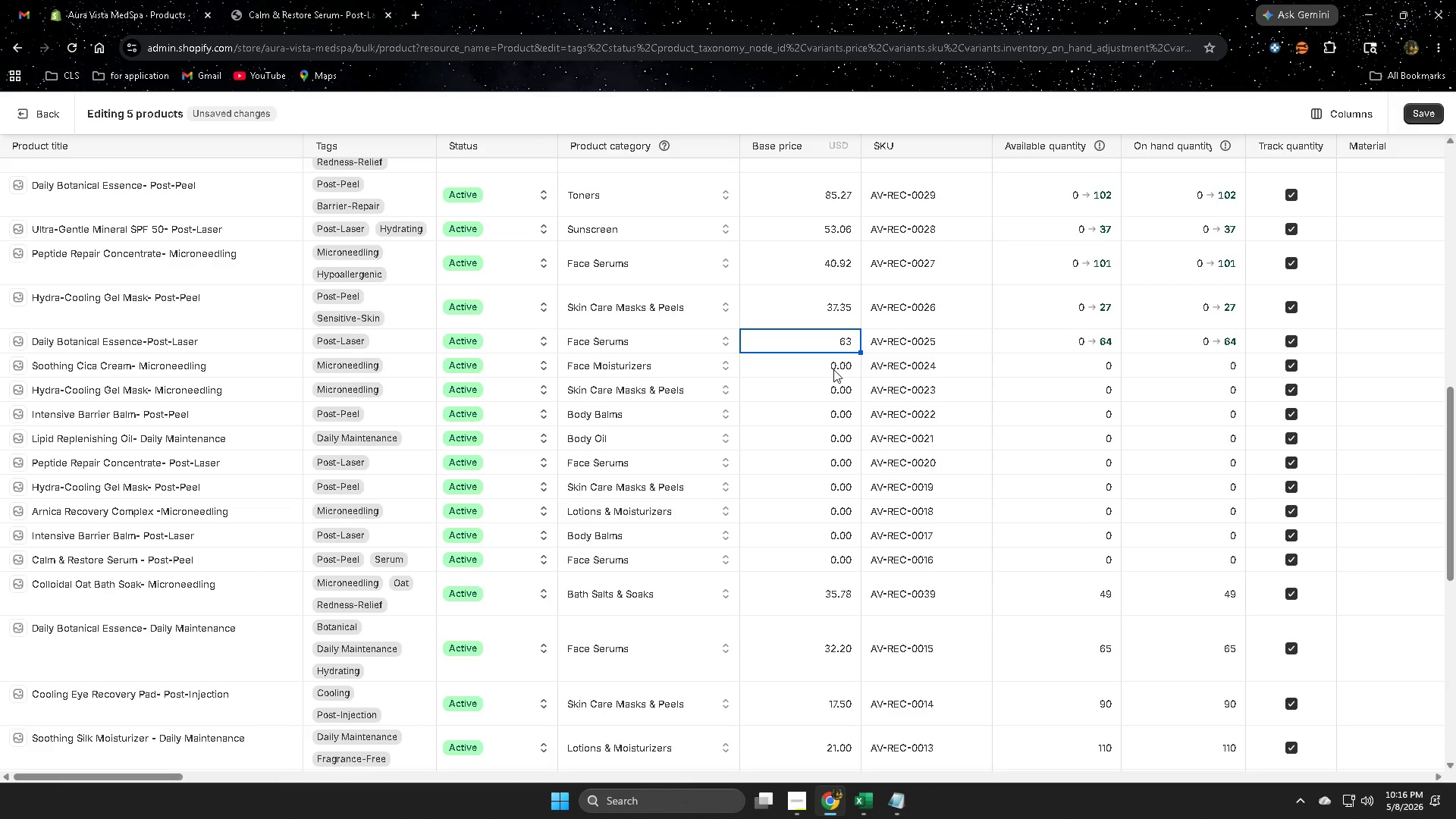 
key(NumpadDecimal)
 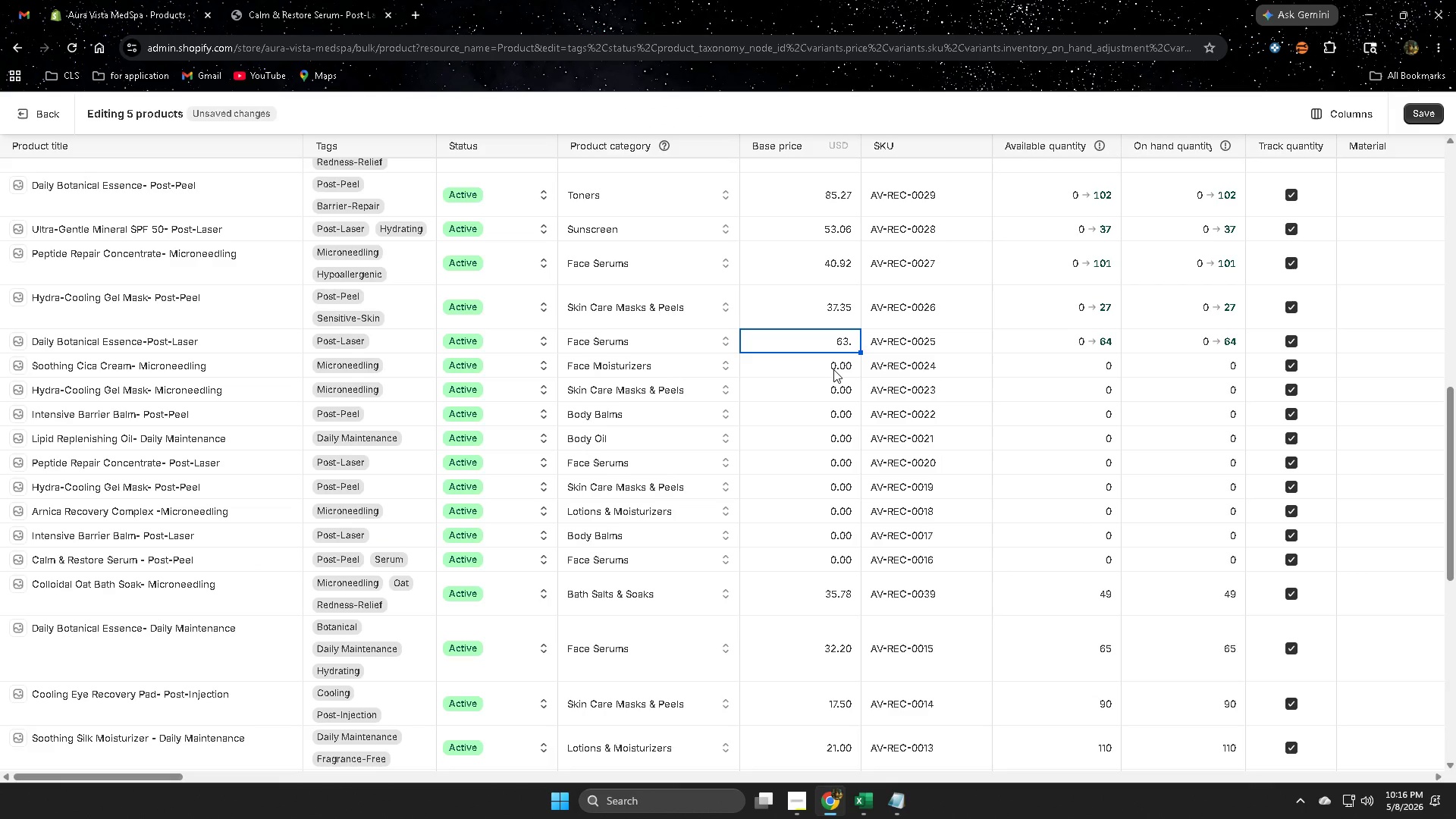 
key(Numpad2)
 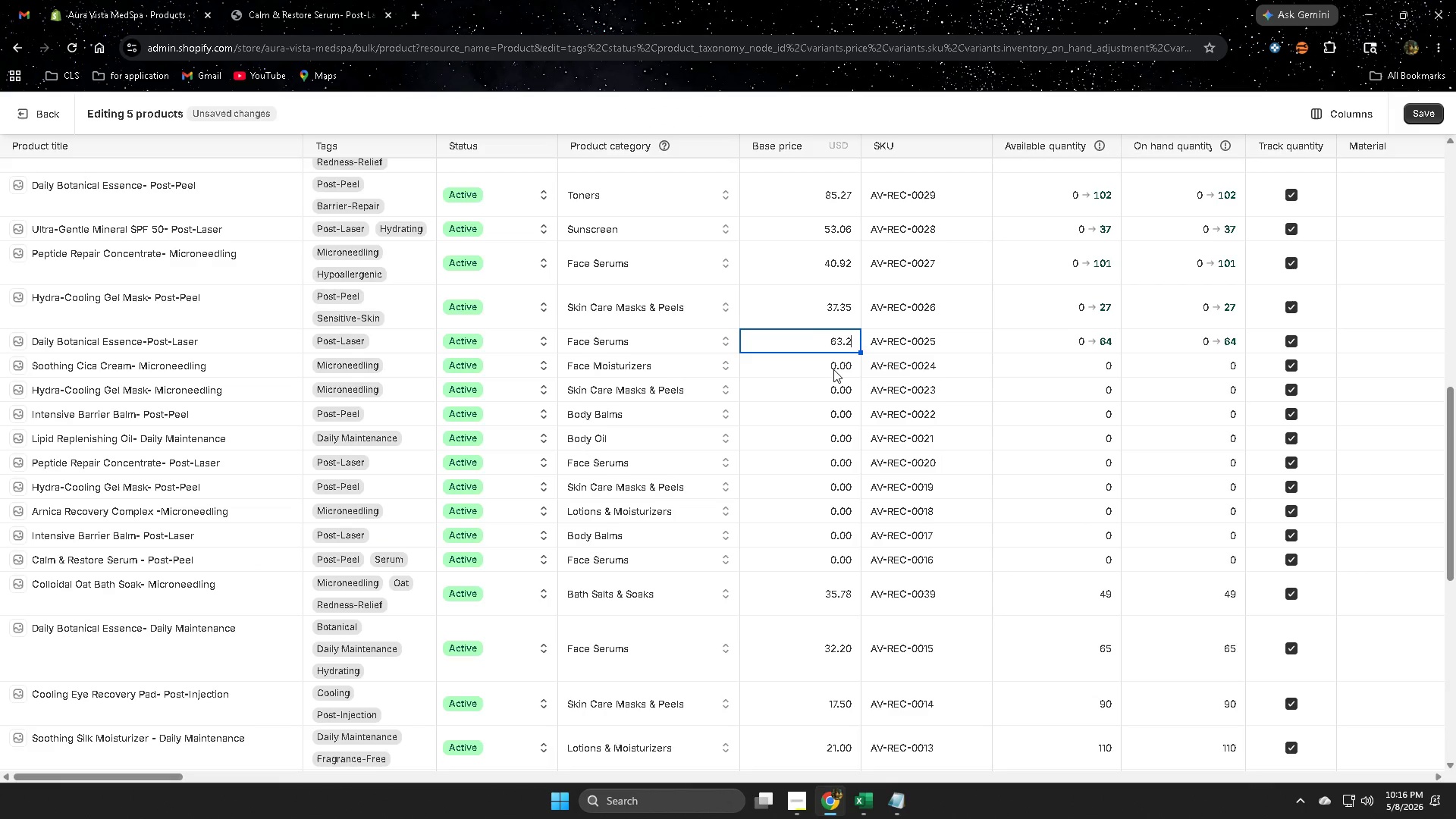 
key(Numpad7)
 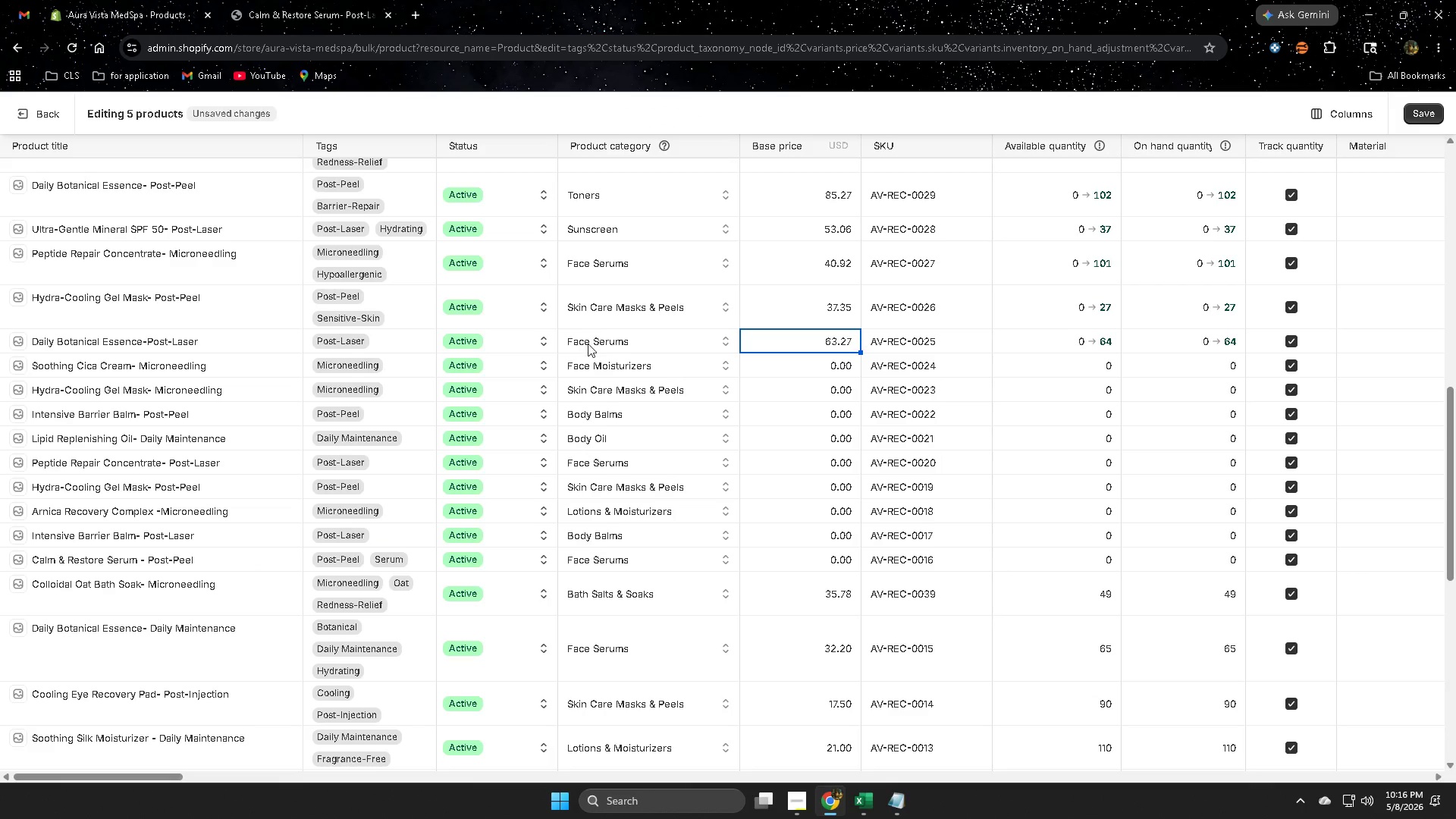 
left_click([375, 340])
 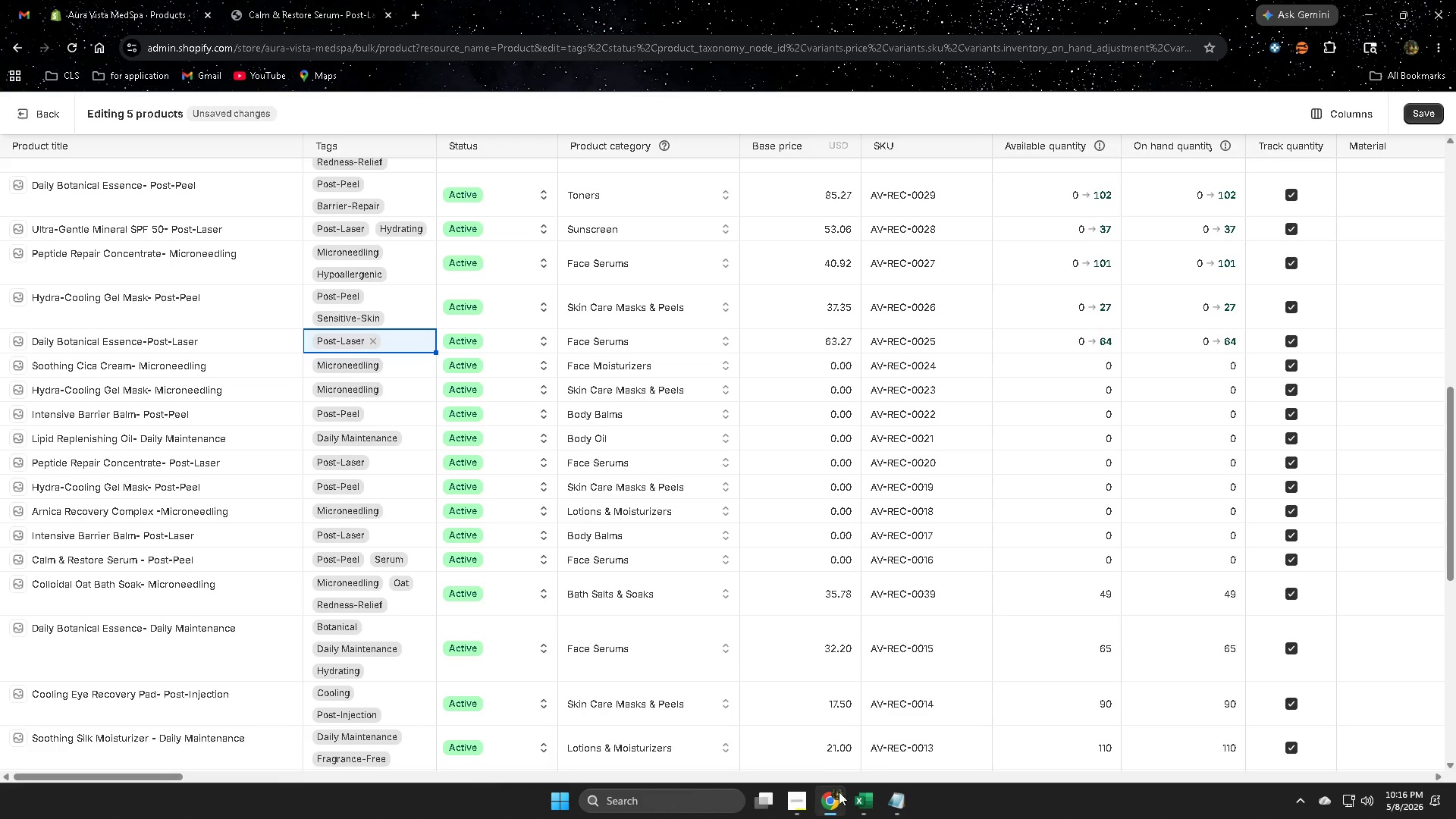 
left_click([868, 805])
 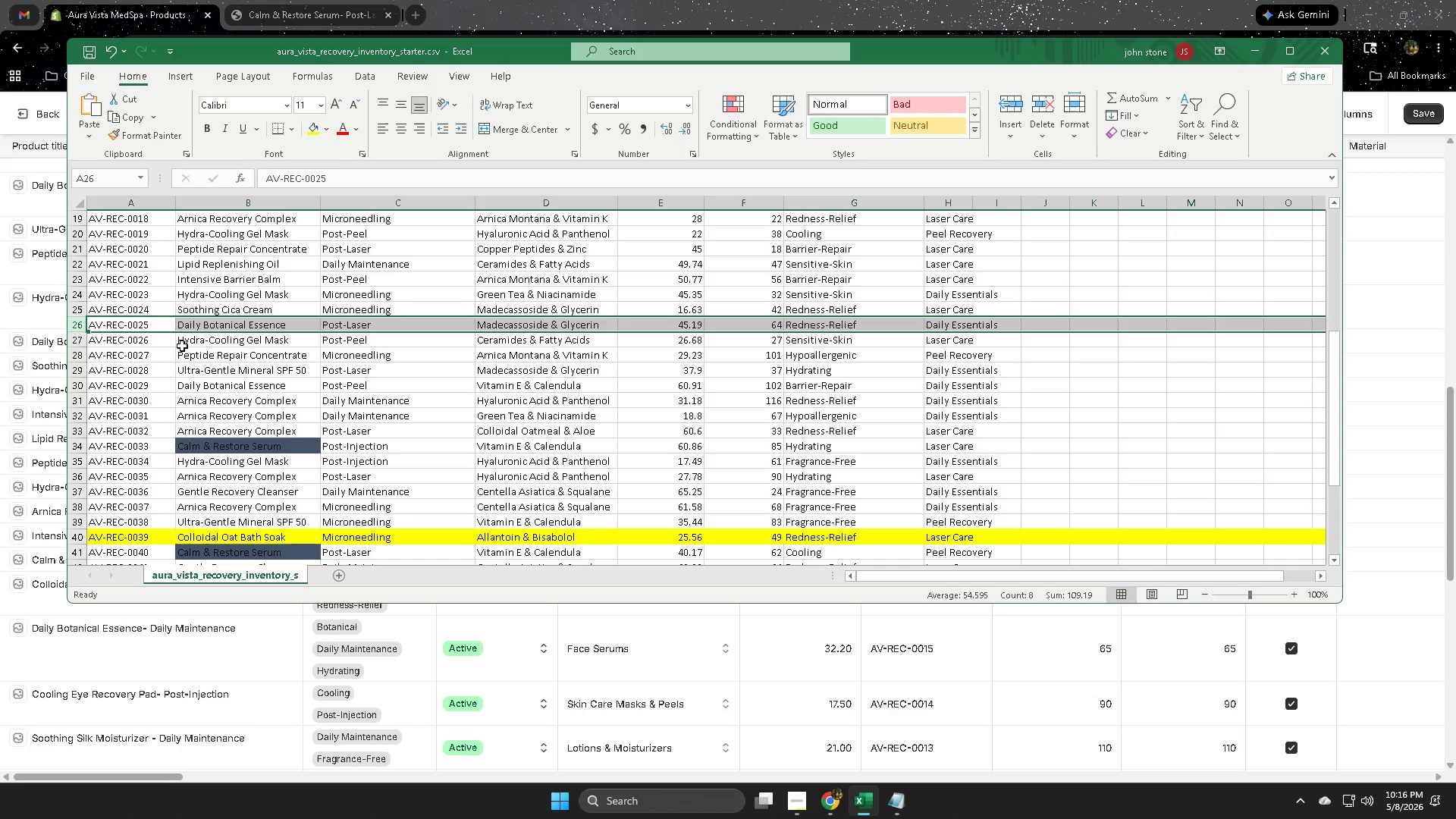 
scroll: coordinate [254, 406], scroll_direction: up, amount: 2.0
 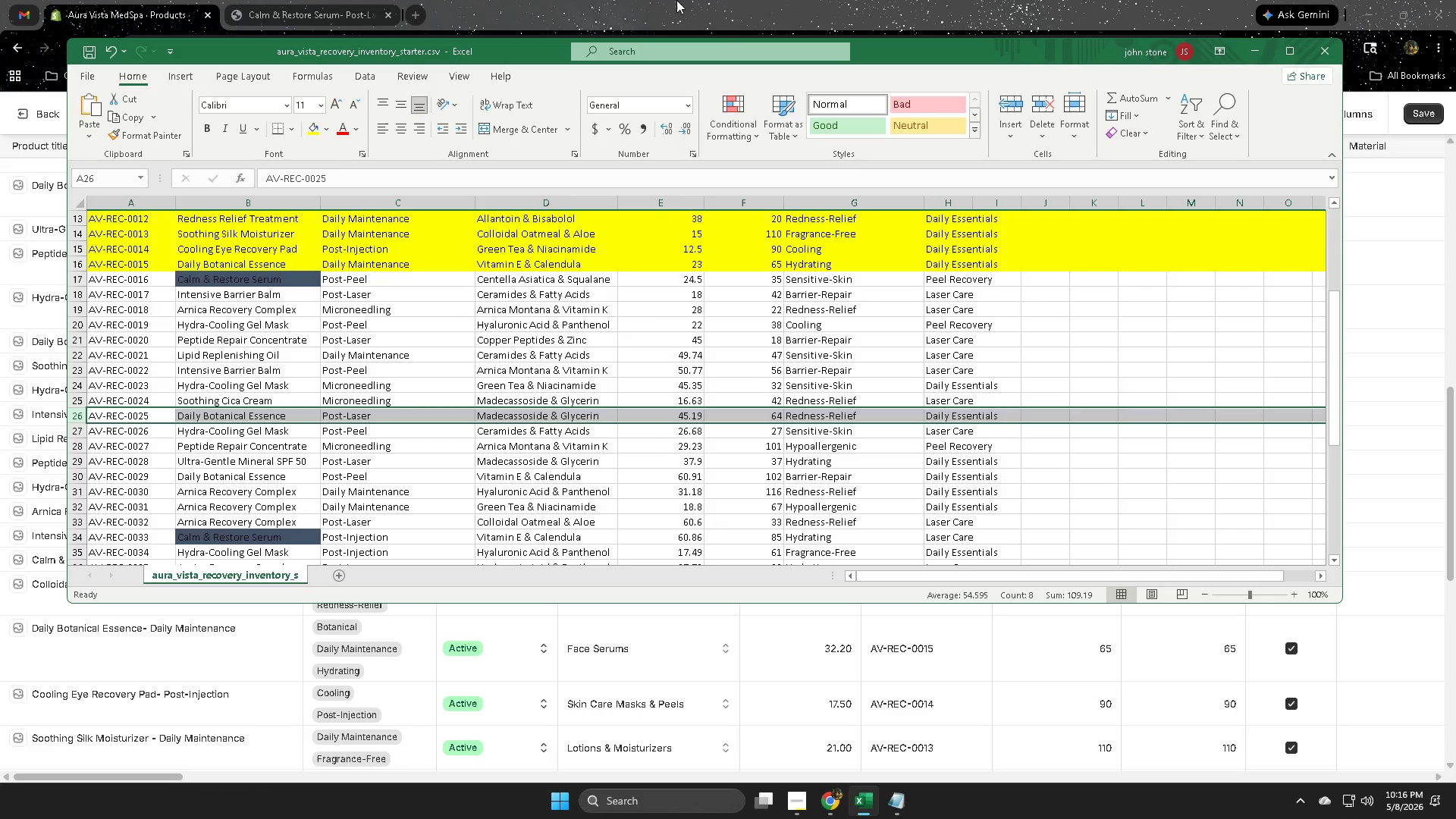 
left_click([814, 0])
 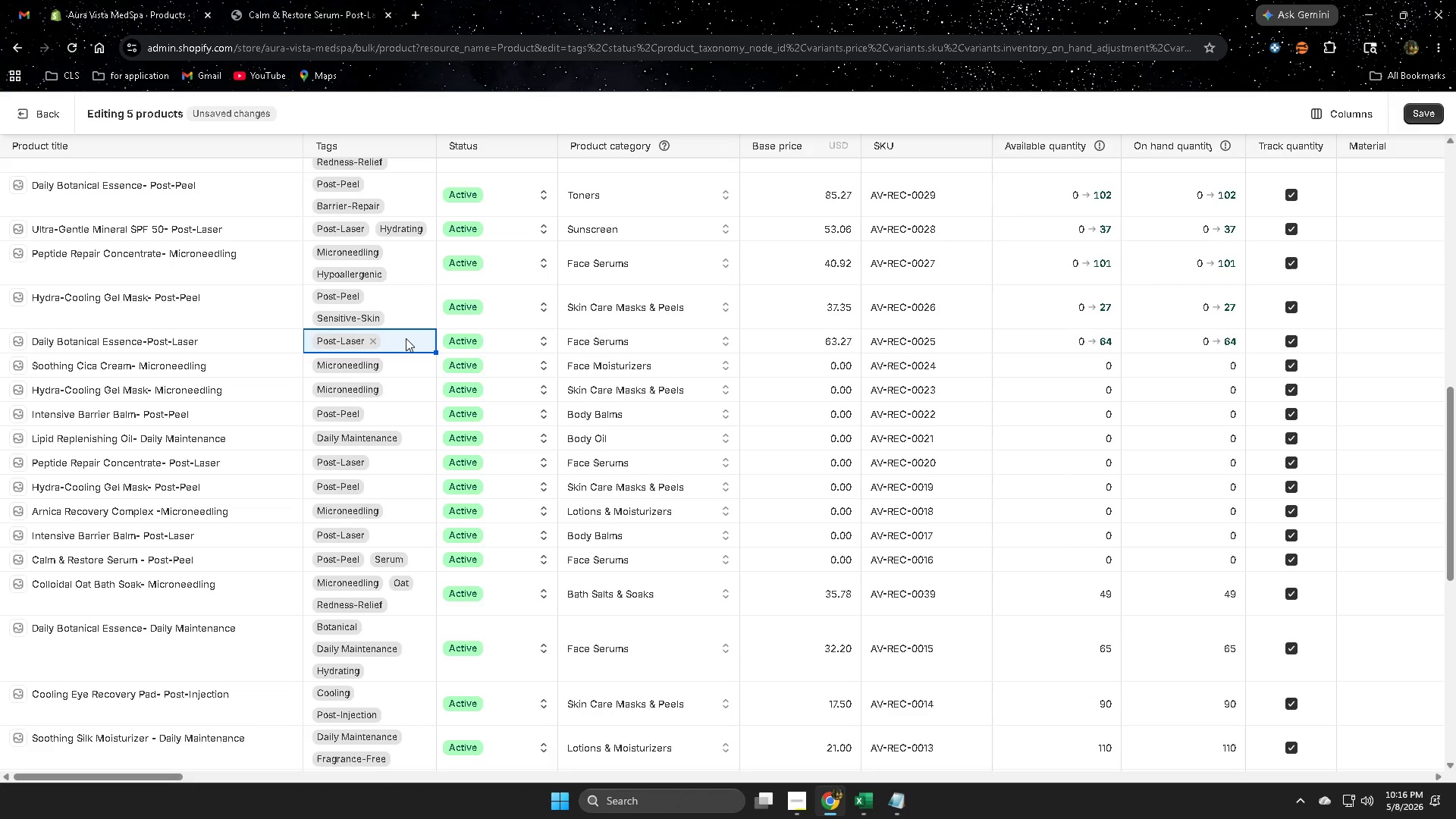 
double_click([406, 338])
 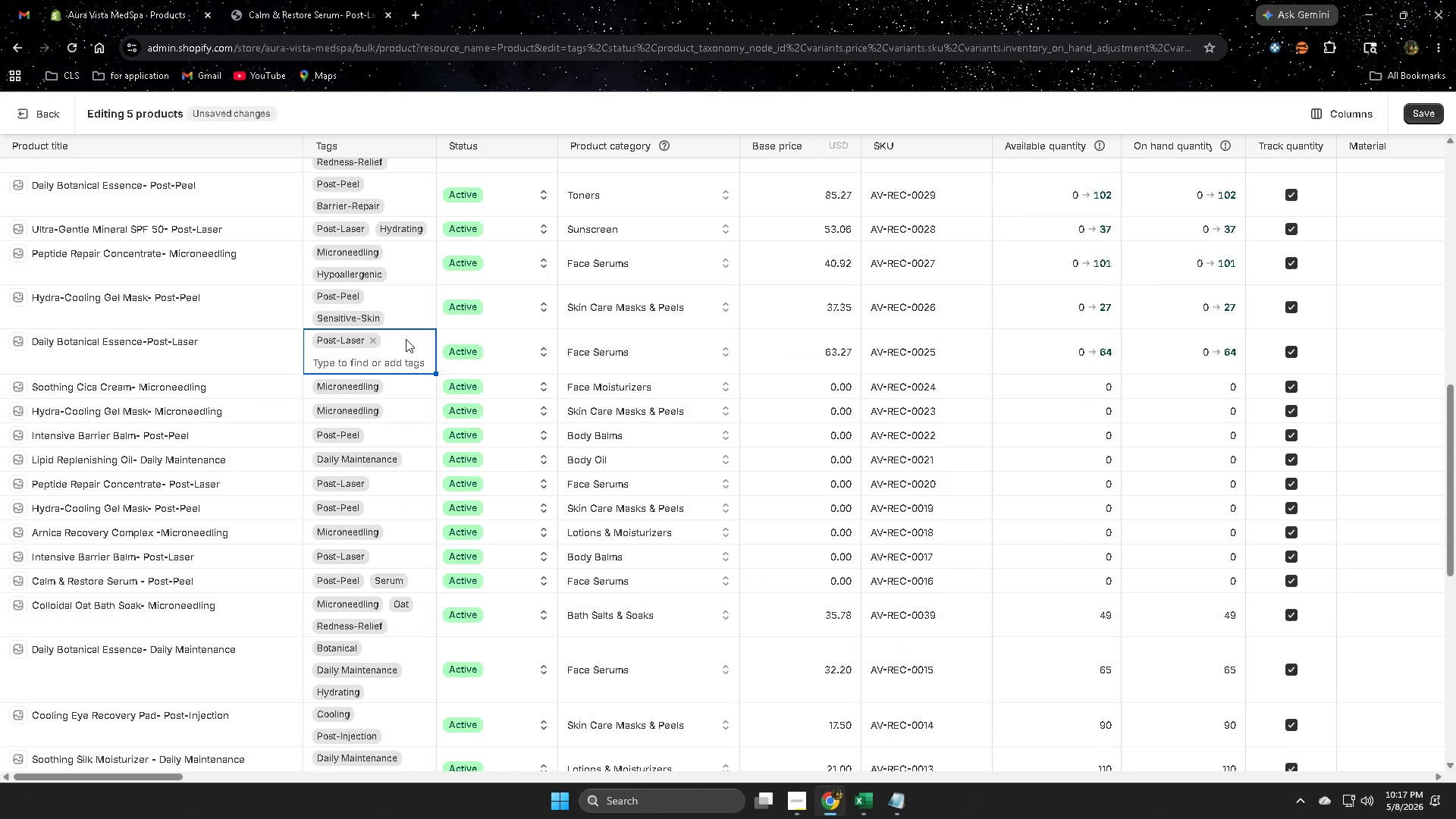 
key(R)
 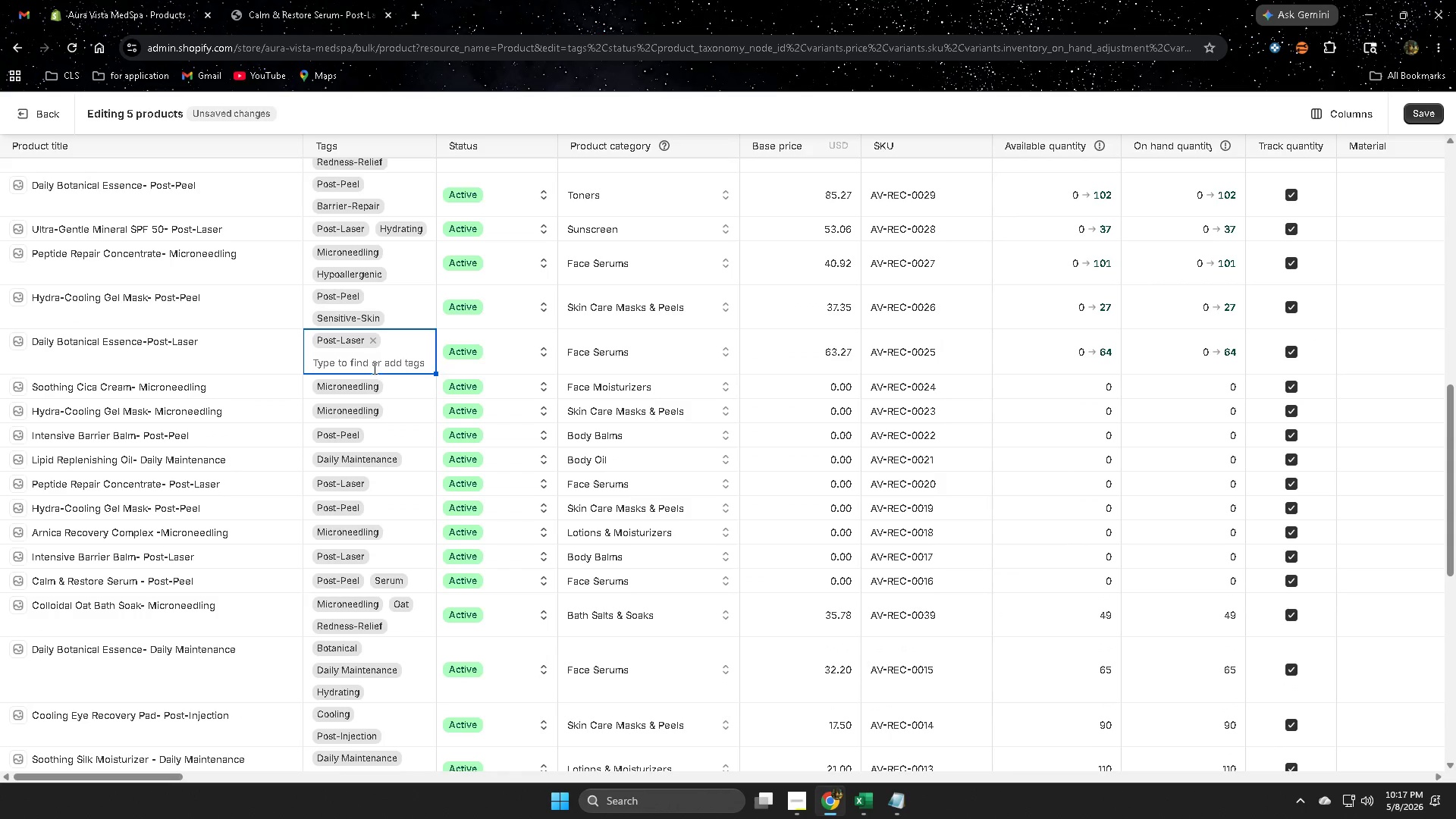 
left_click([374, 362])
 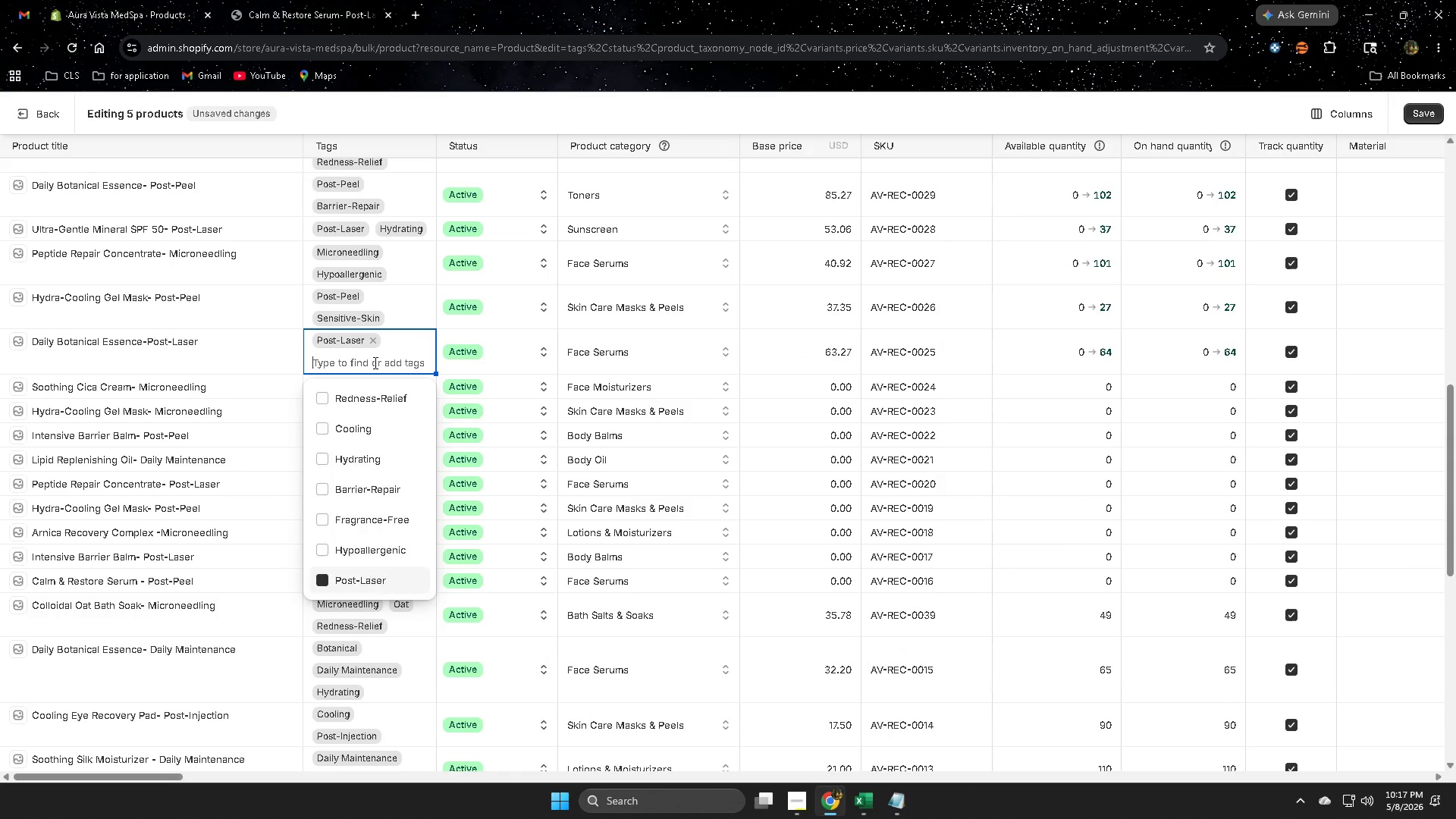 
type(re)
 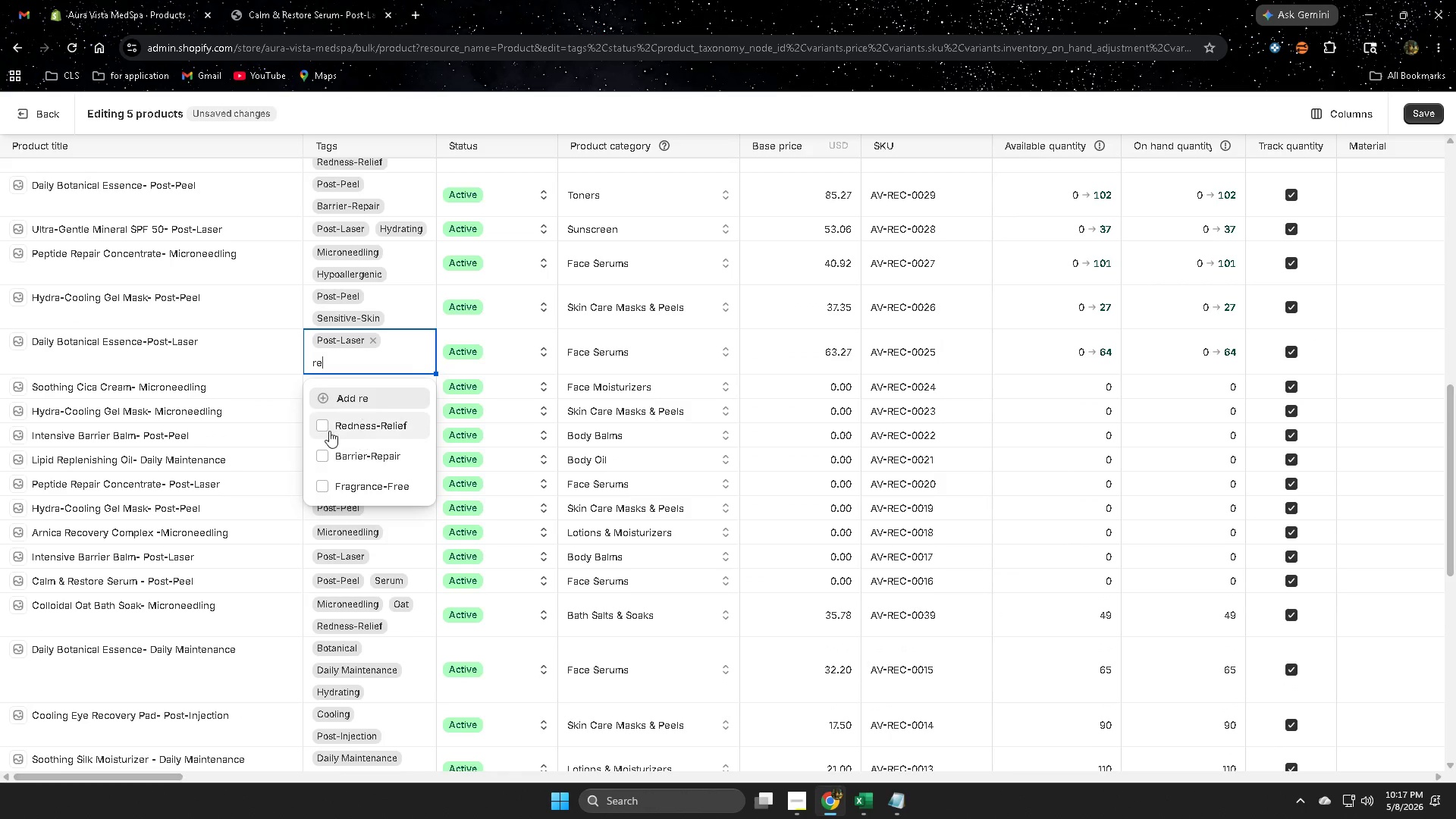 
left_click([320, 425])
 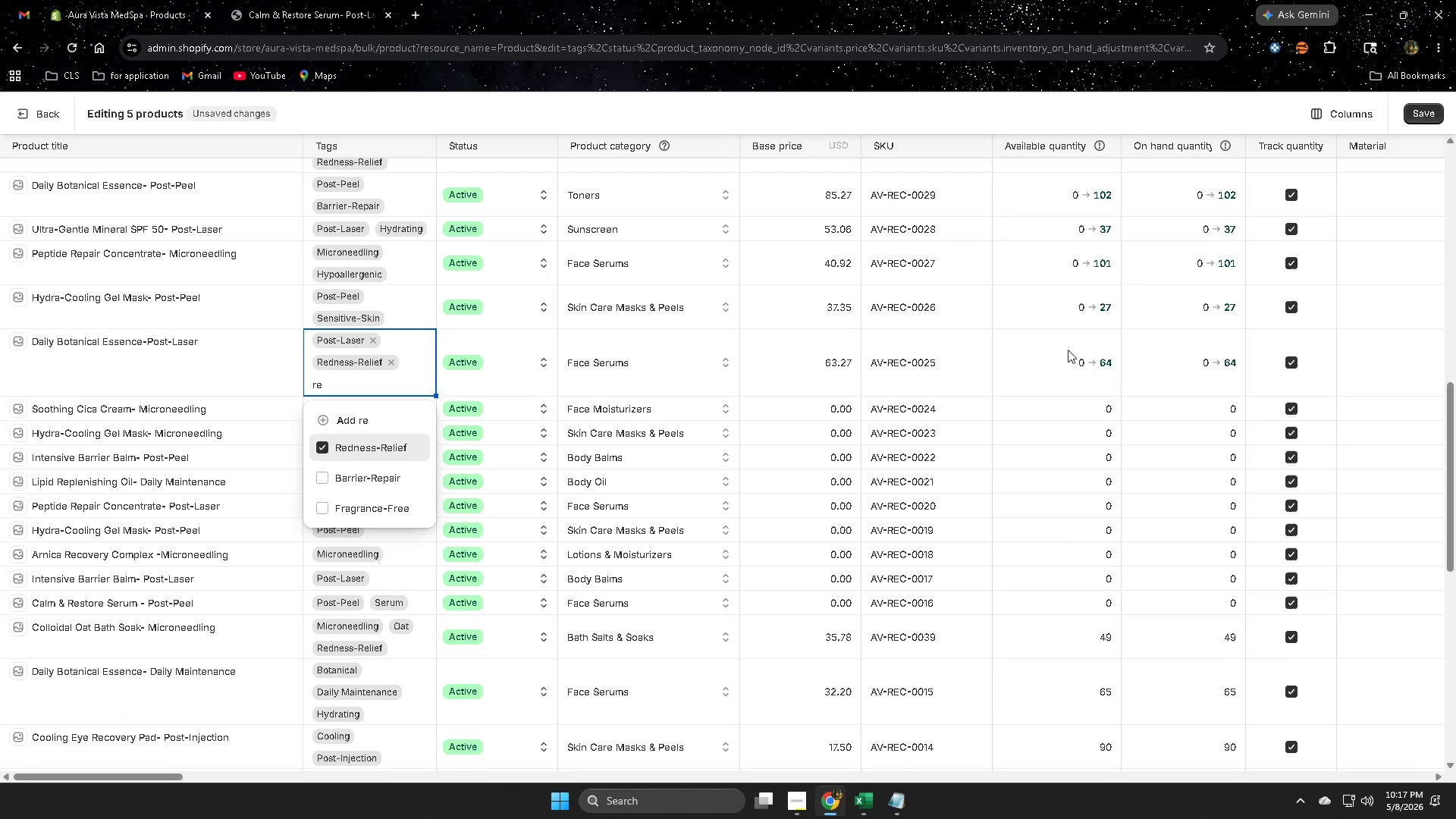 
left_click([1056, 363])
 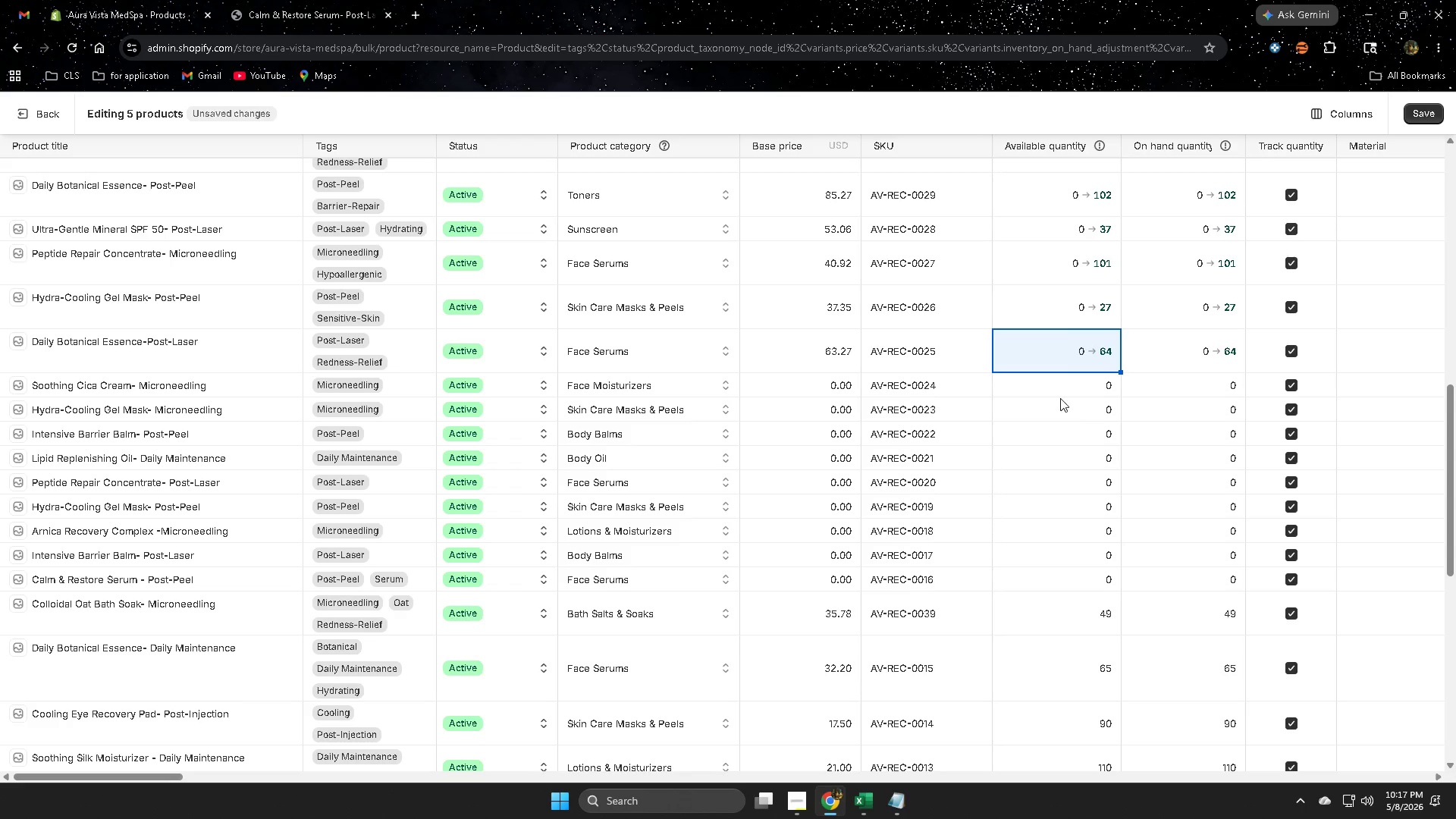 
left_click([1057, 388])
 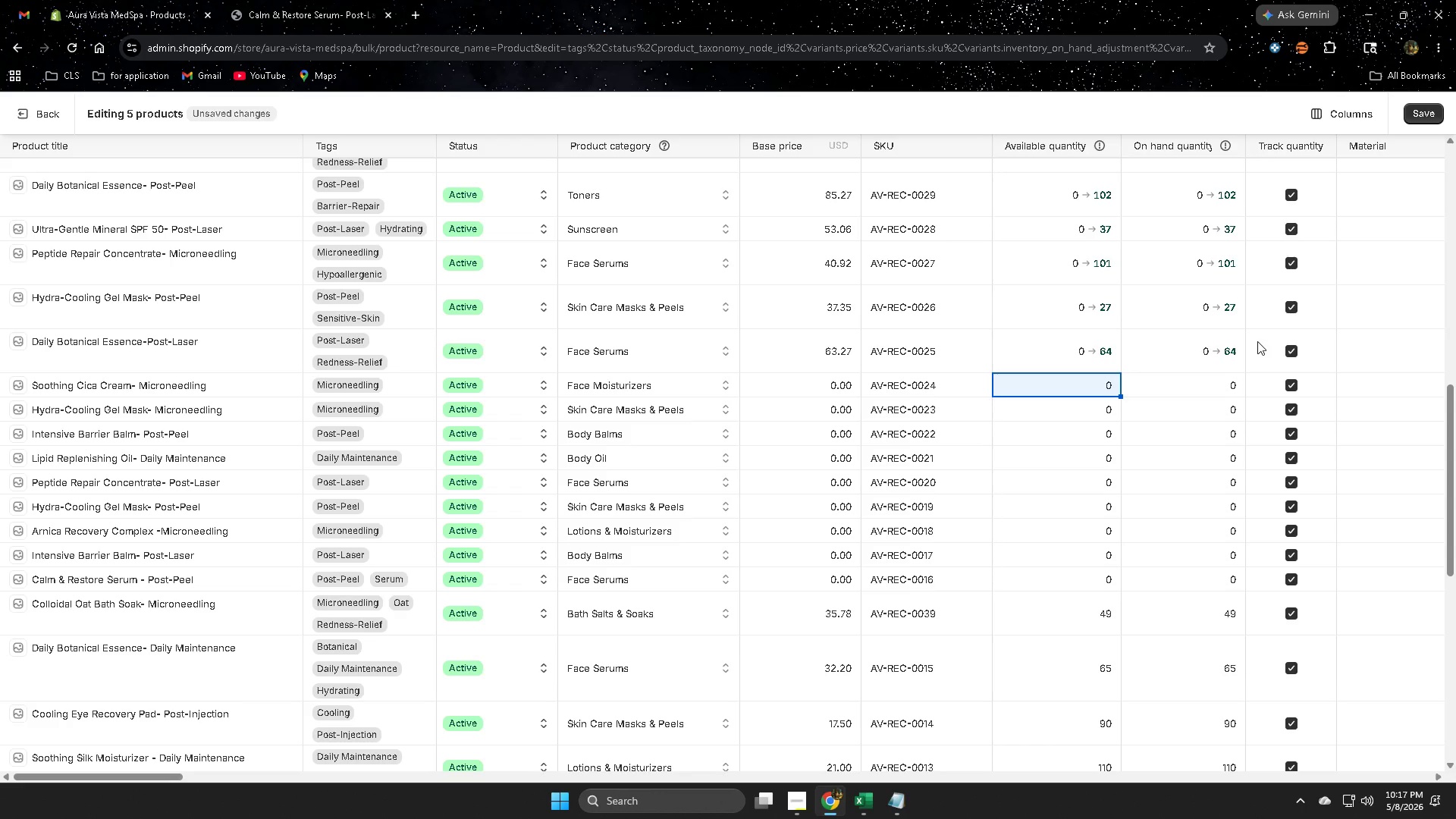 
wait(5.8)
 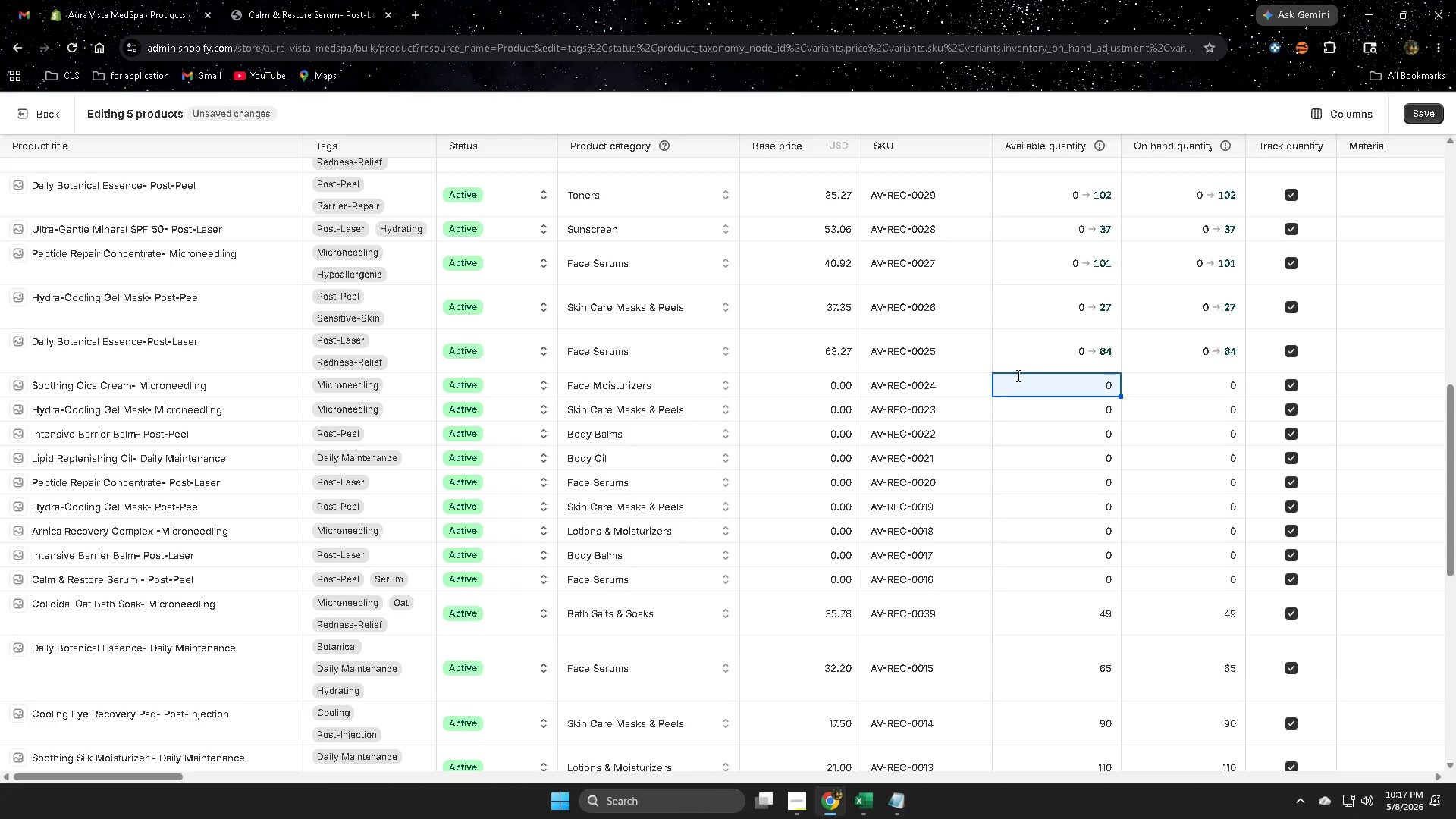 
left_click([875, 792])
 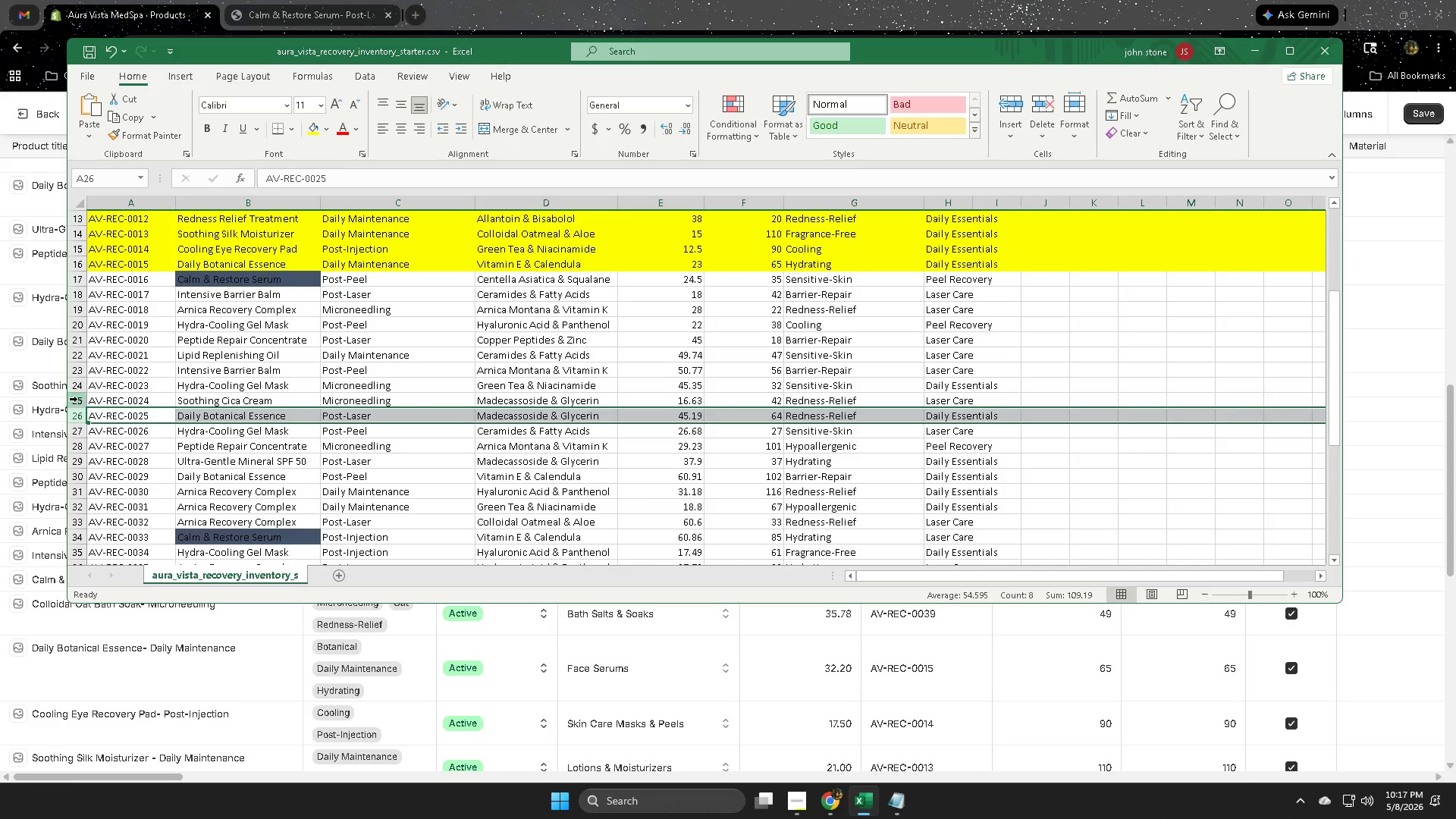 
left_click([77, 400])
 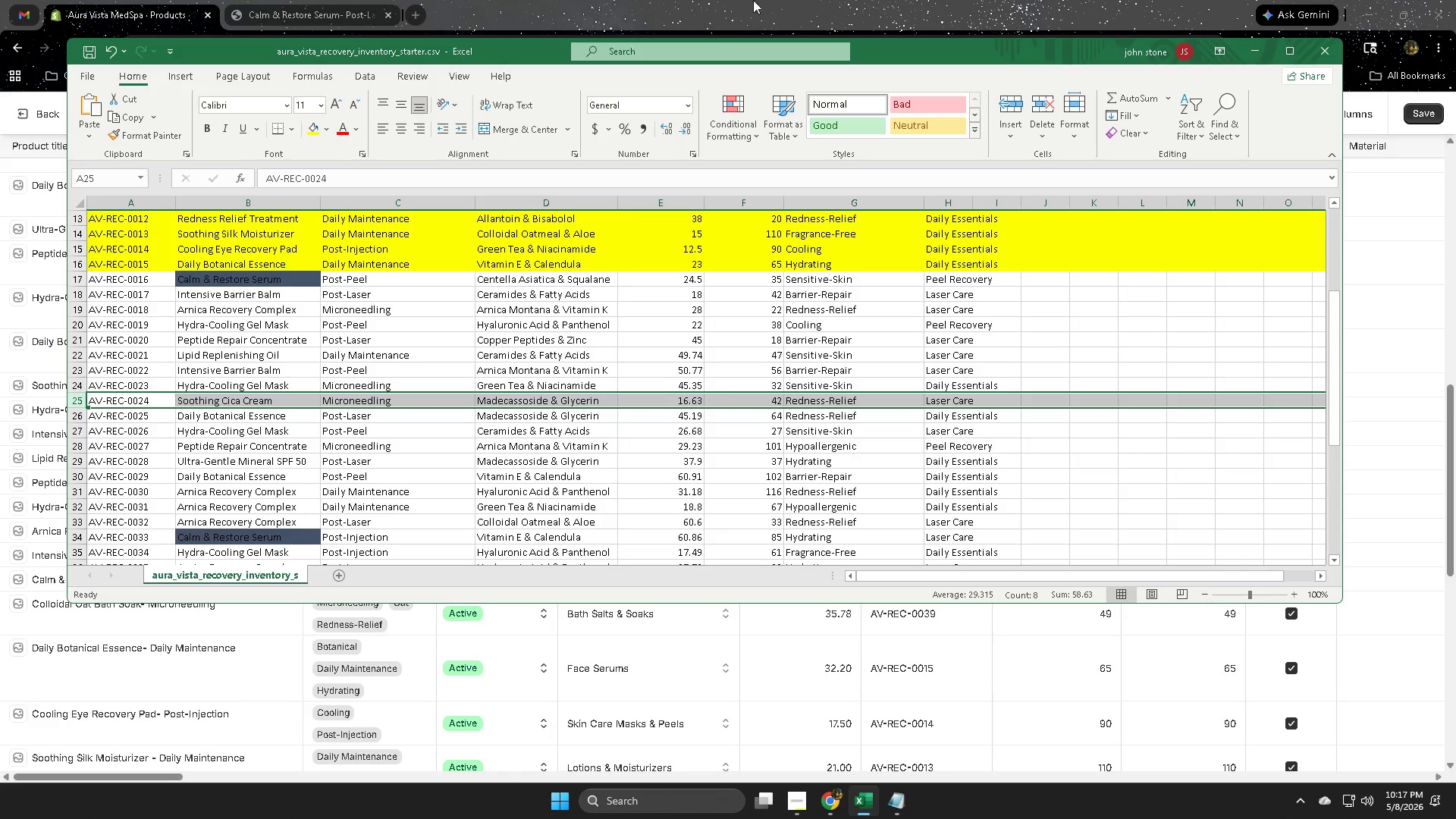 
left_click([789, 0])
 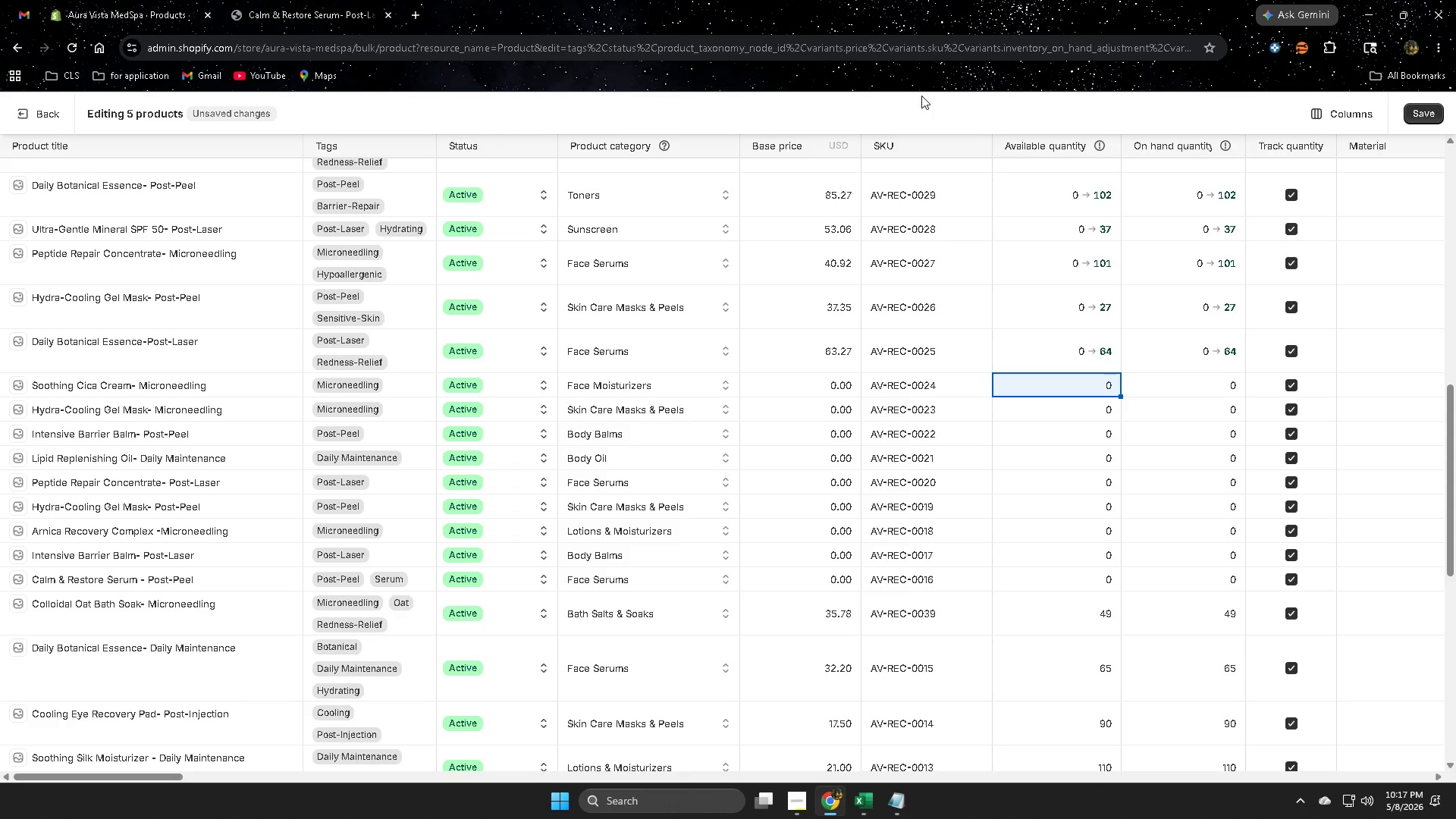 
key(Numpad4)
 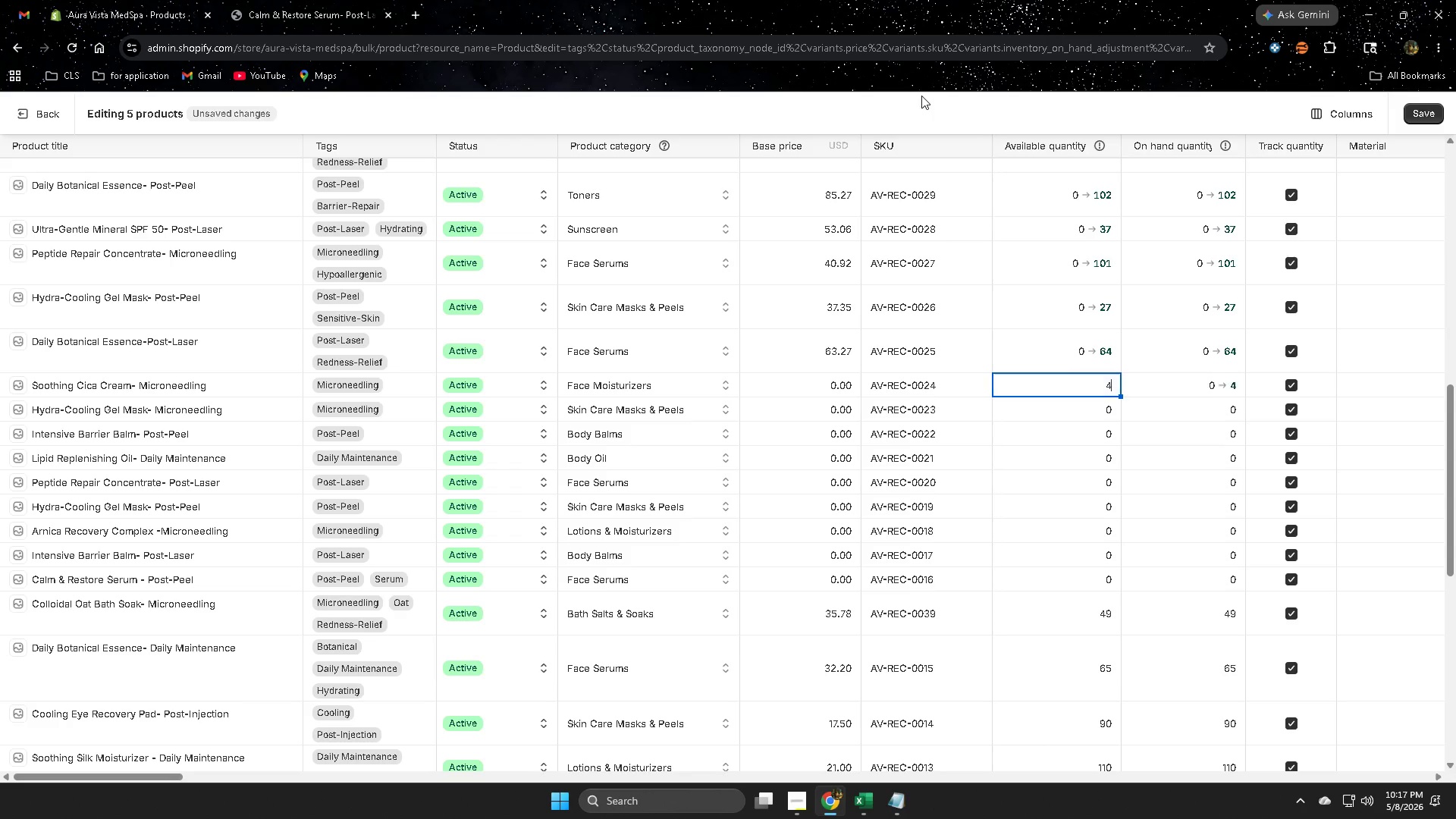 
key(Numpad2)
 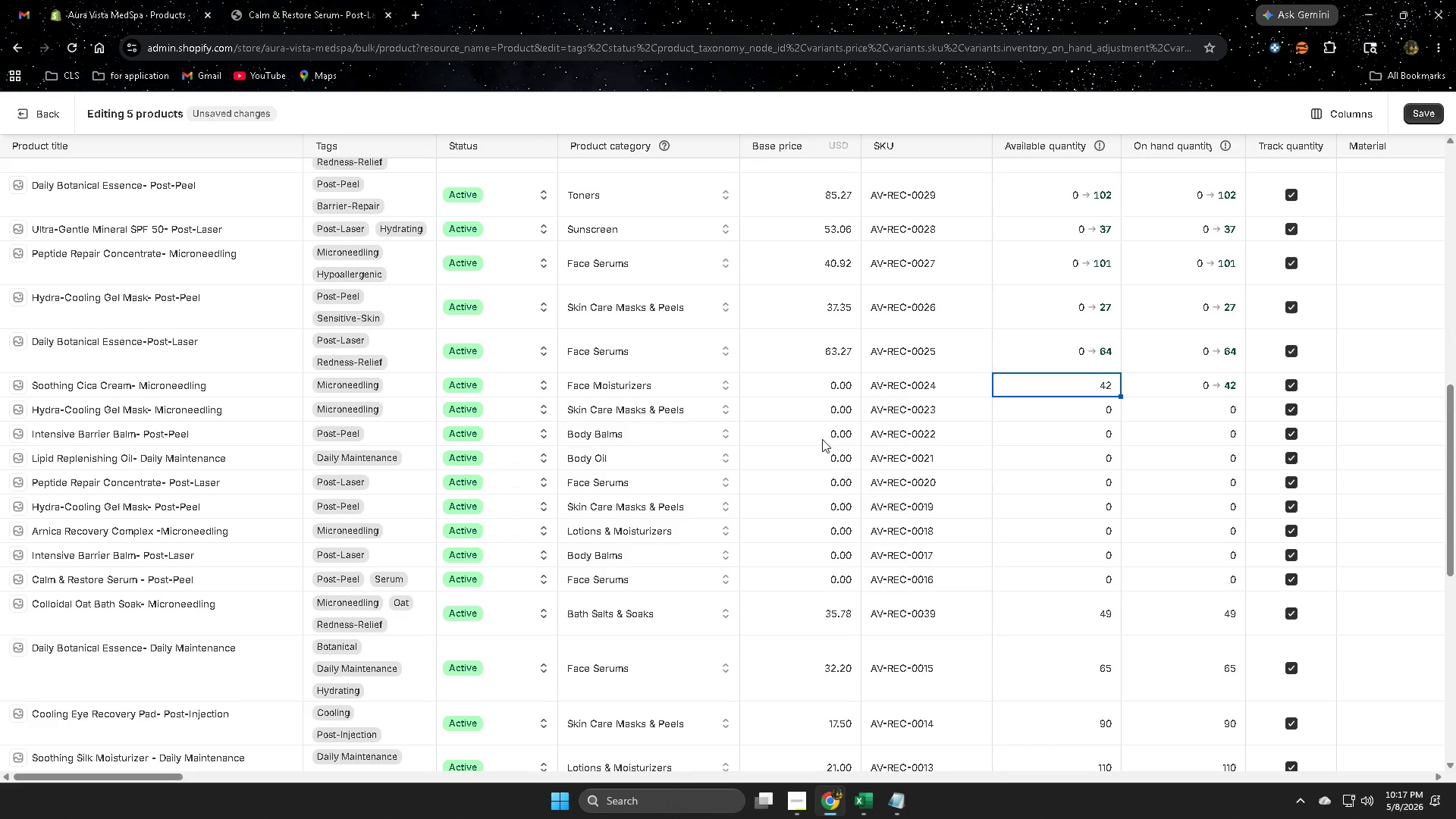 
left_click([805, 378])
 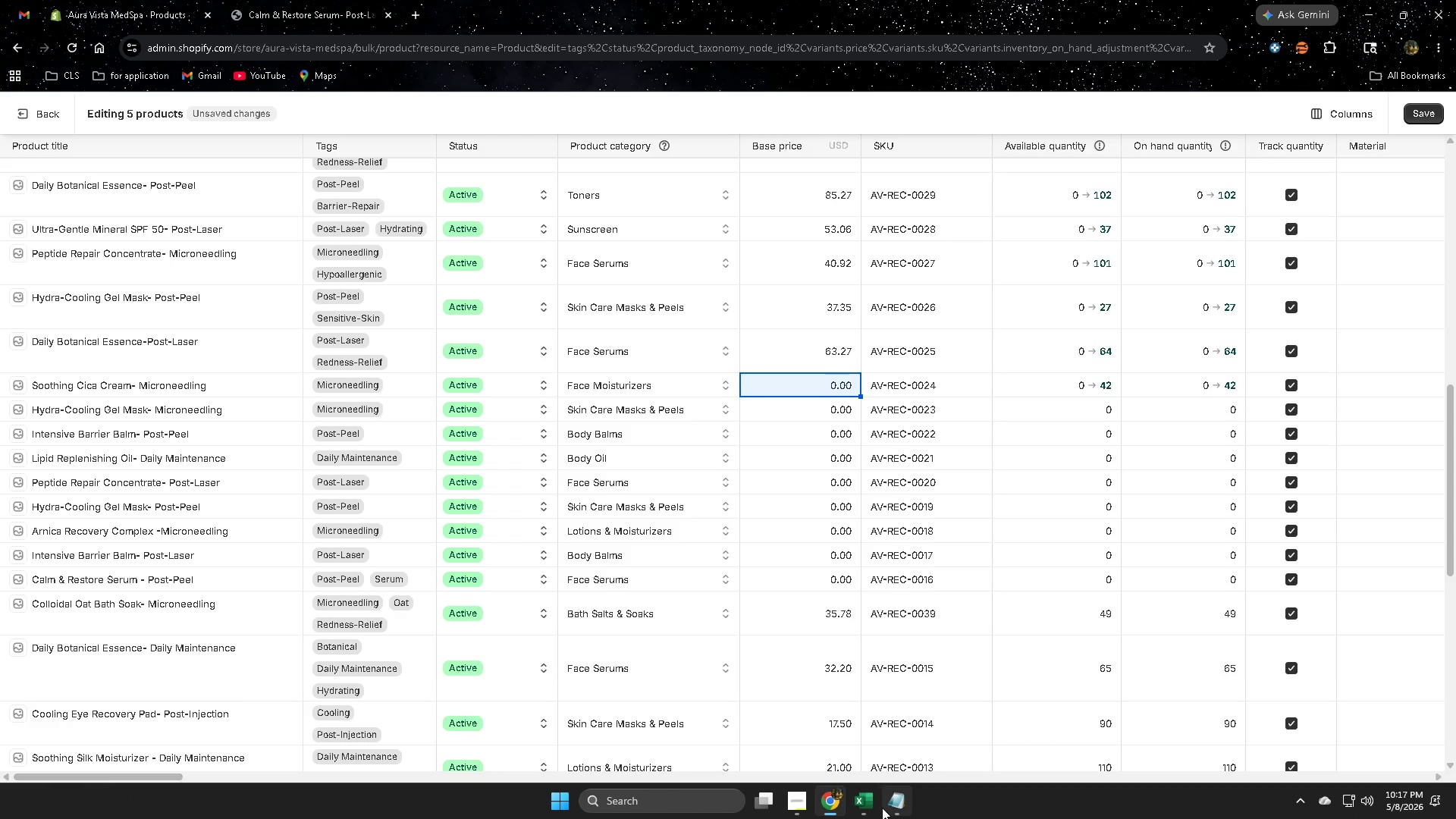 
left_click([876, 805])
 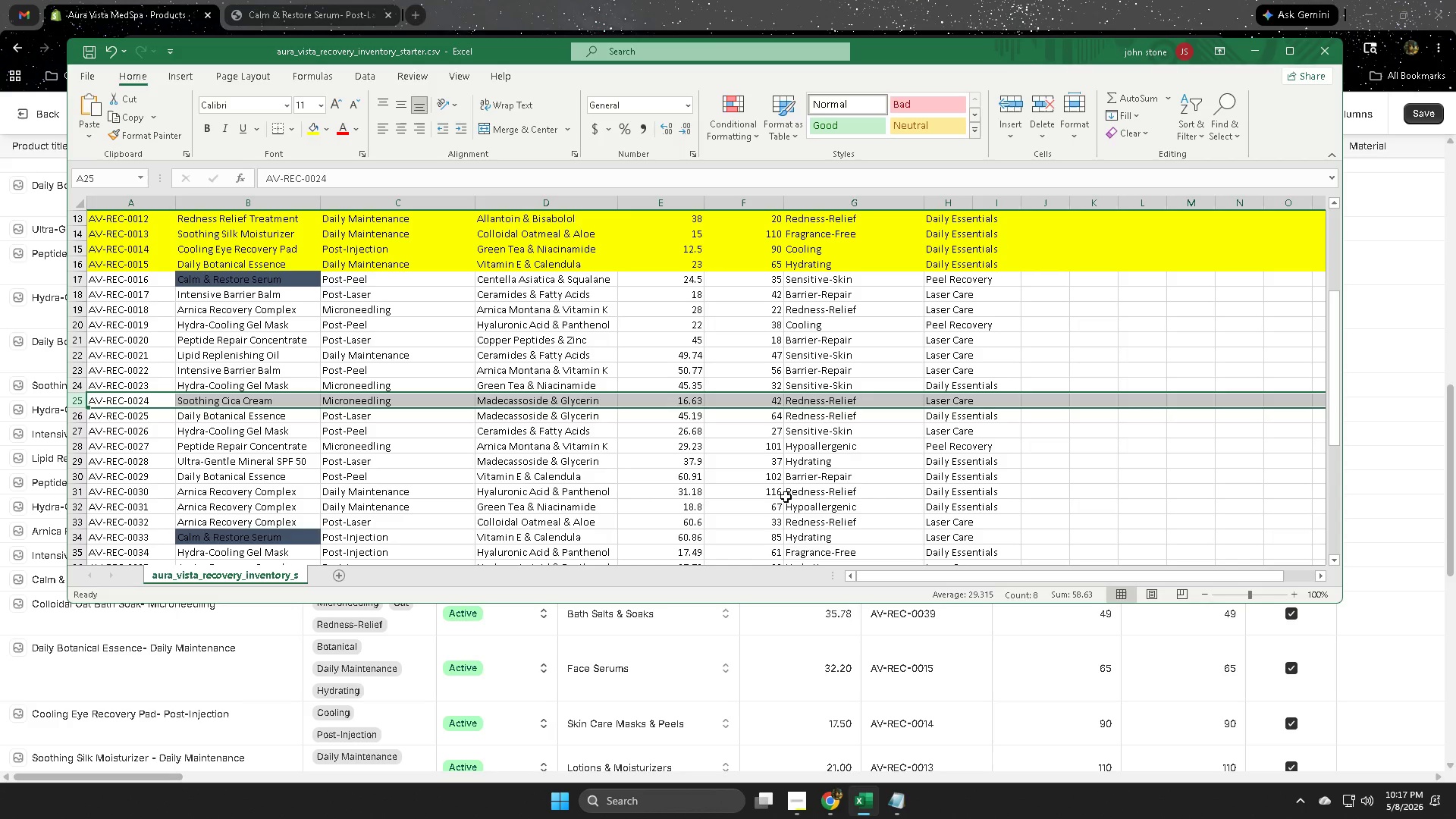 
wait(9.47)
 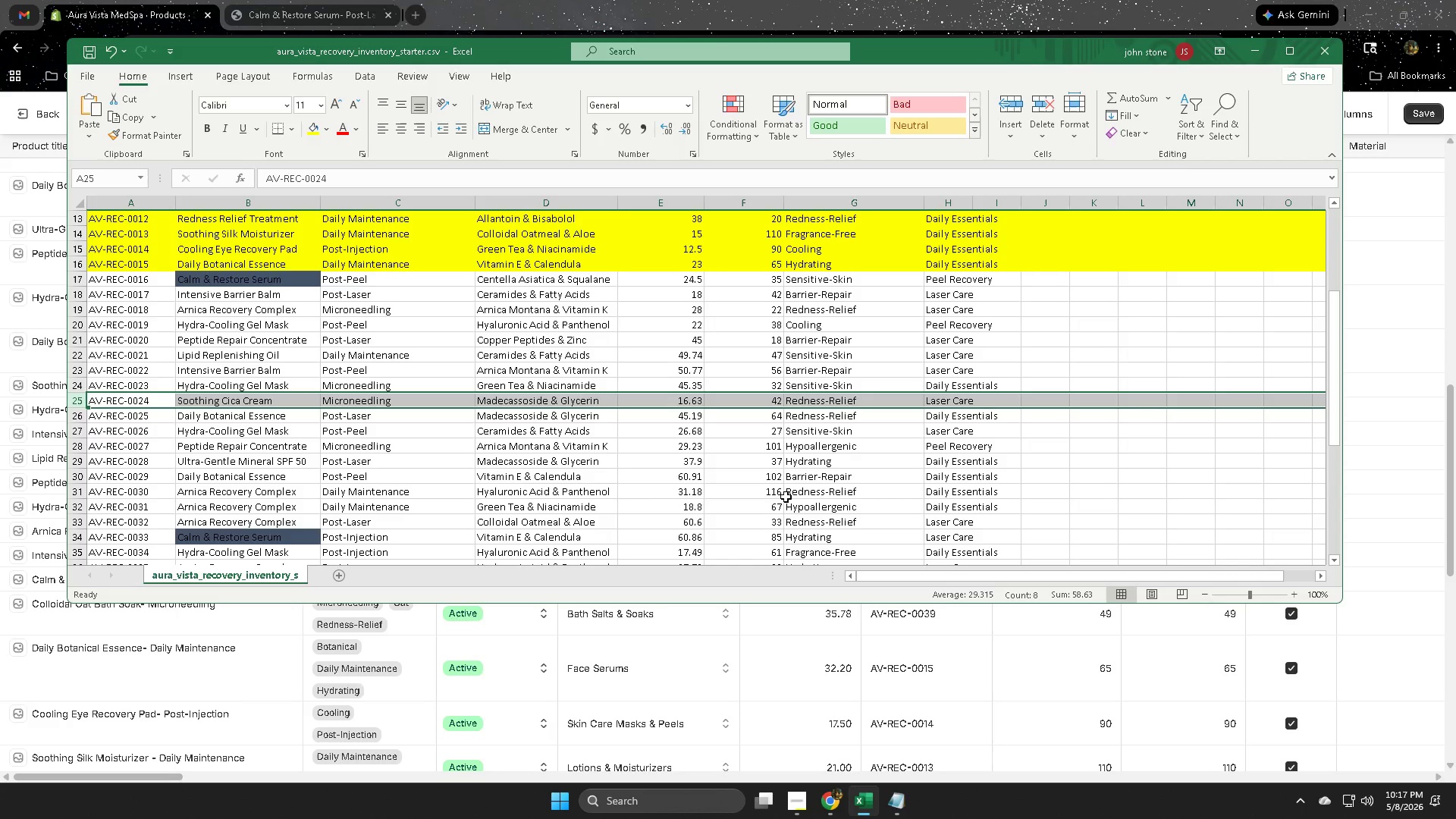 
left_click([538, 0])
 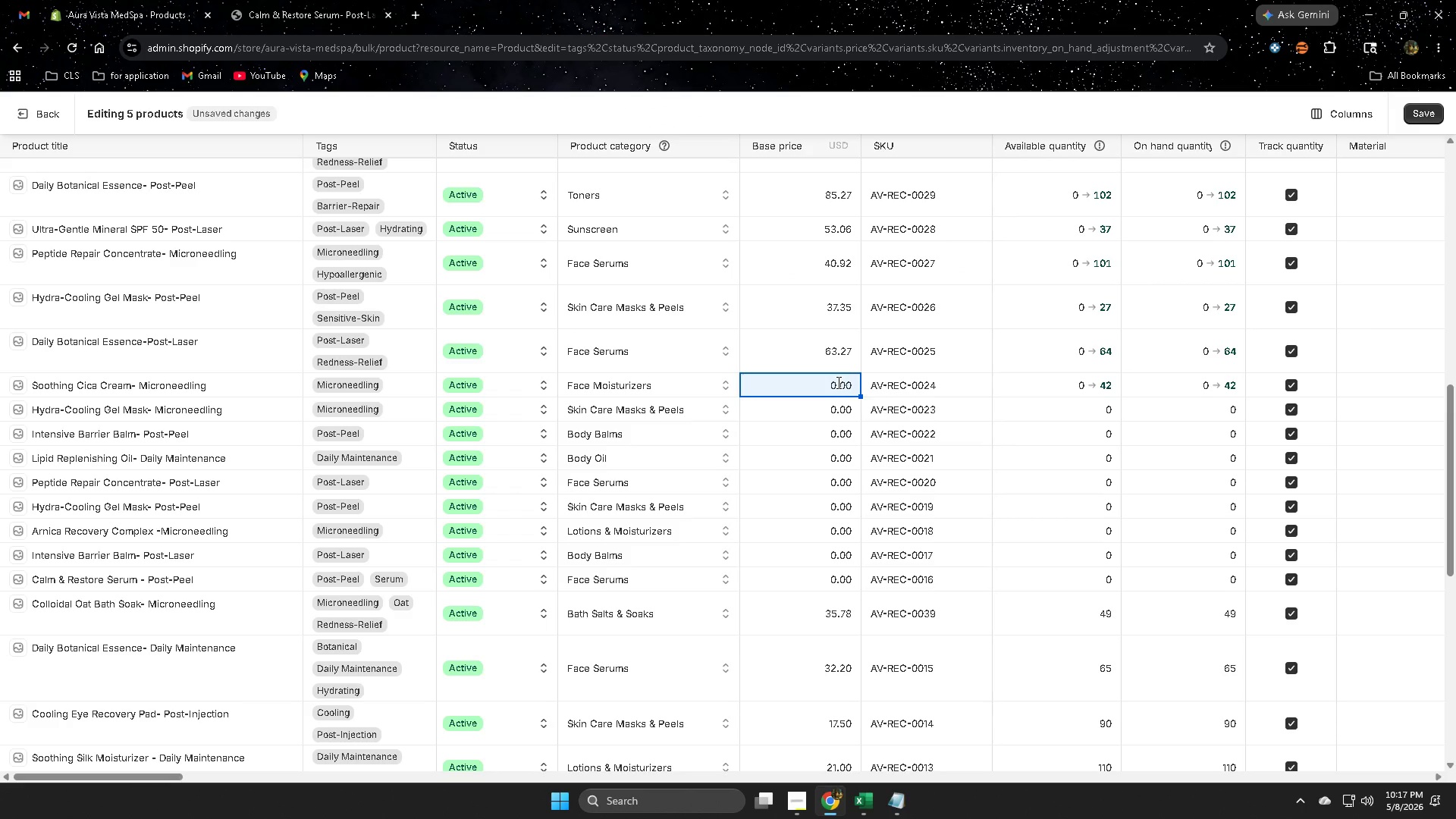 
key(Numpad2)
 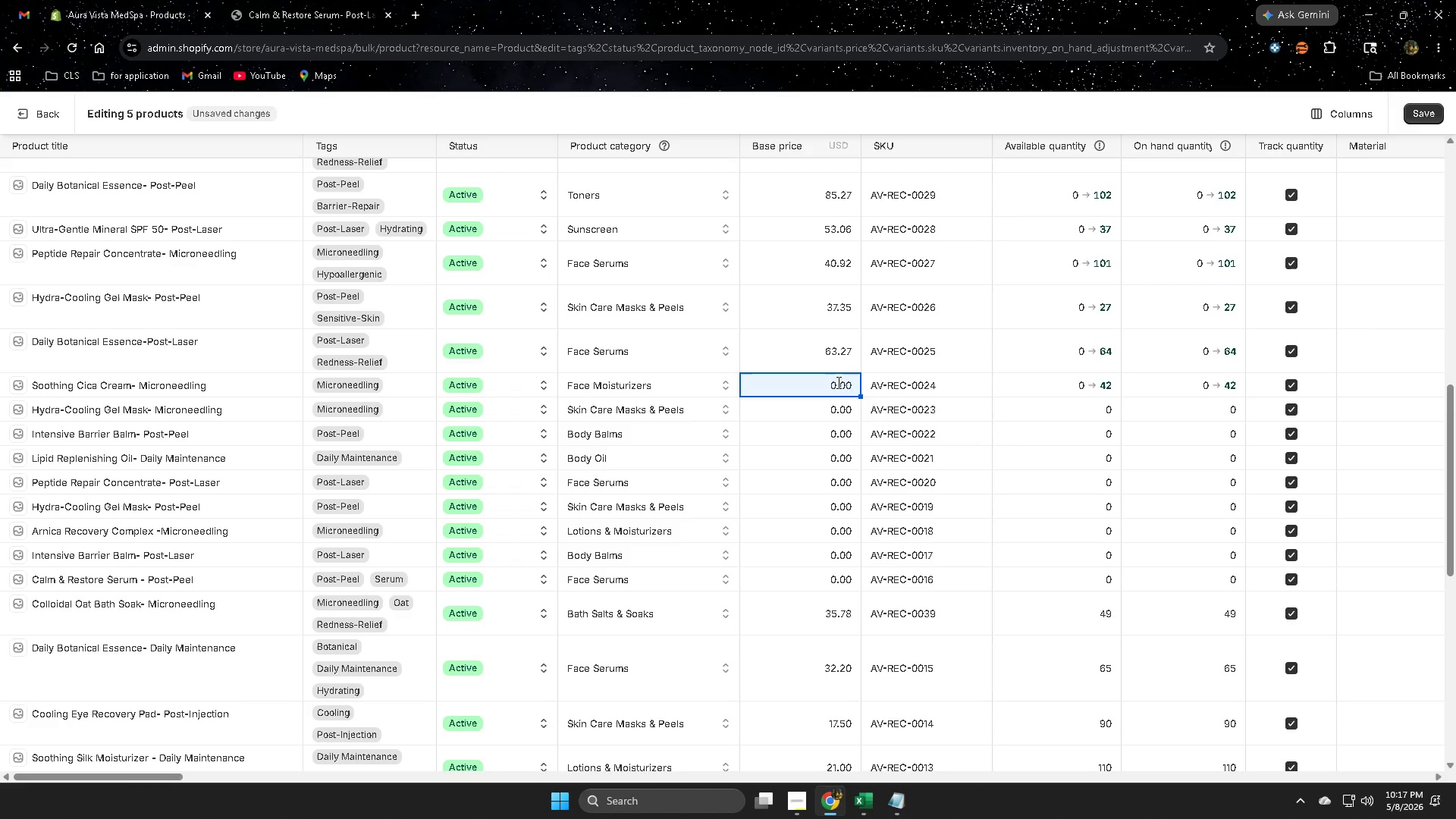 
key(Numpad3)
 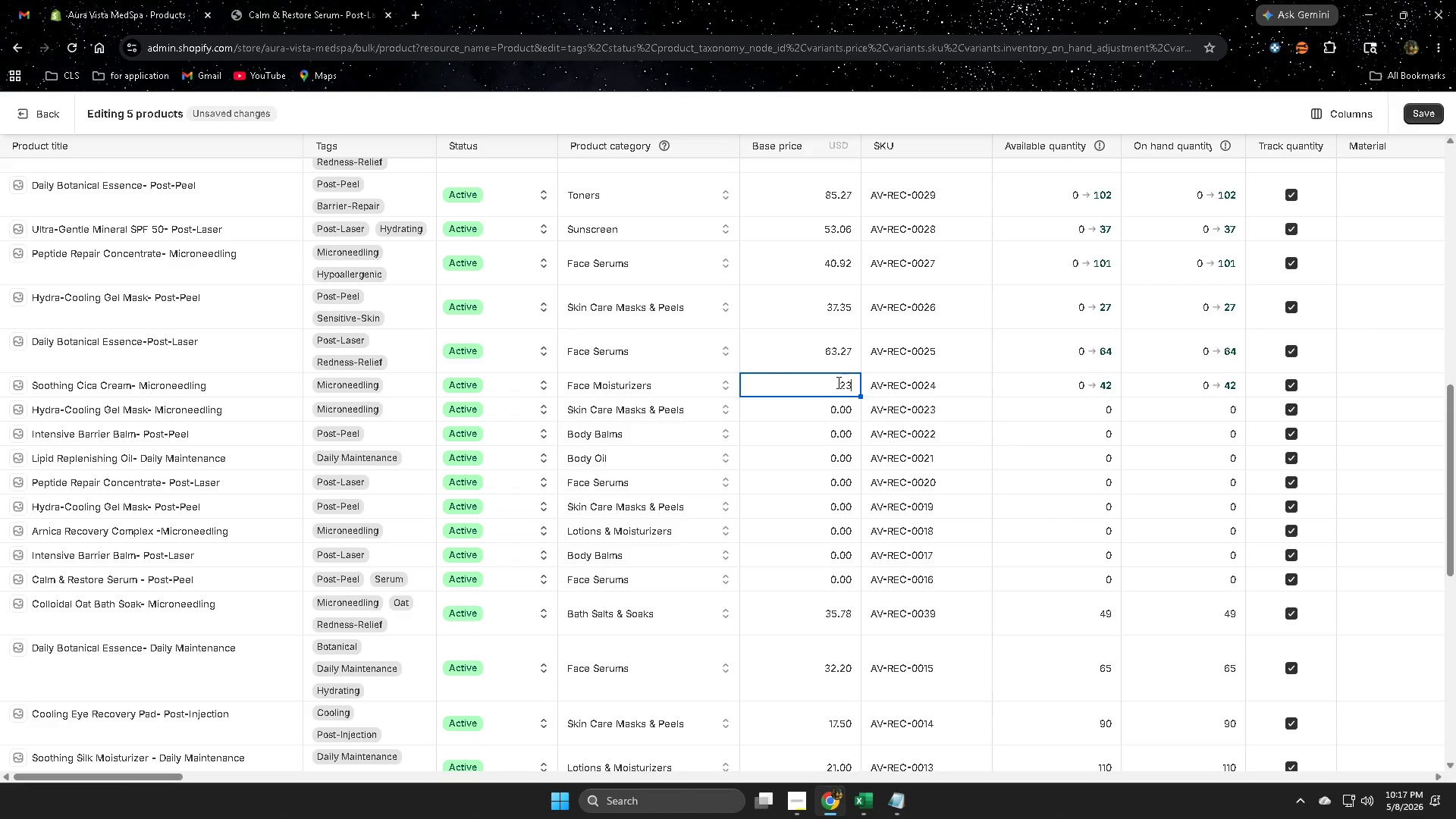 
key(NumpadDecimal)
 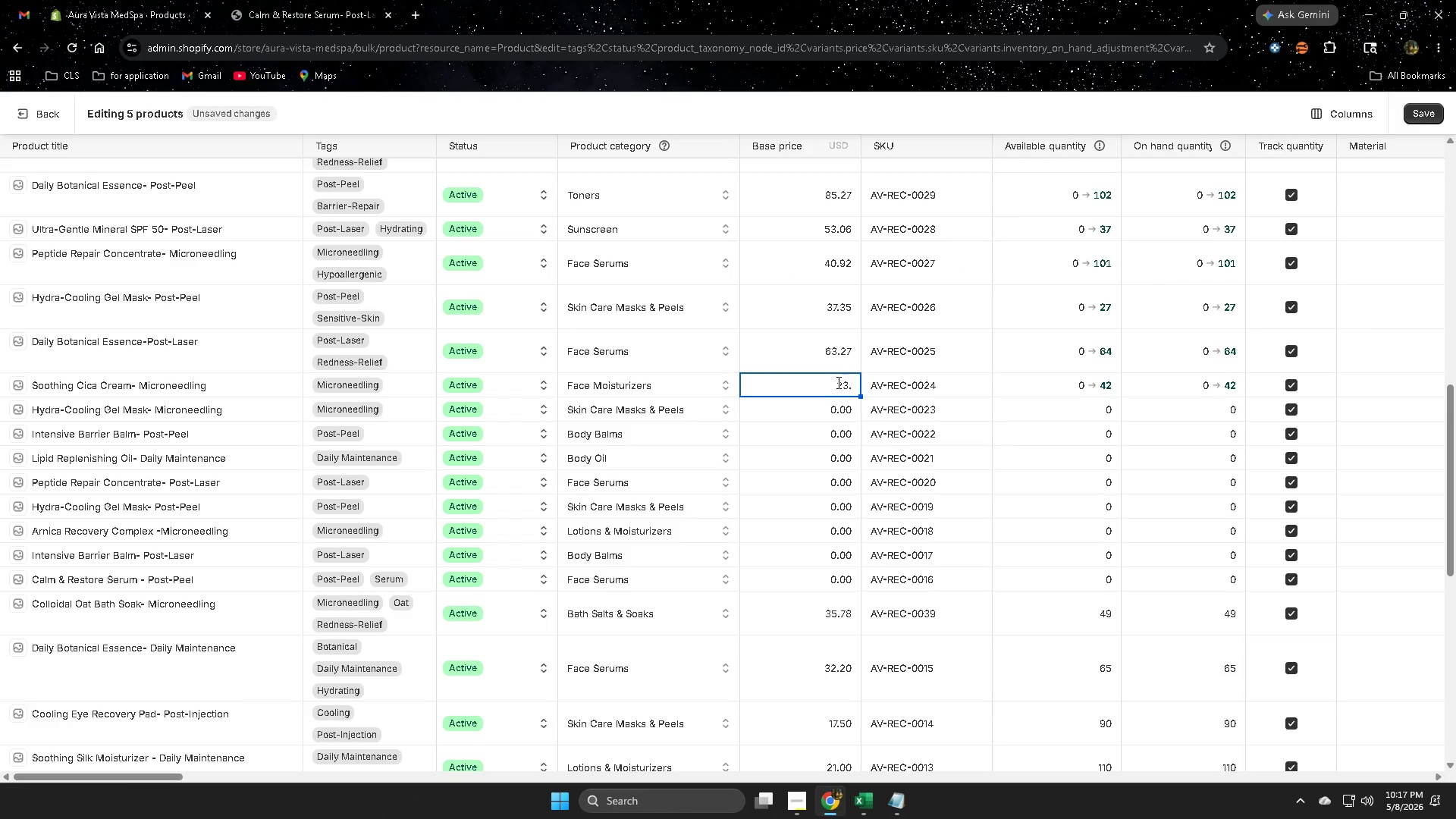 
key(Numpad2)
 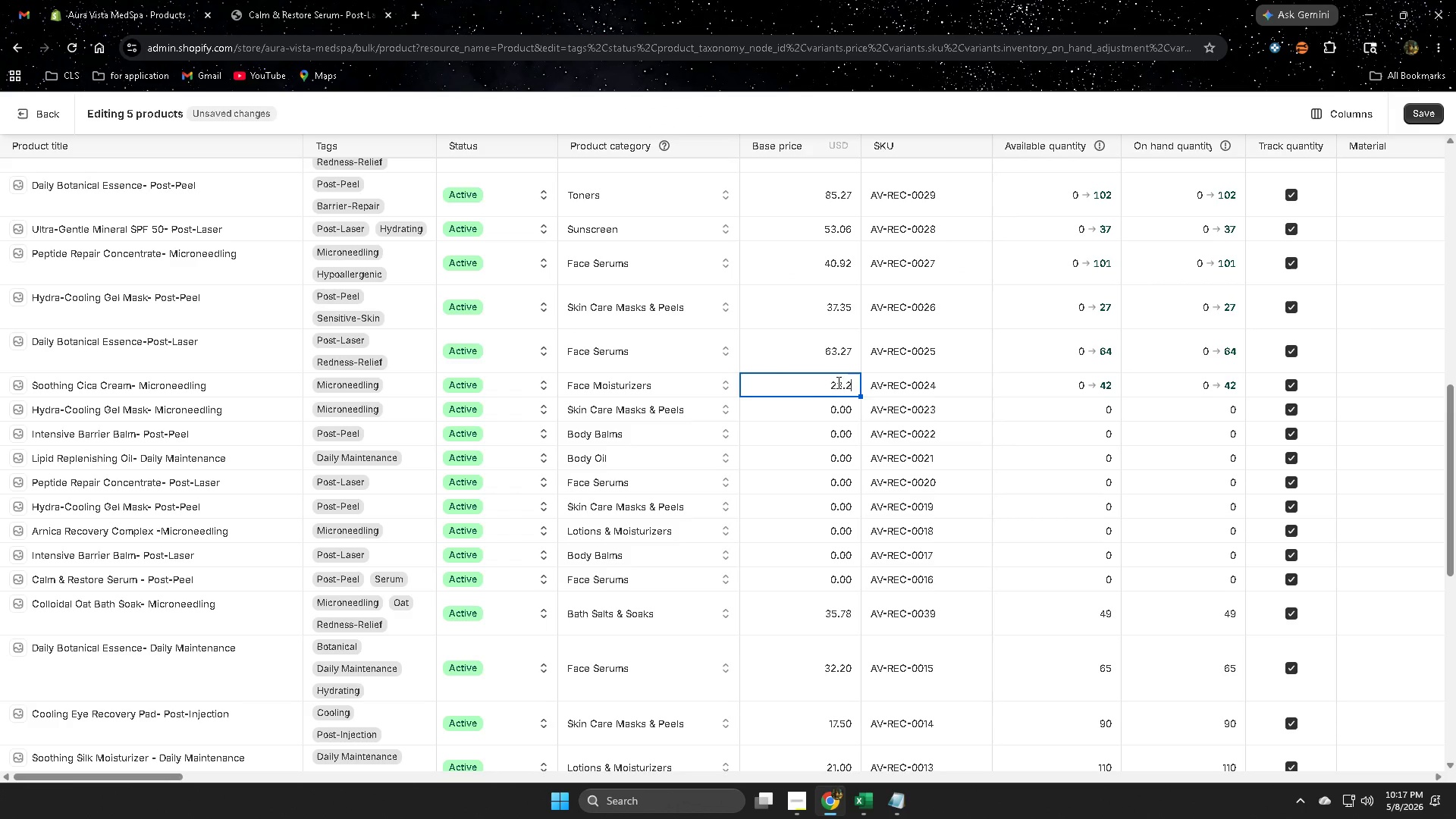 
key(Numpad8)
 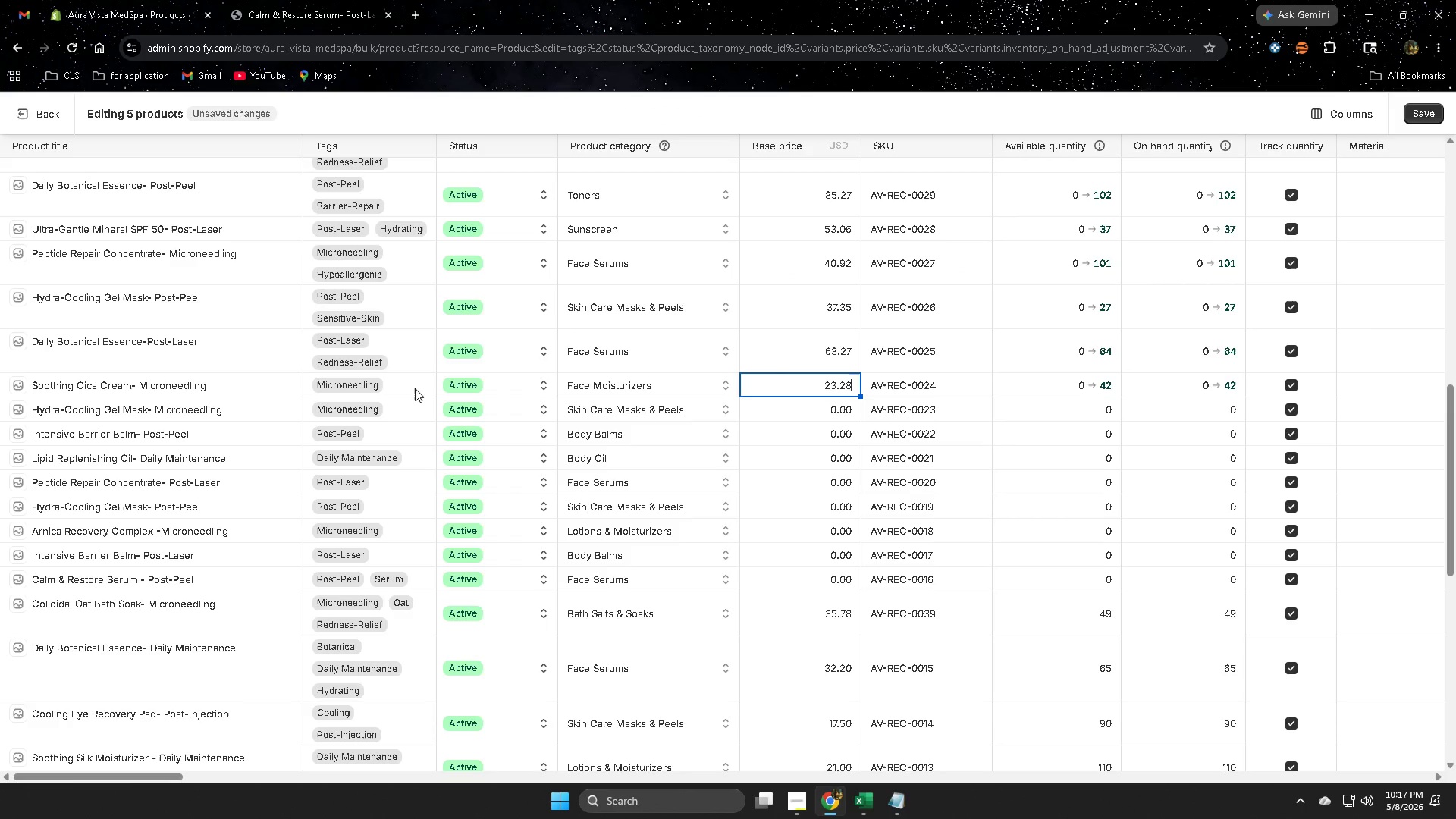 
left_click([413, 387])
 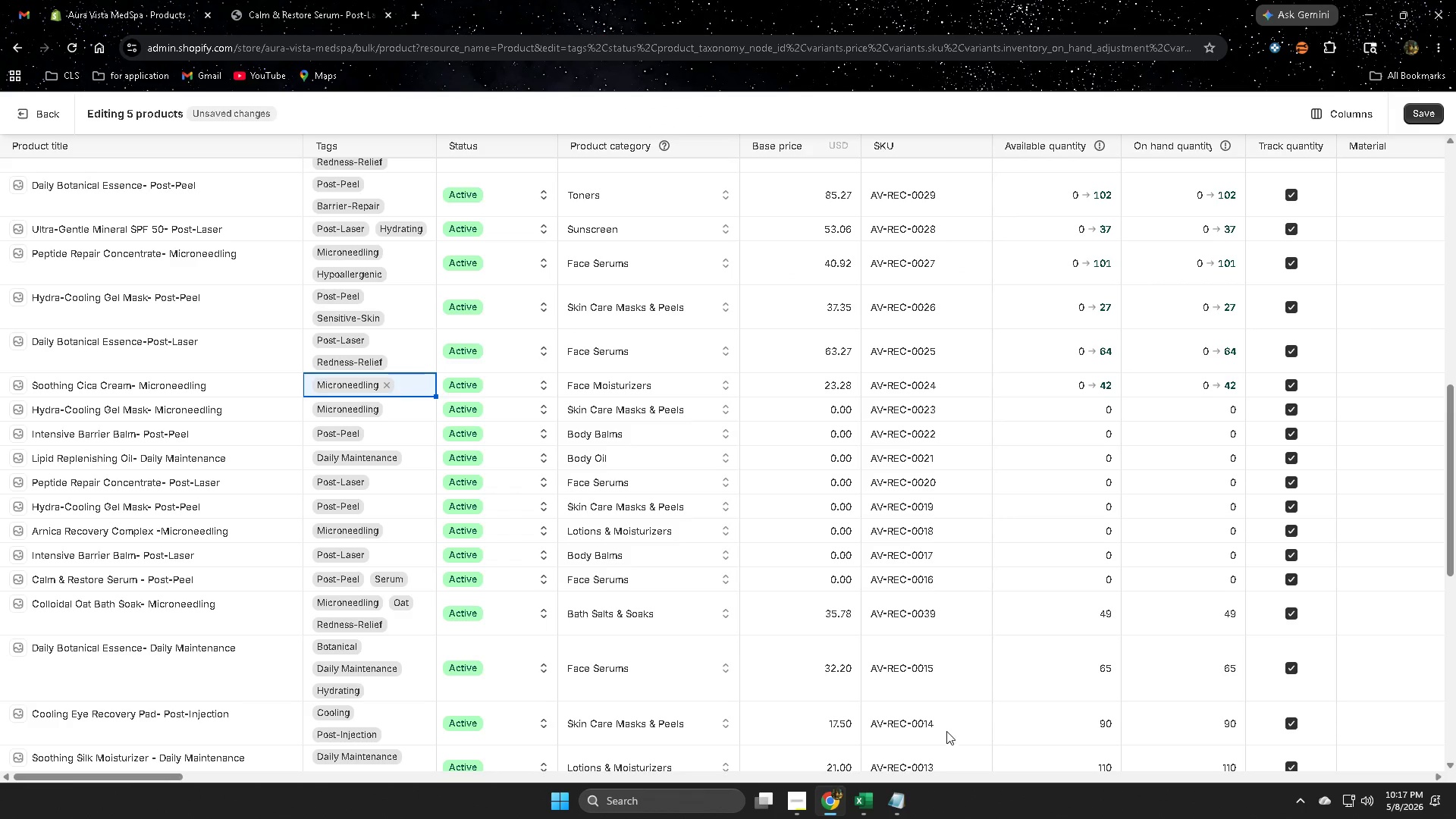 
left_click([871, 805])
 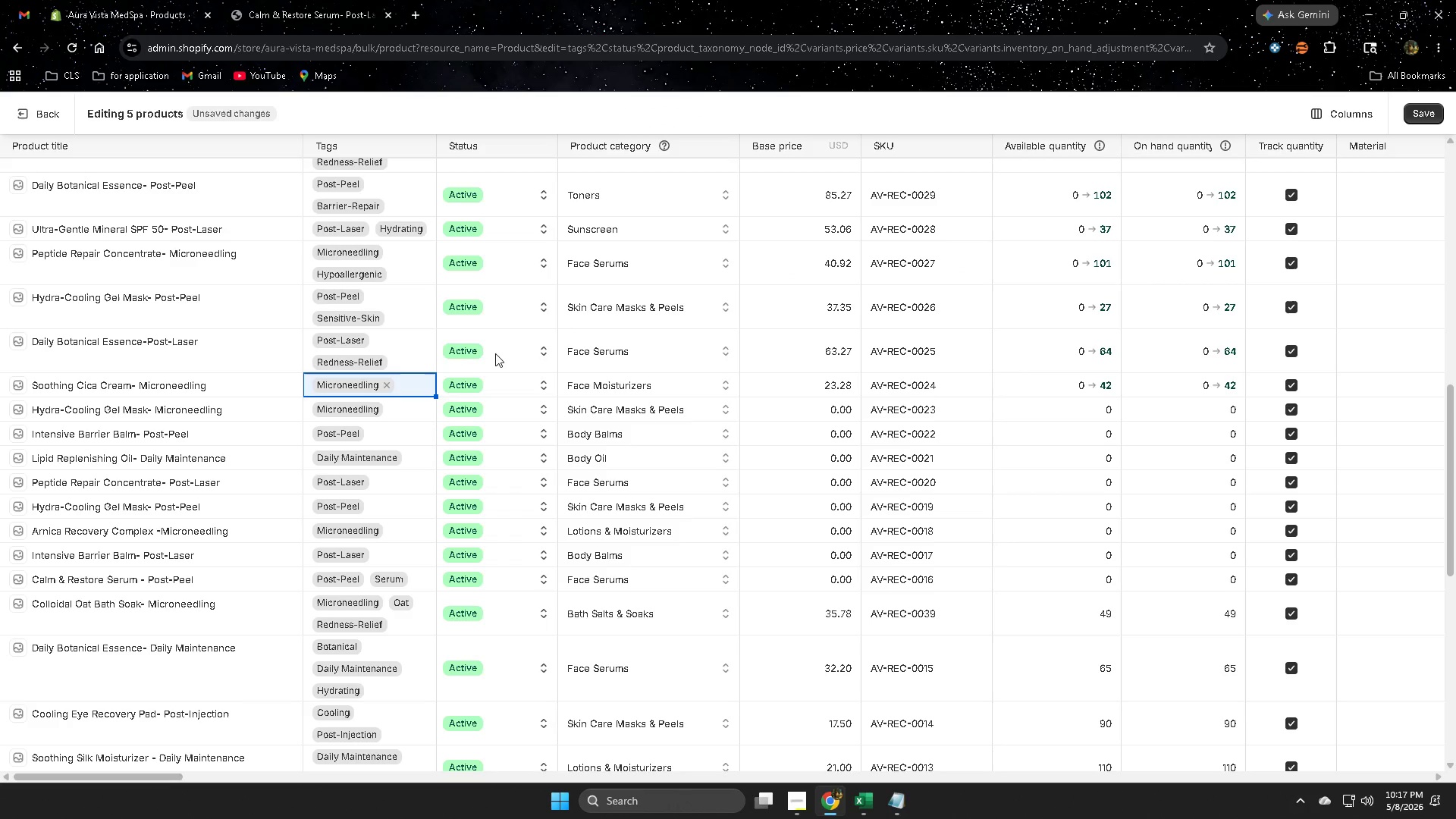 
left_click([404, 383])
 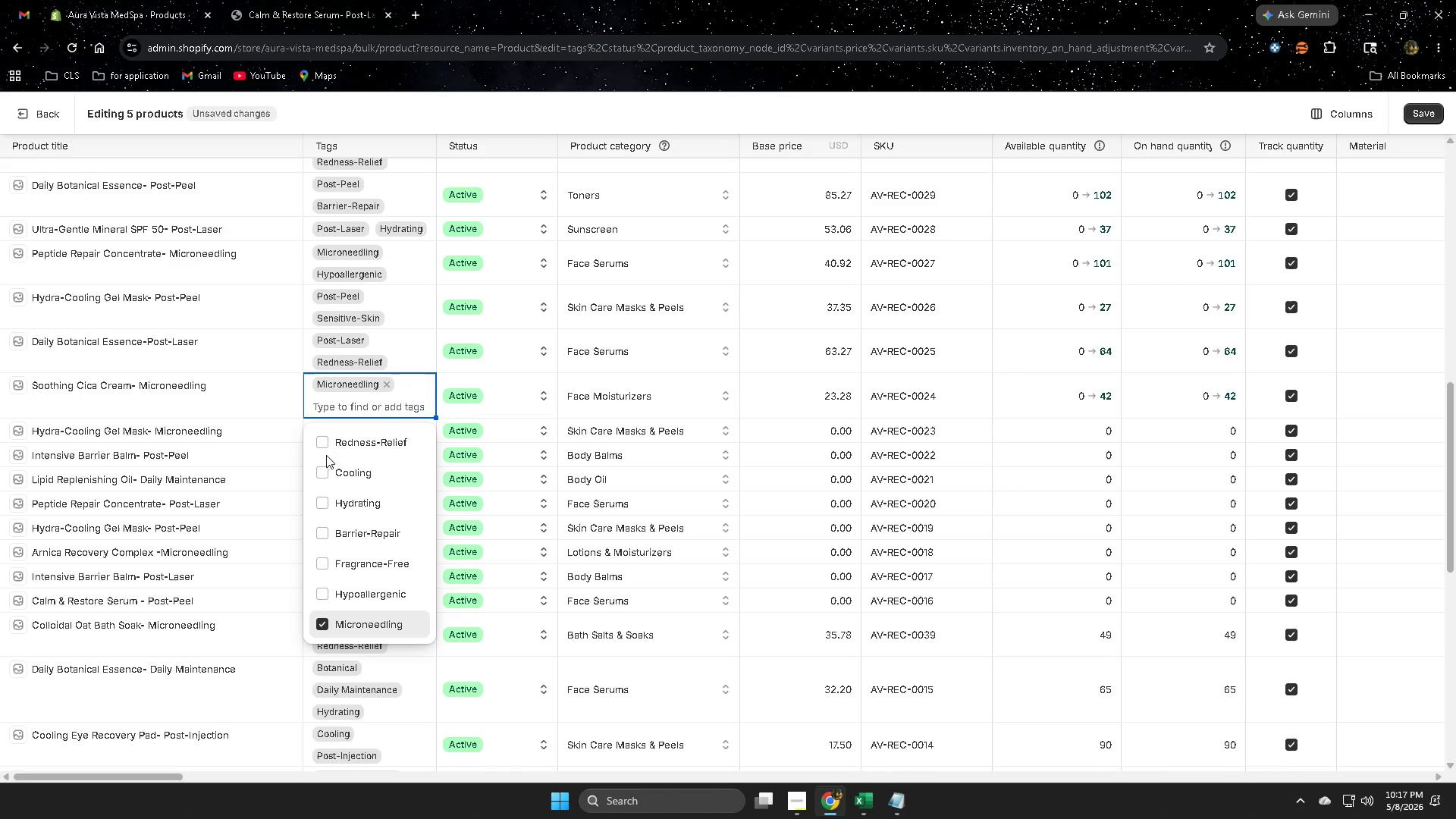 
left_click([319, 443])
 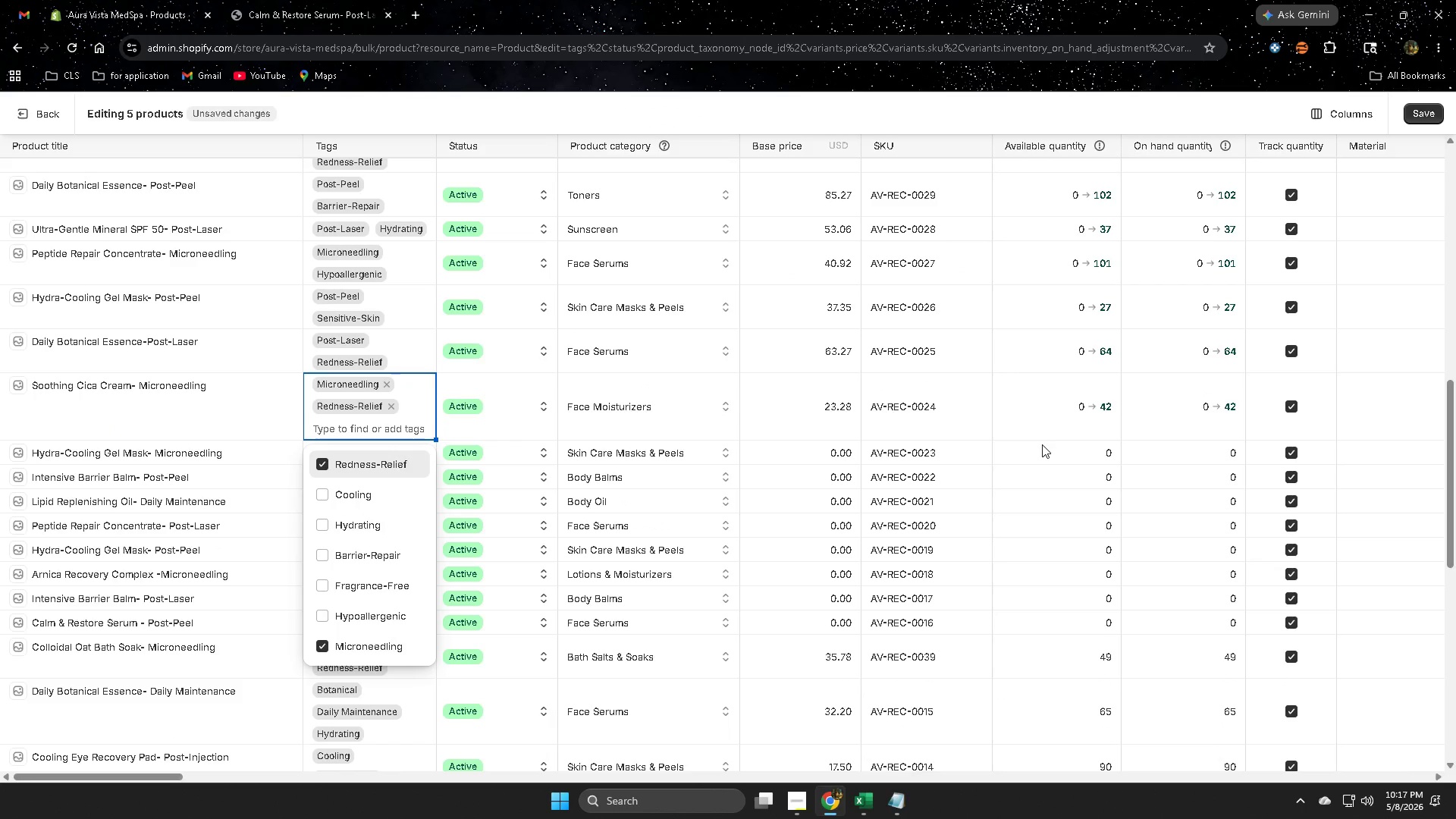 
left_click([1038, 457])
 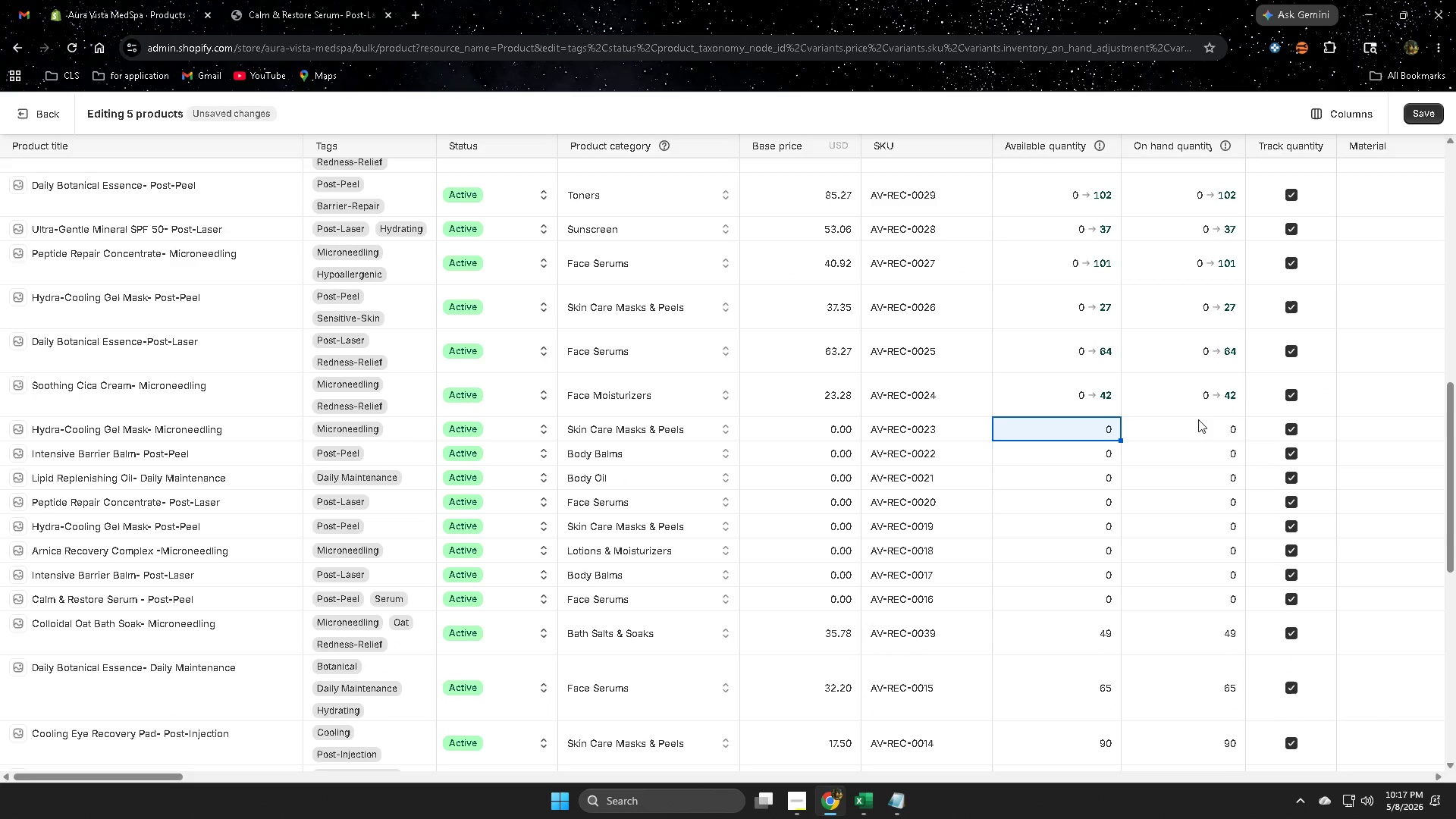 
left_click([1189, 426])
 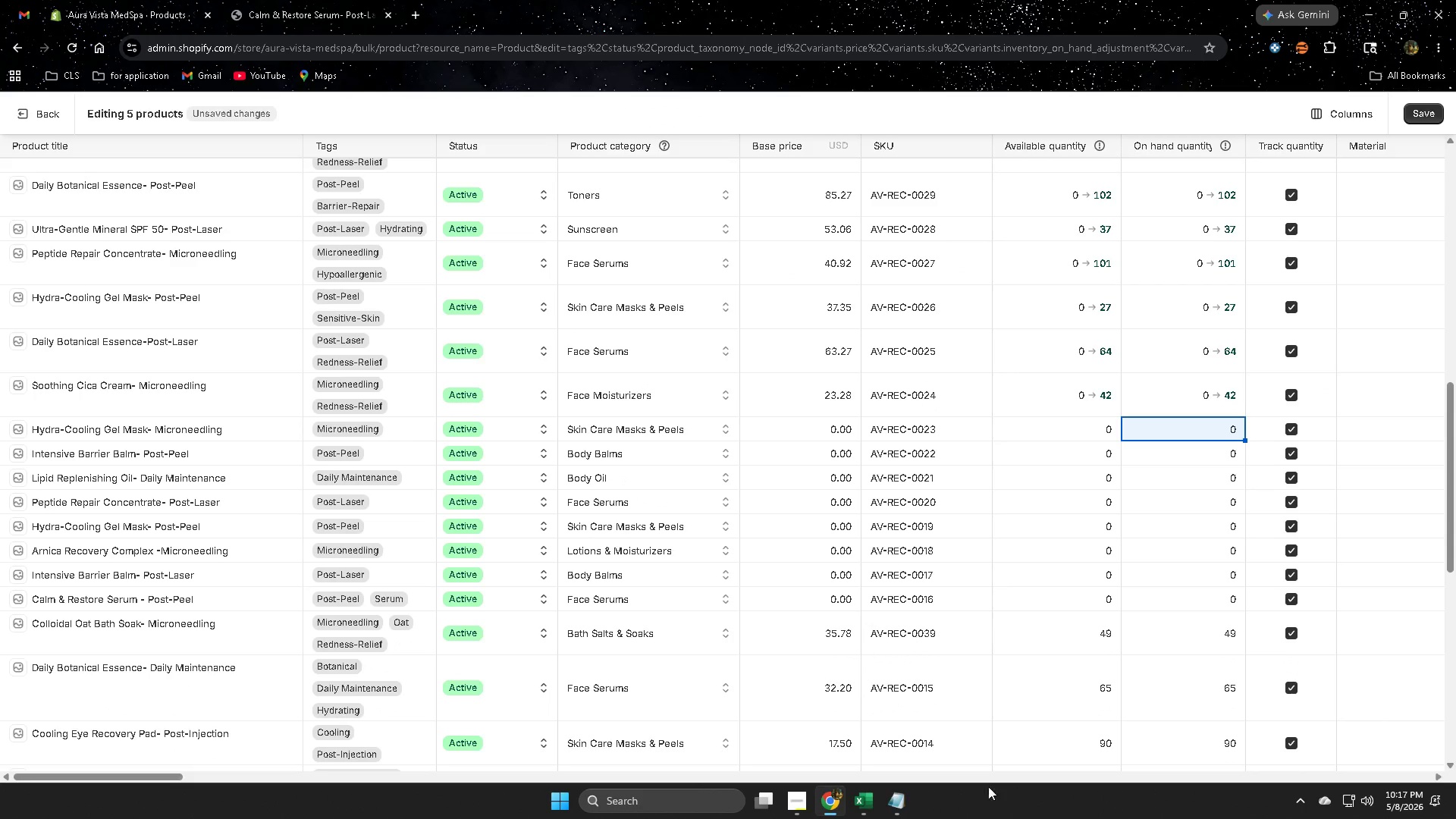 
mouse_move([895, 782])
 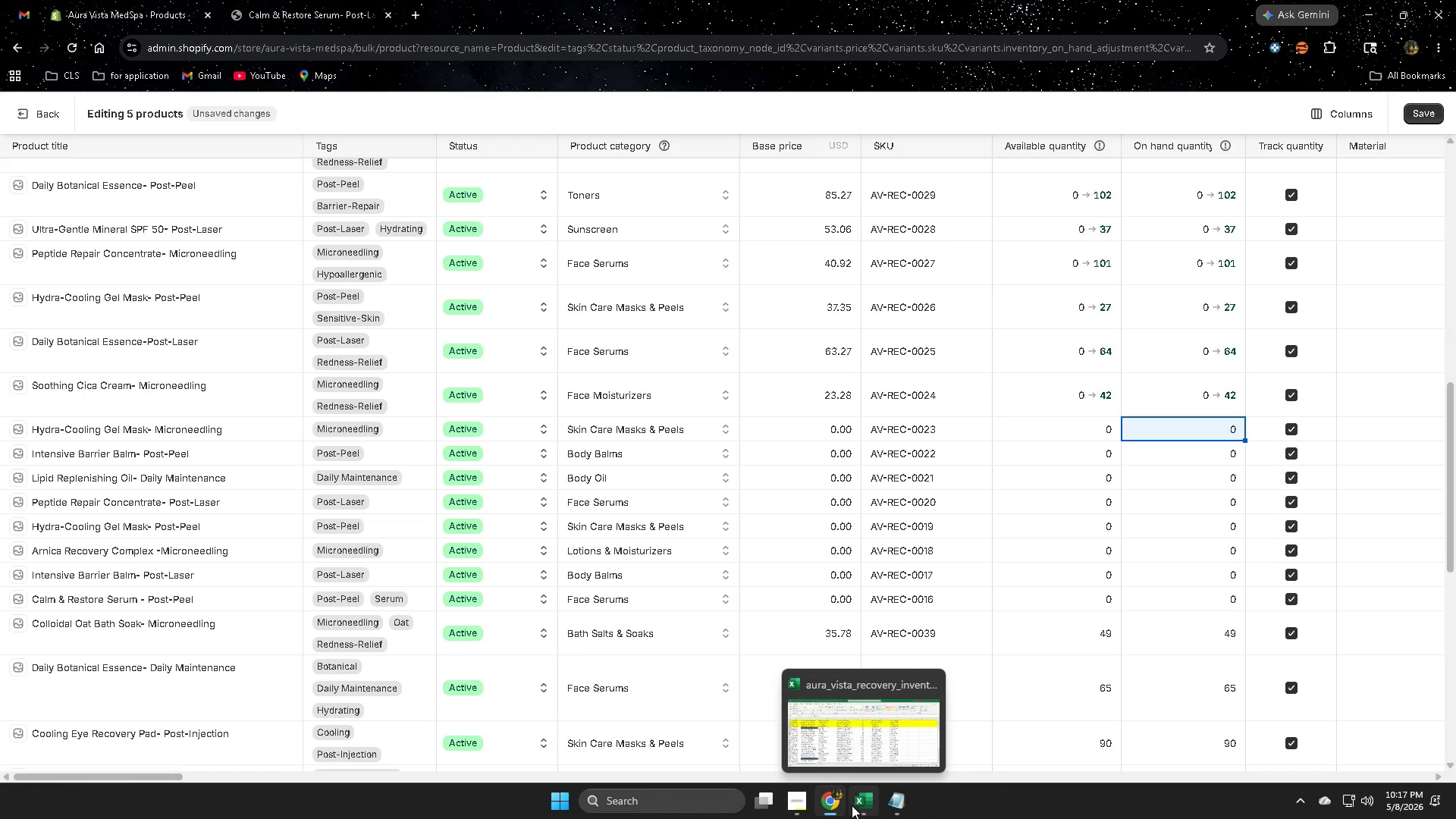 
left_click([852, 805])
 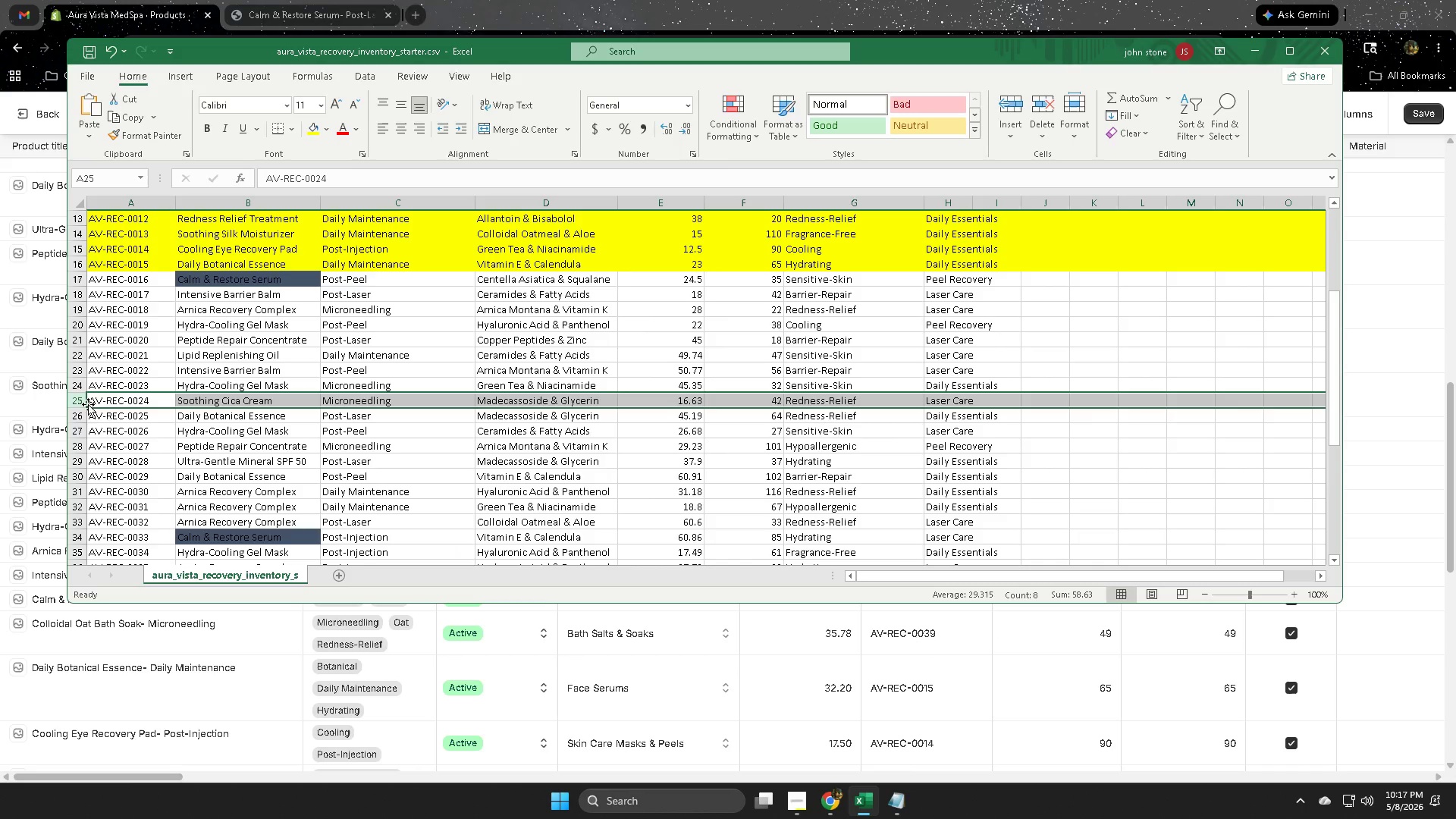 
left_click([77, 388])
 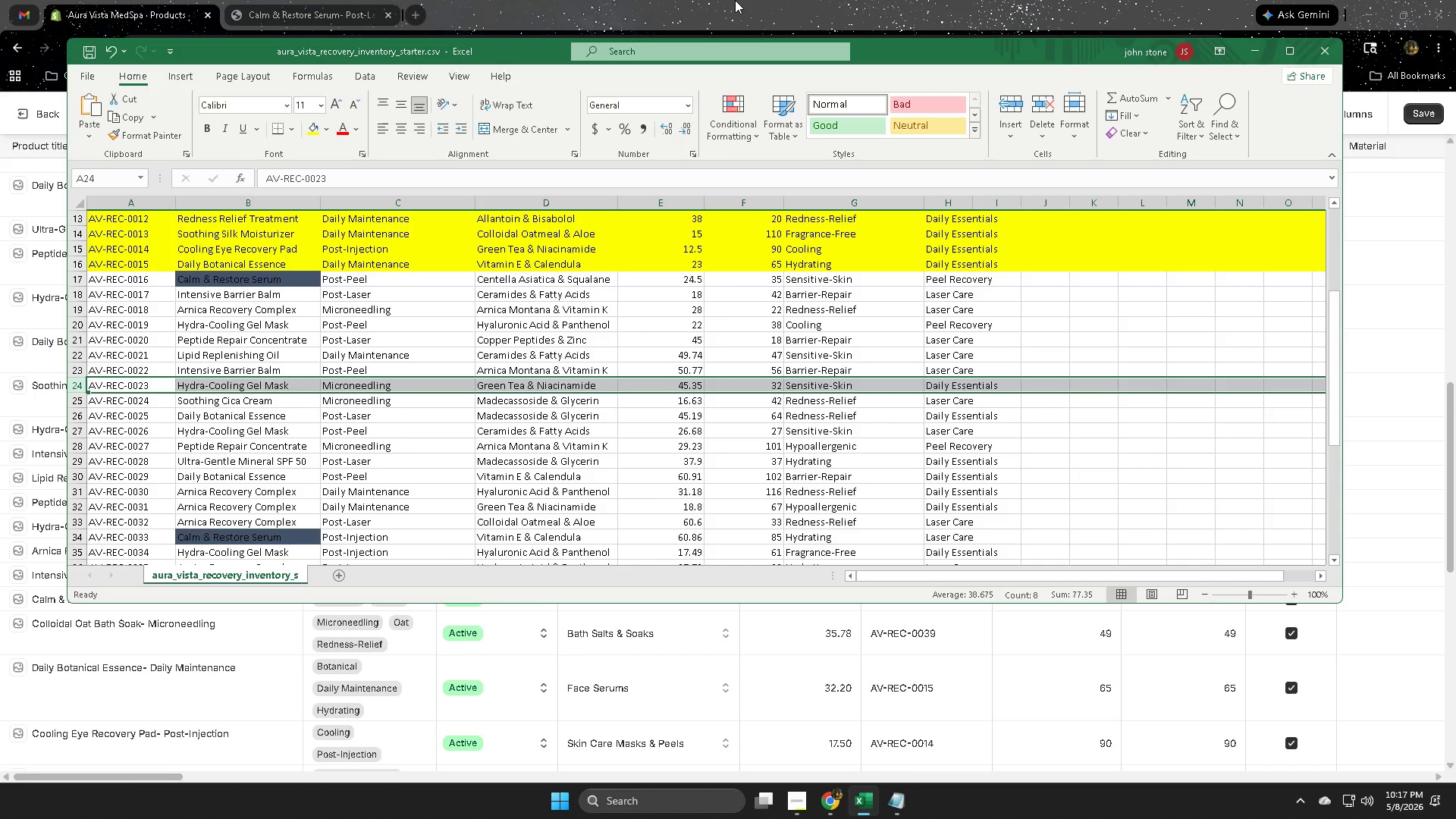 
left_click([736, 0])
 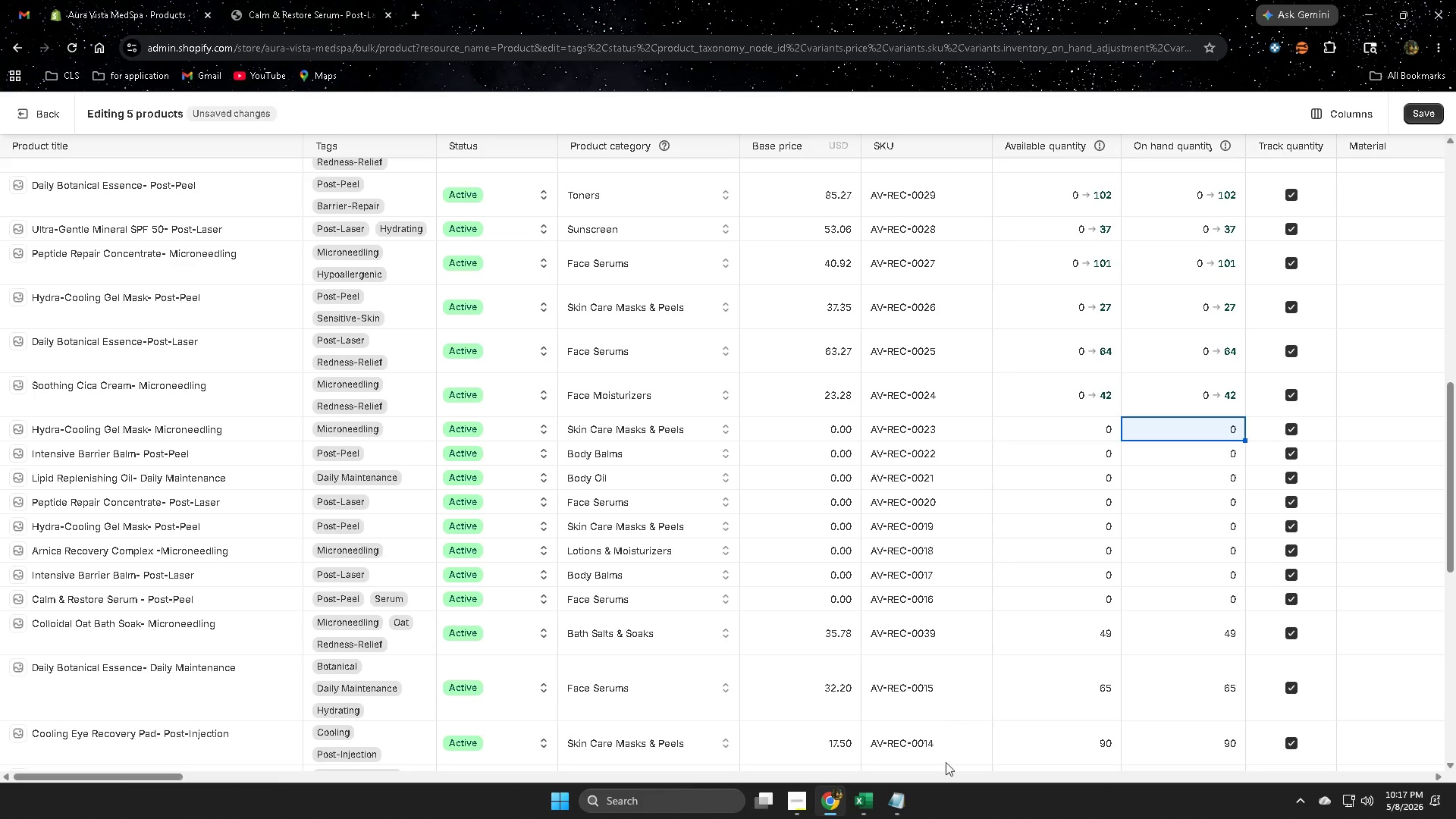 
left_click([852, 805])
 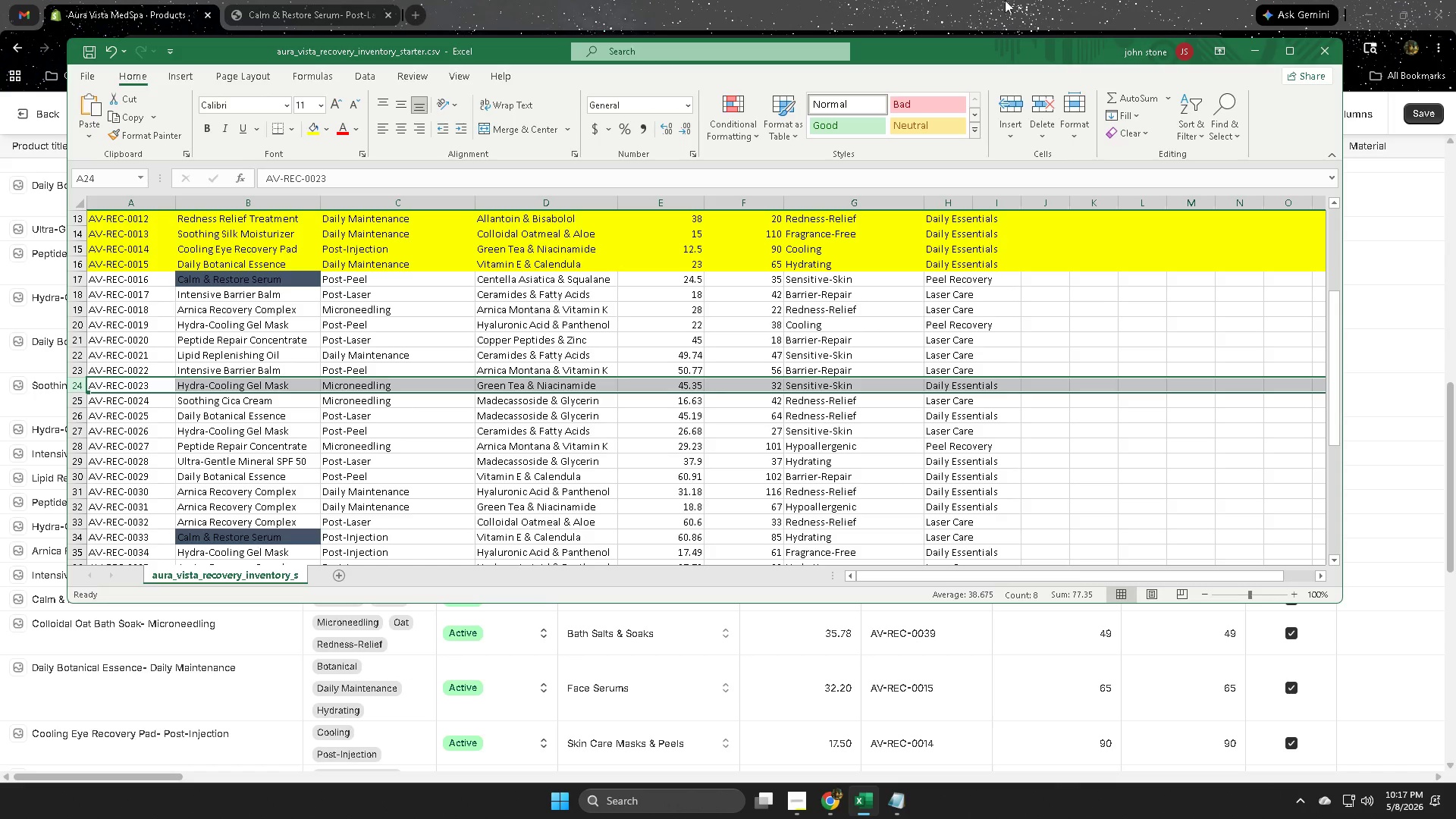 
left_click([1019, 0])
 